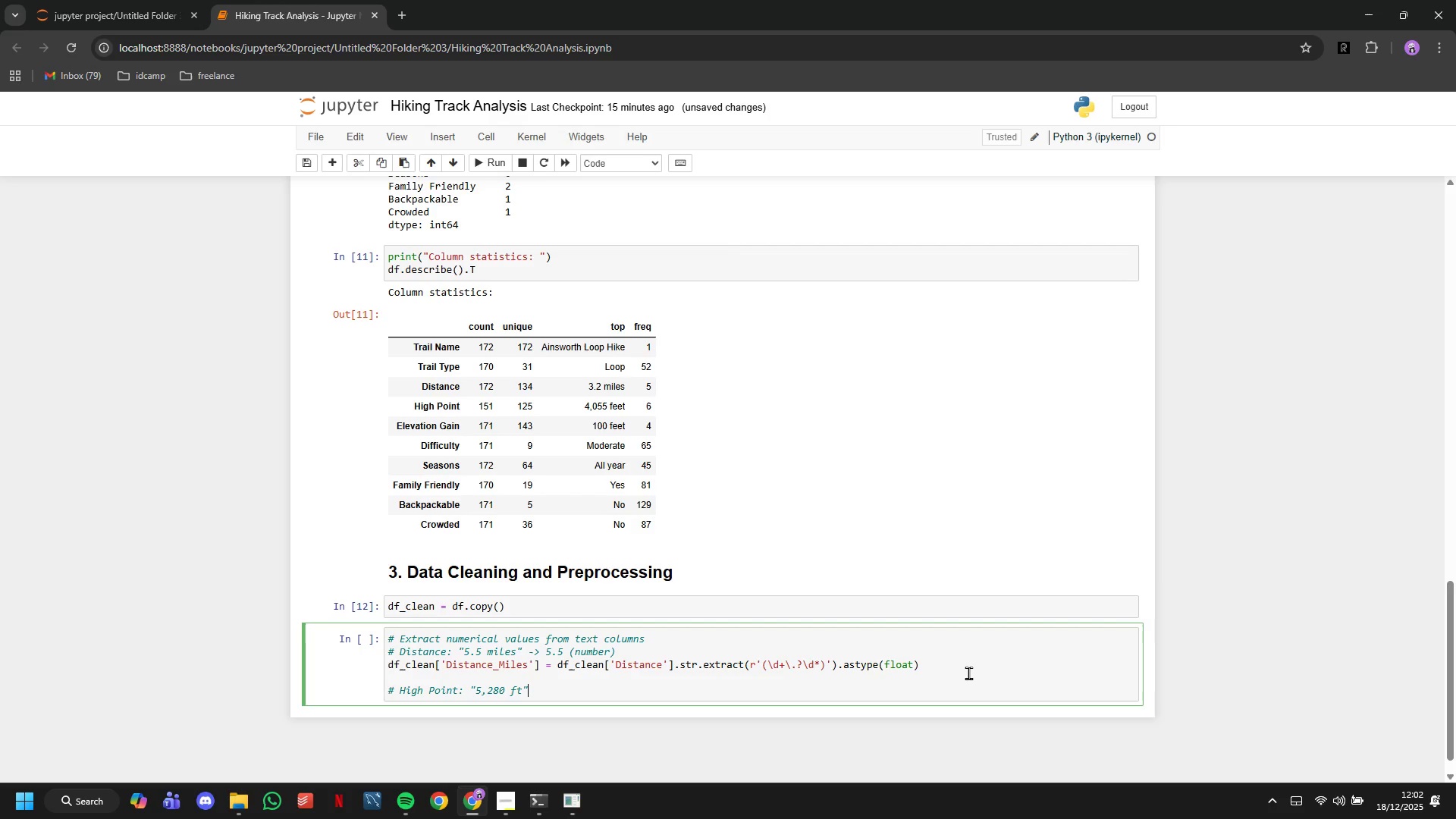 
key(ArrowRight)
 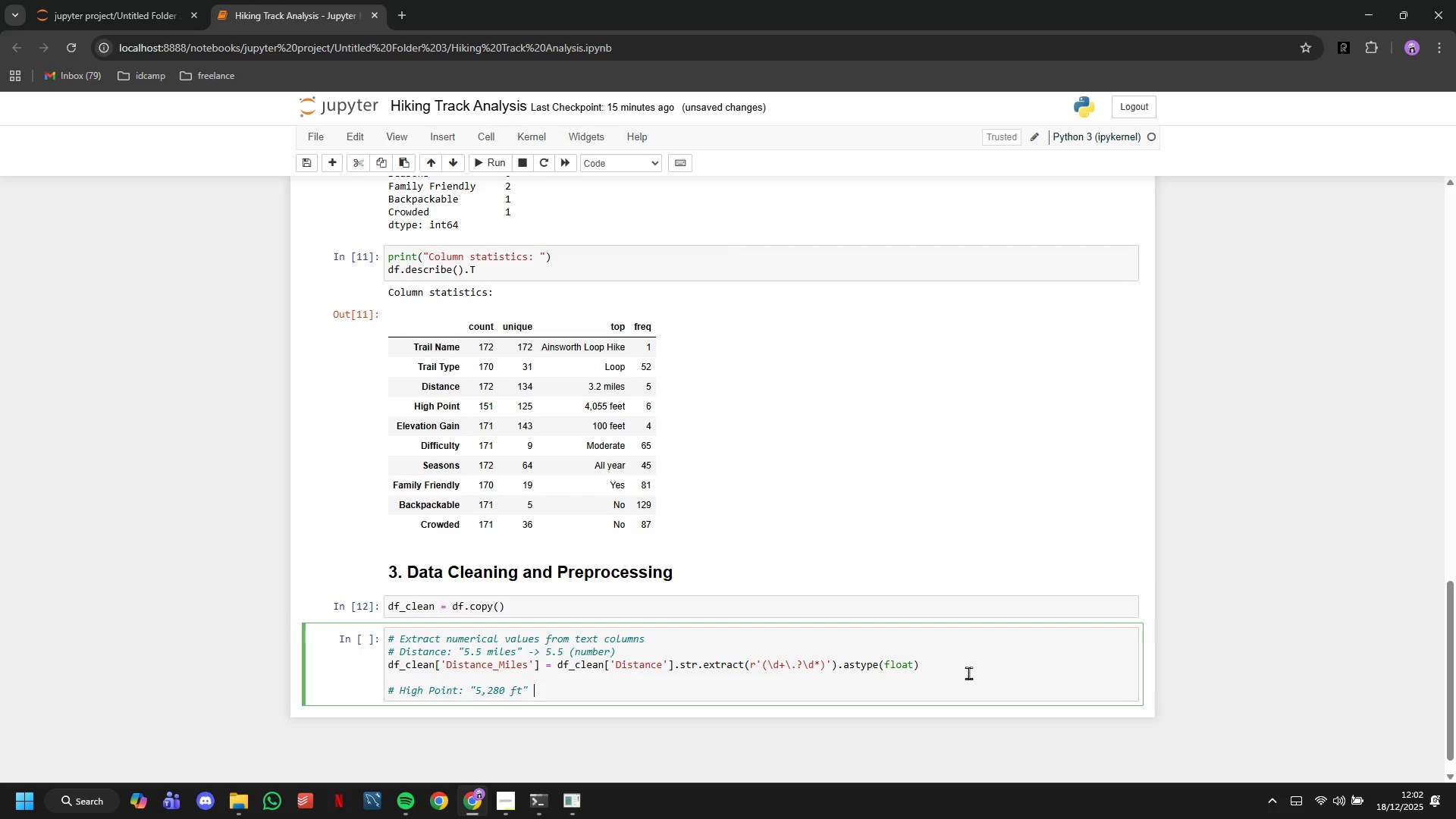 
type( -> 5280)
 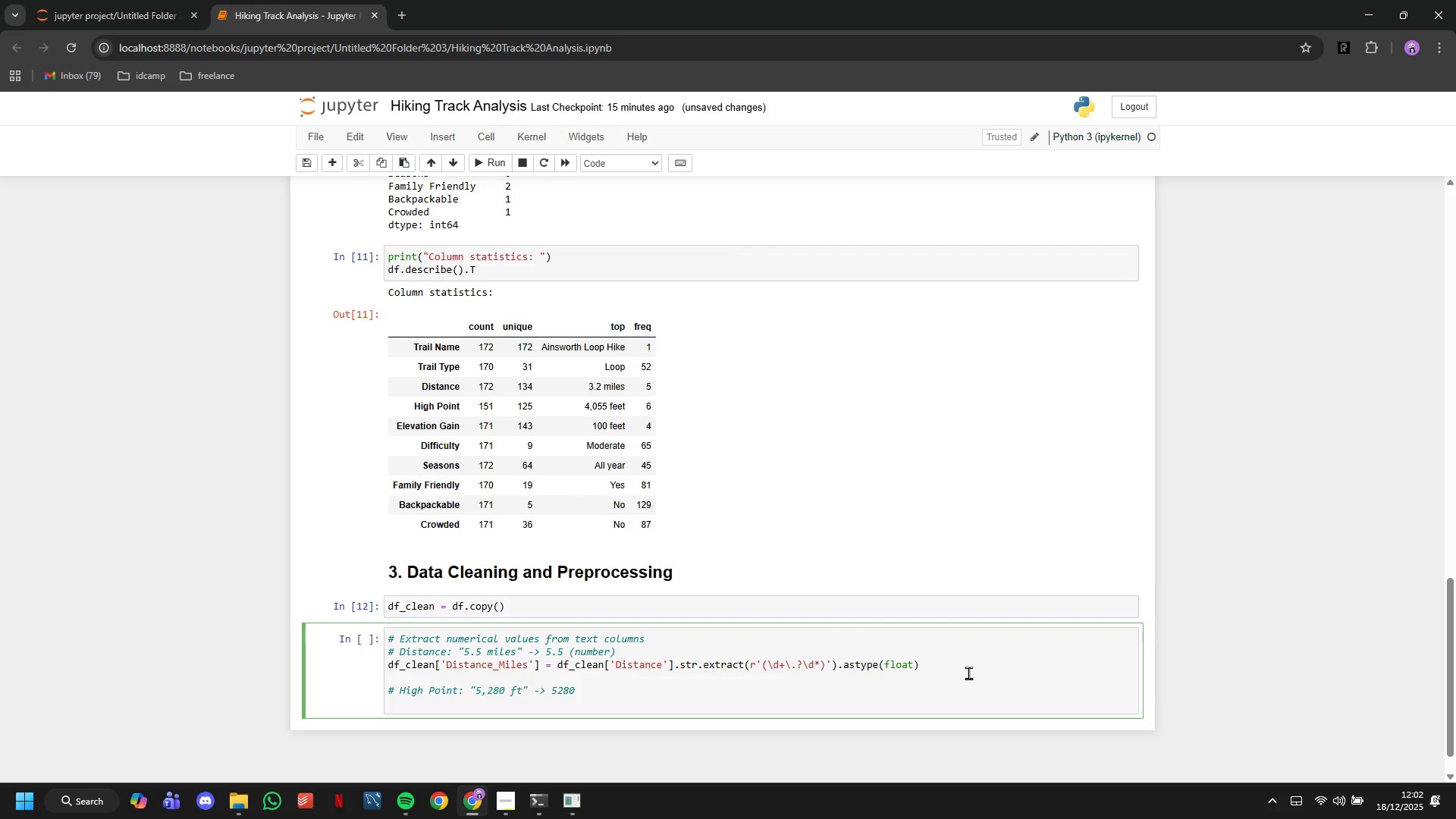 
 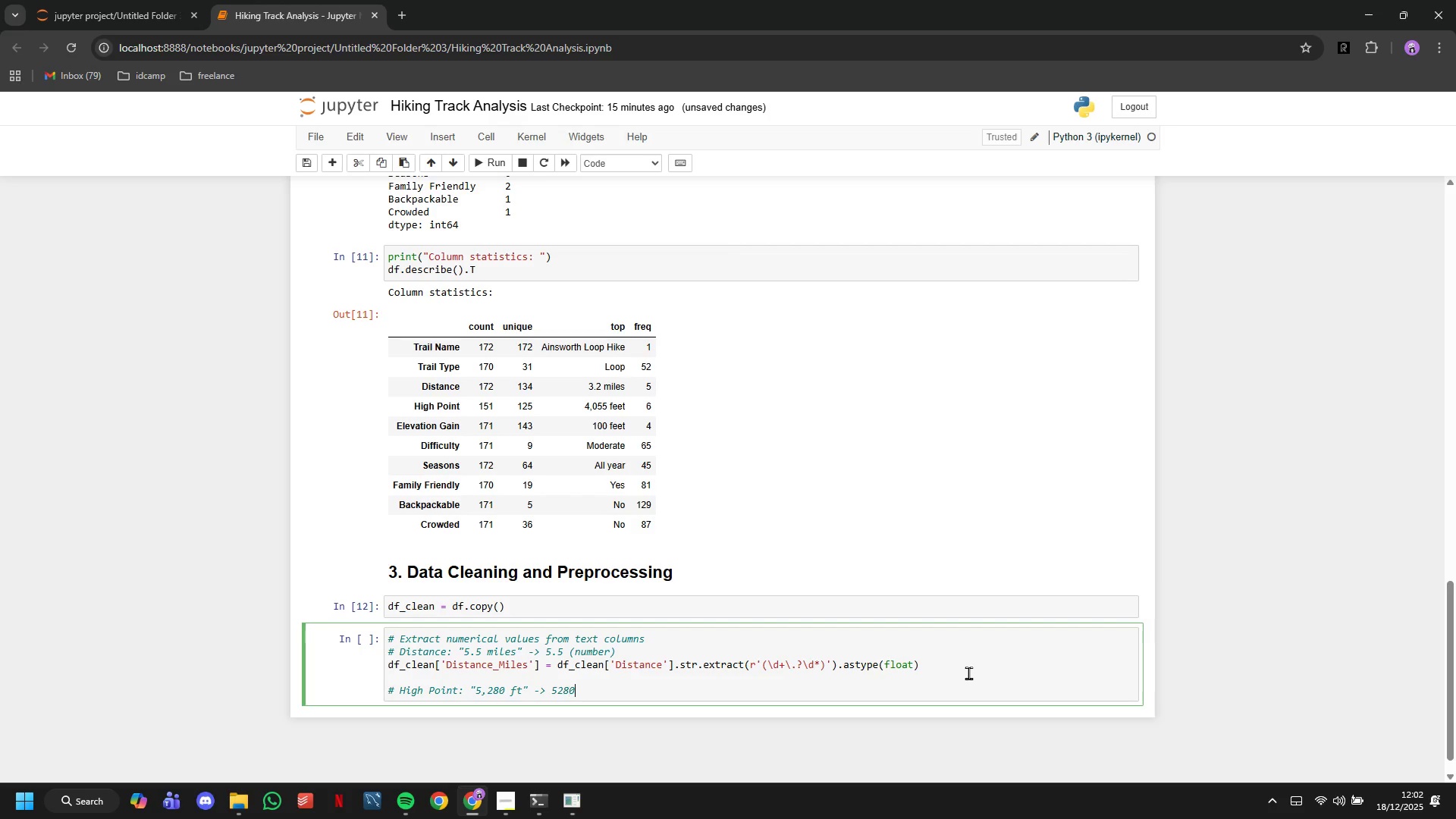 
key(Enter)
 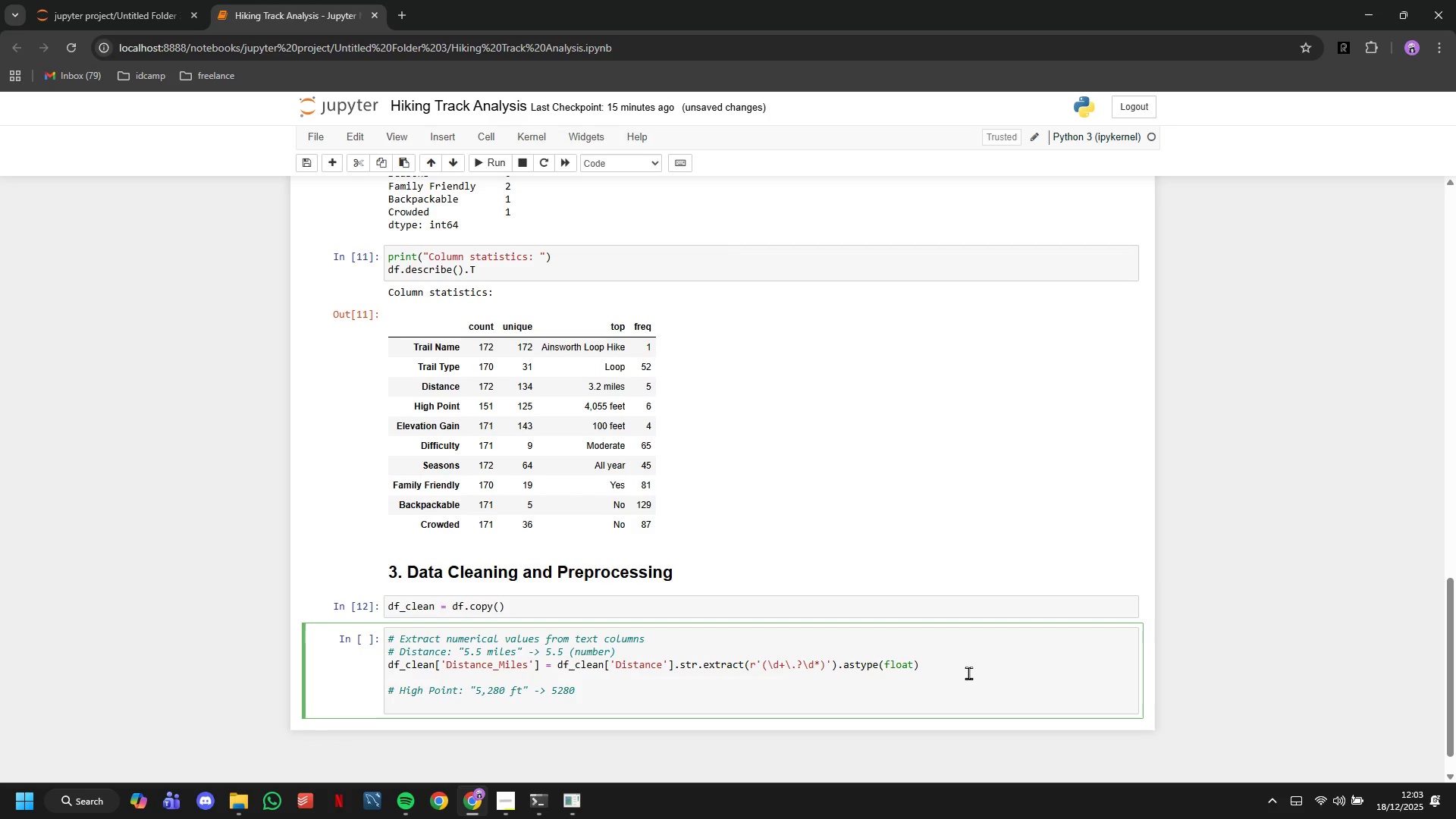 
type(df+)
key(Backspace)
type(_clean['High_Point+Feet)
 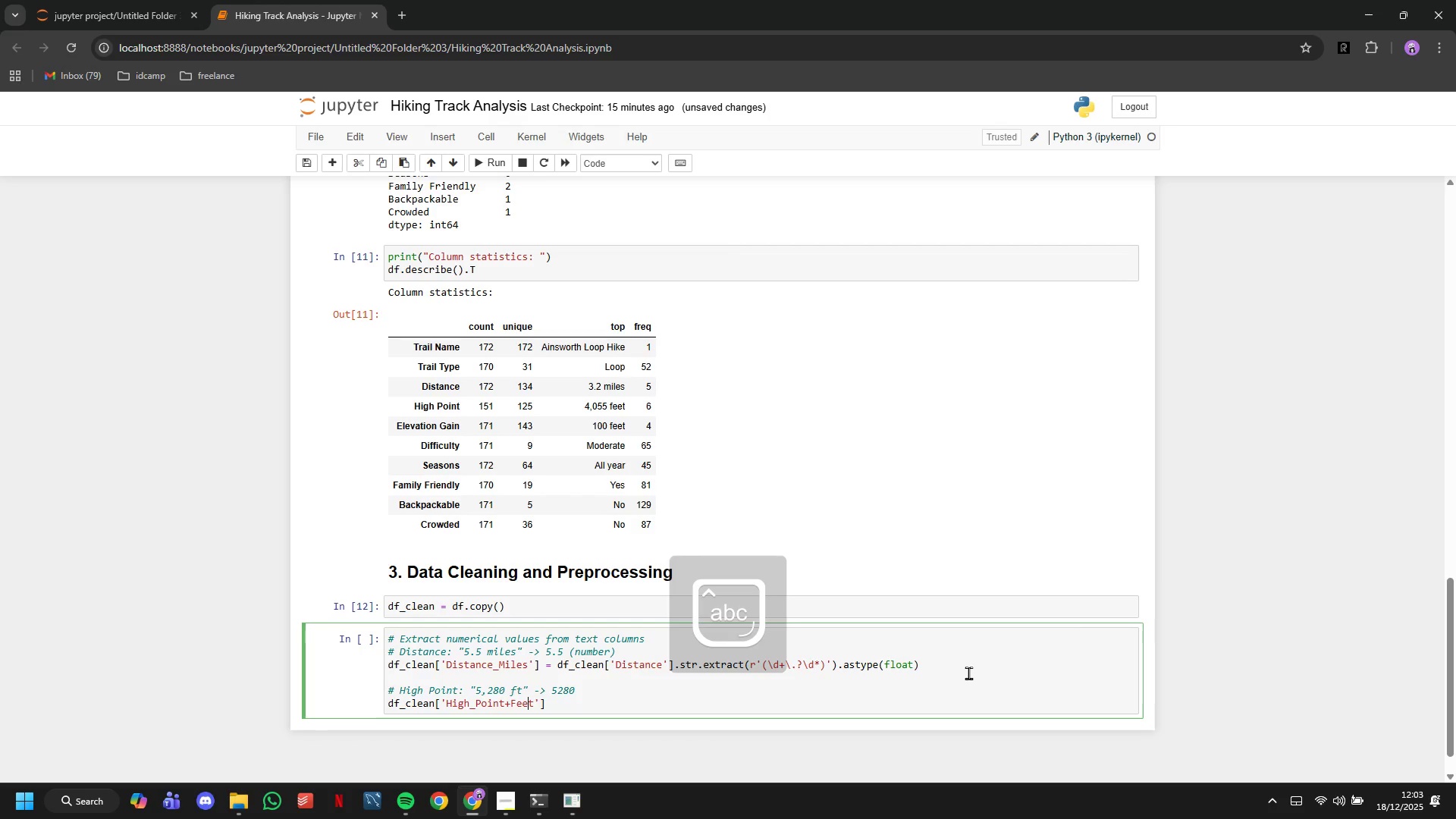 
key(ArrowLeft)
 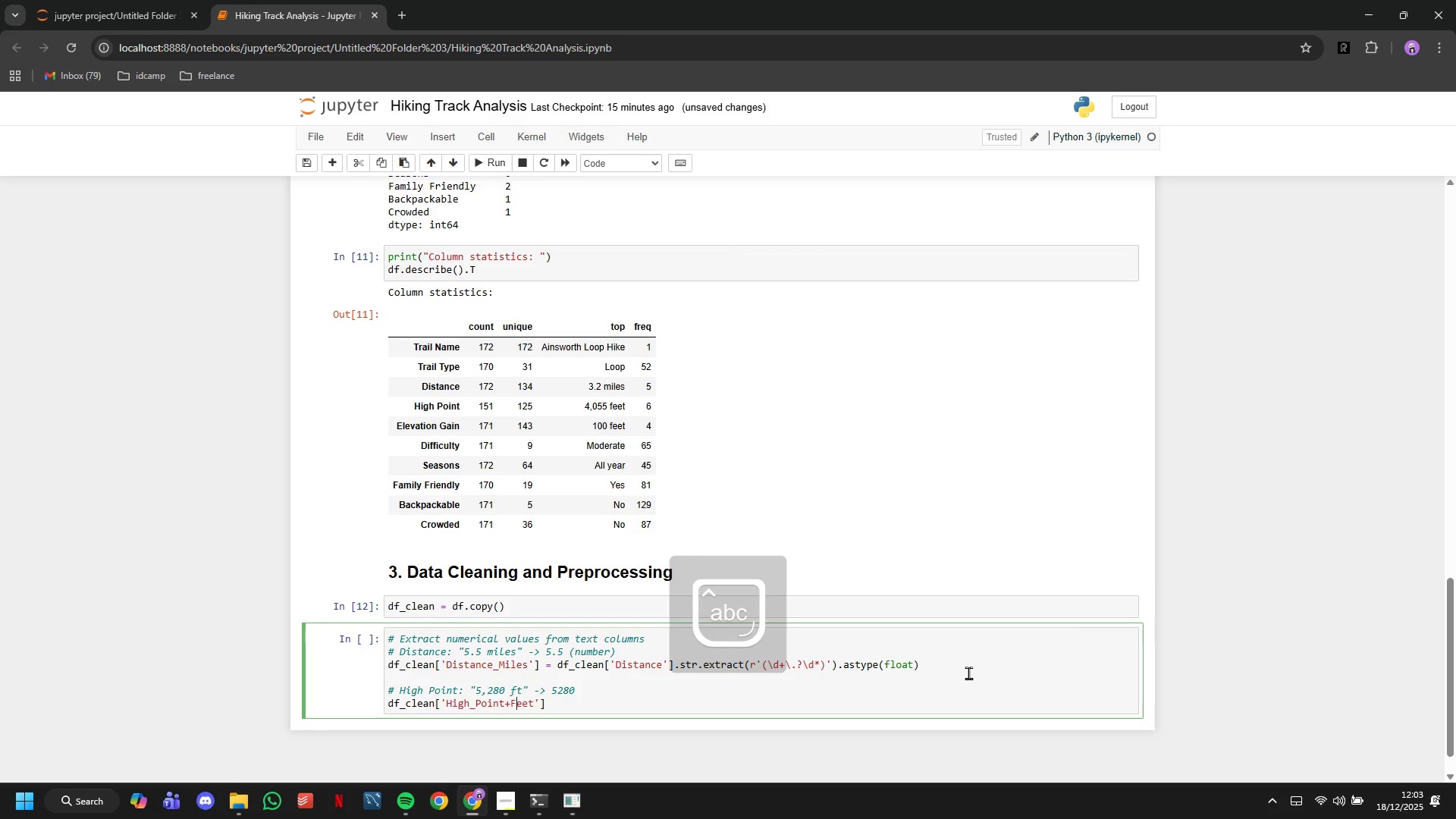 
key(ArrowLeft)
 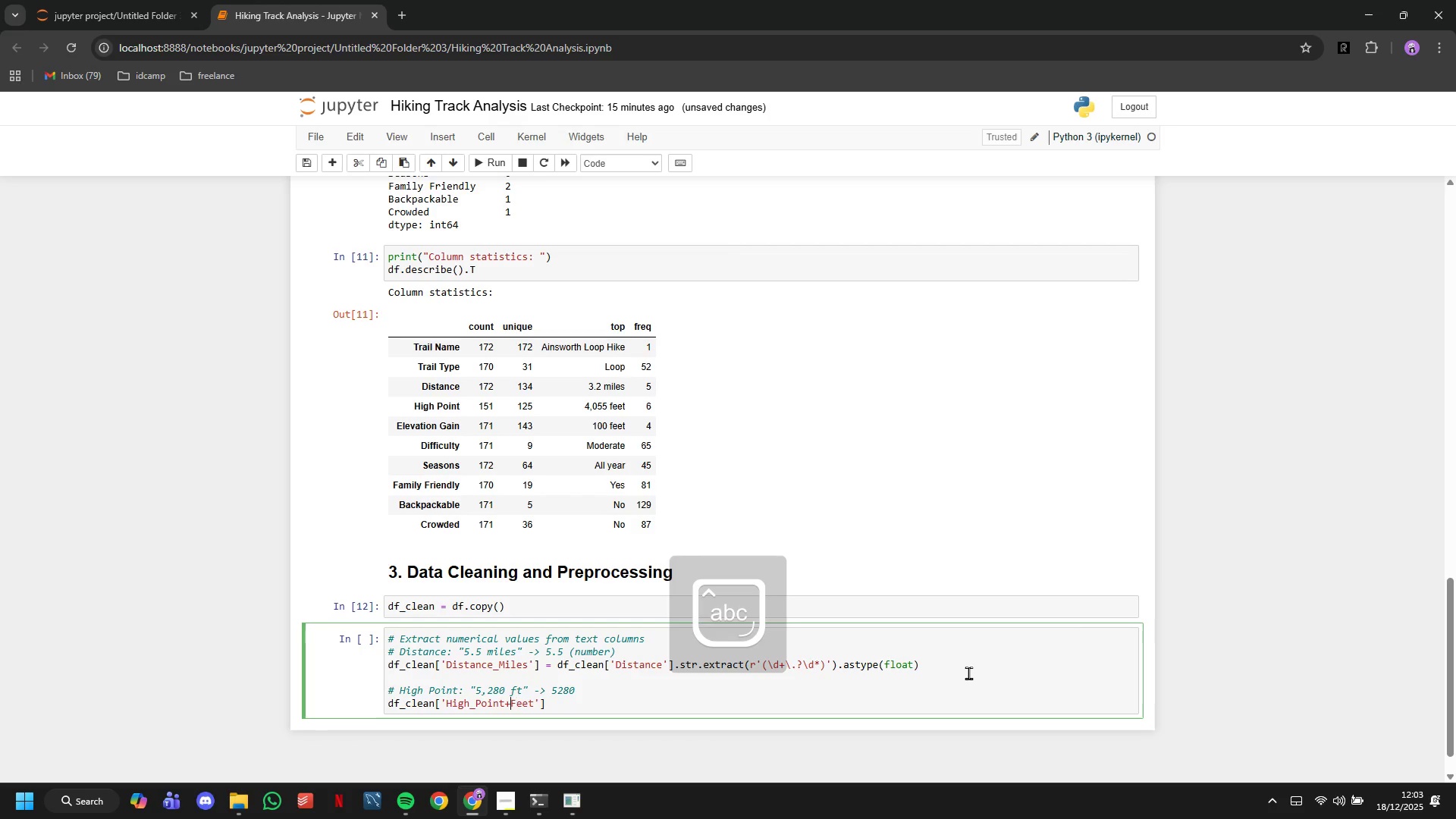 
key(ArrowLeft)
 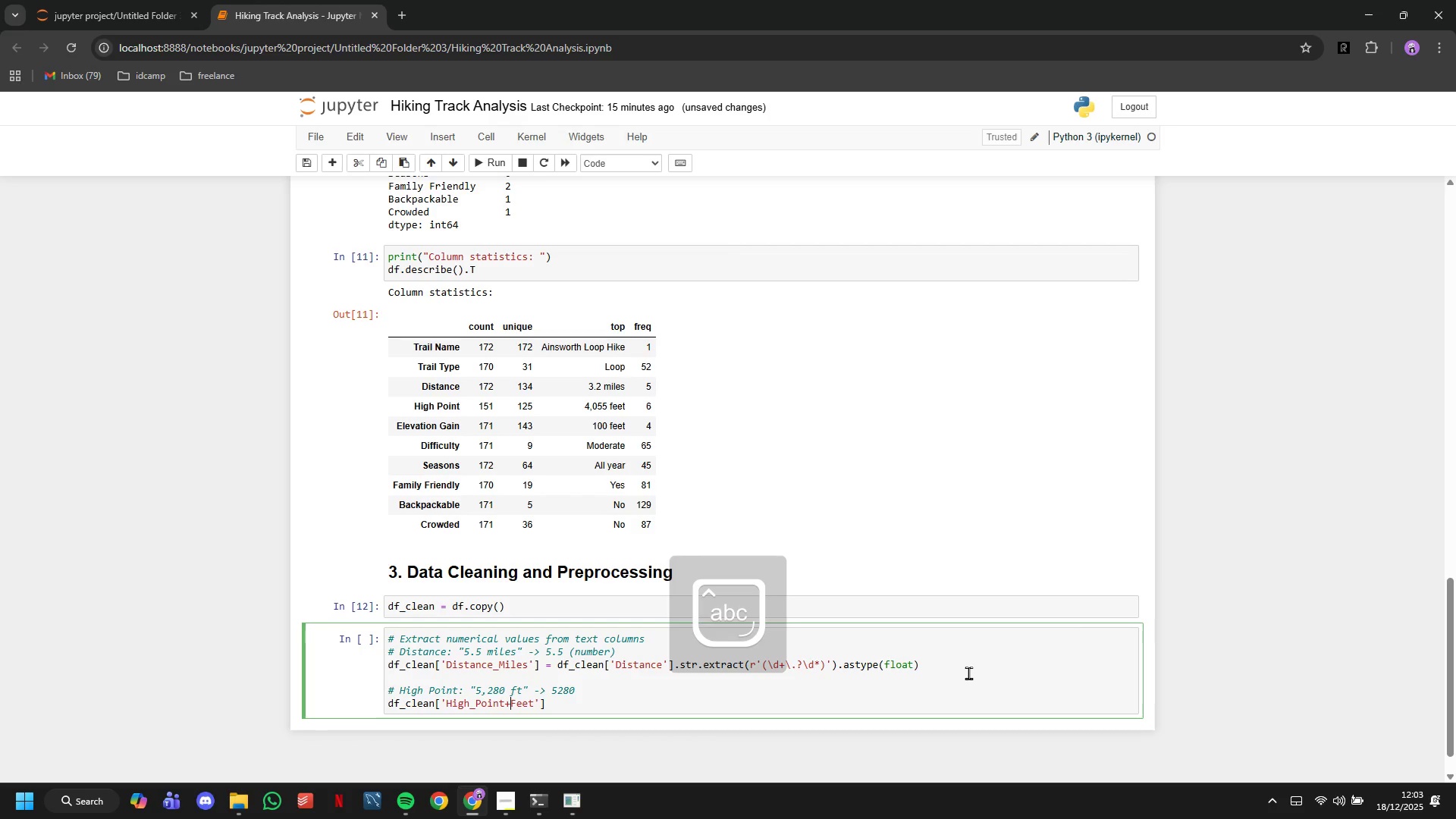 
key(ArrowLeft)
 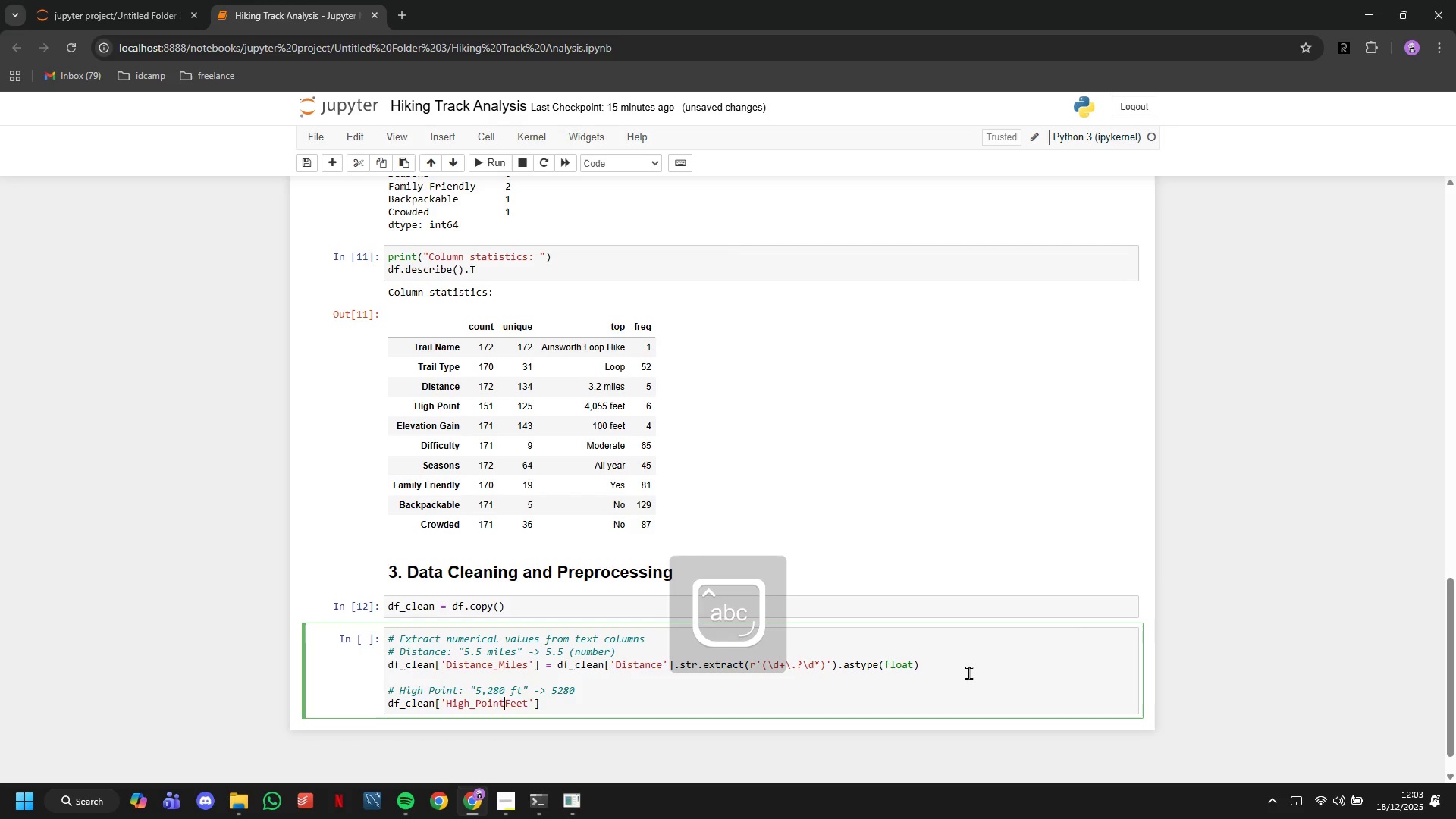 
key(Backspace)
 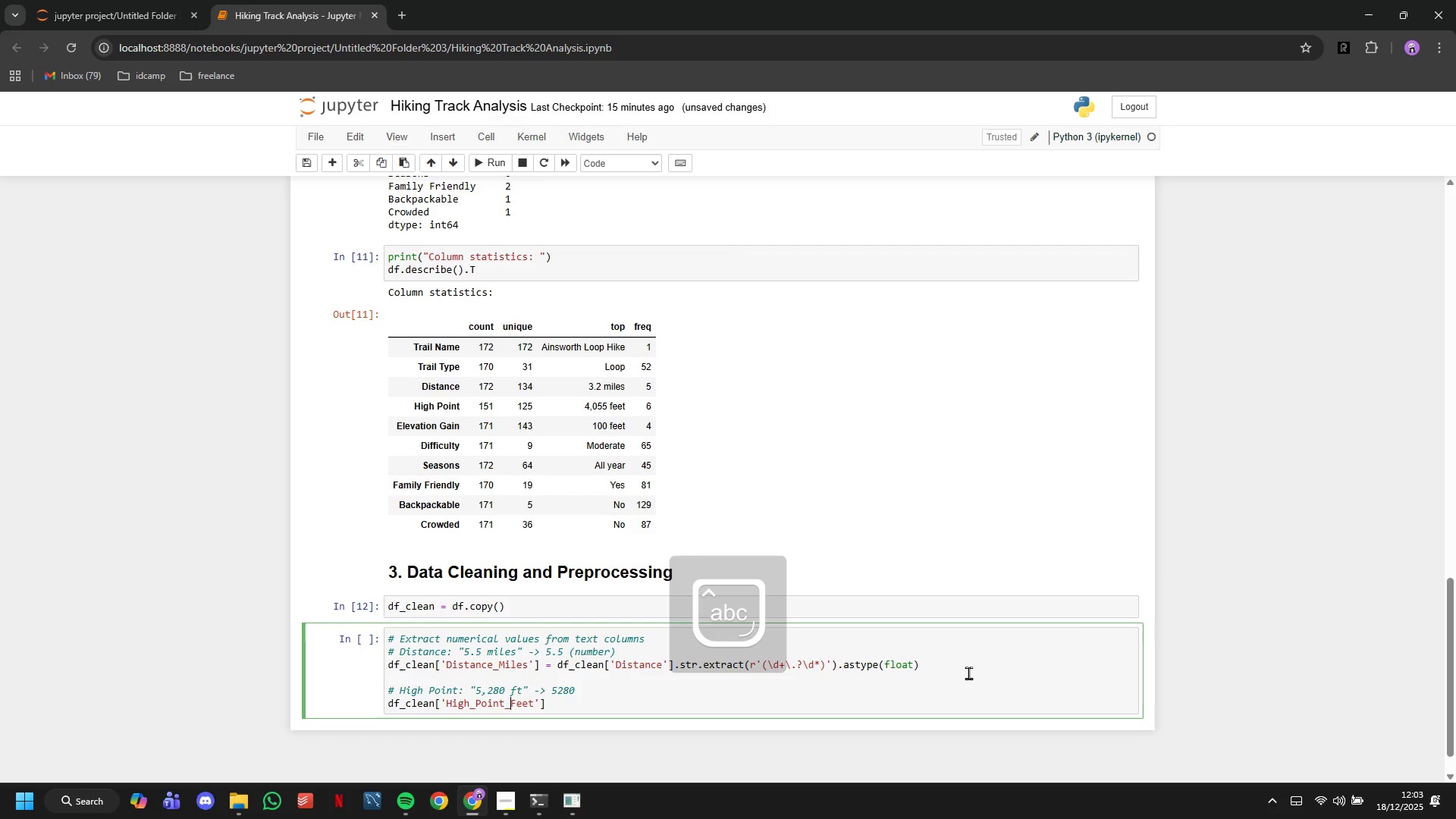 
key(Shift+ShiftLeft)
 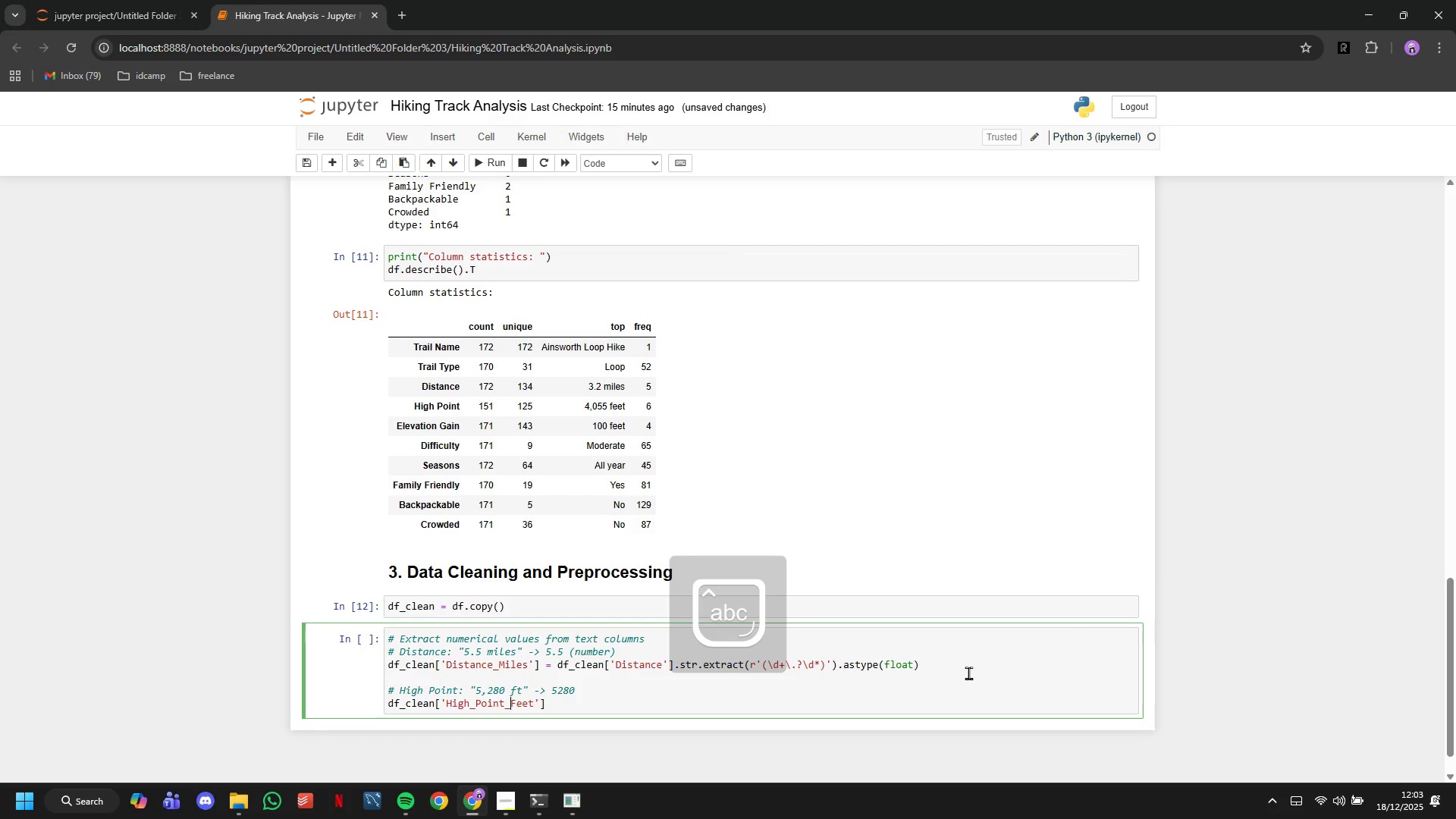 
key(Shift+Minus)
 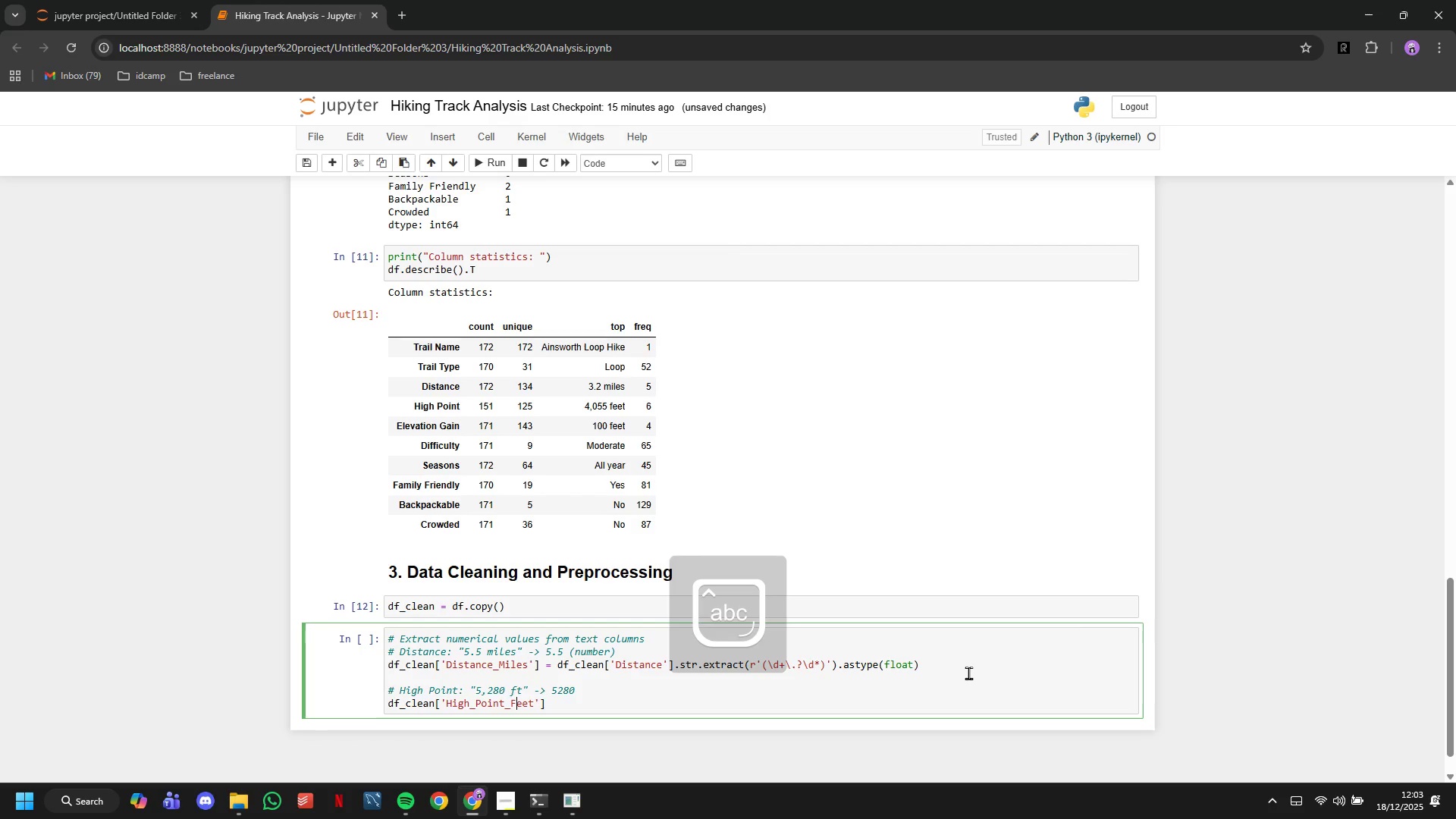 
key(ArrowRight)
 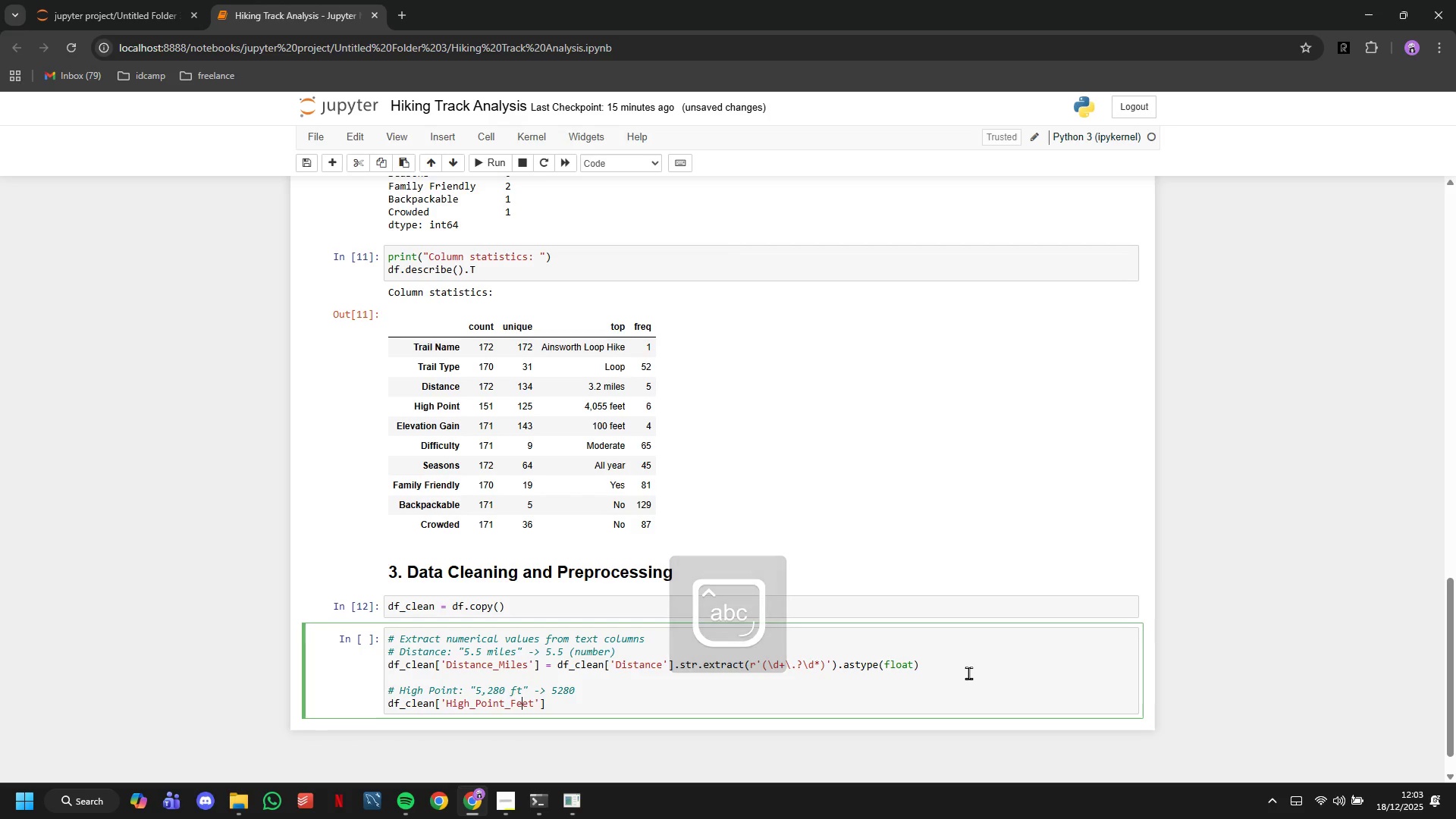 
key(ArrowRight)
 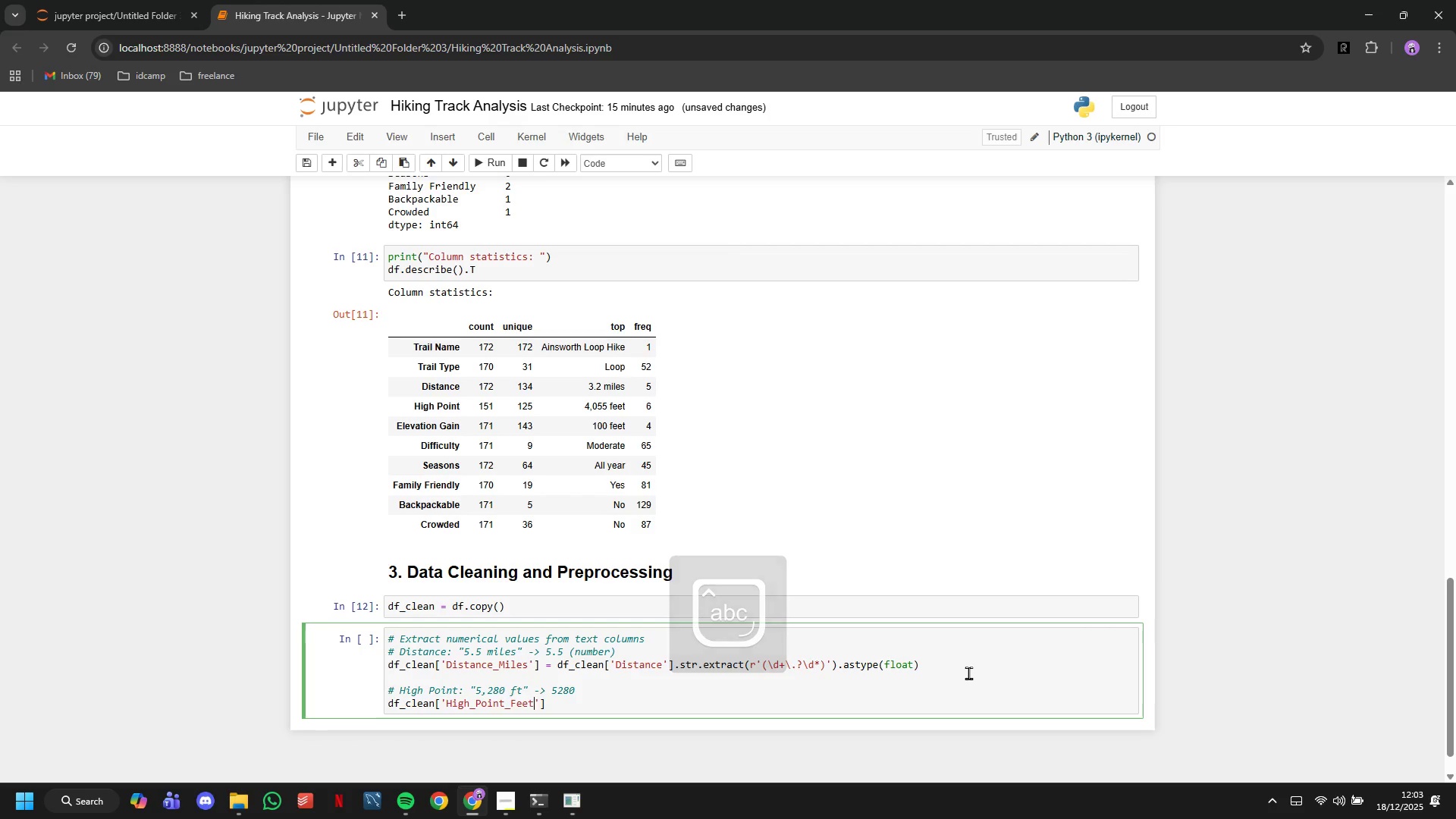 
key(ArrowRight)
 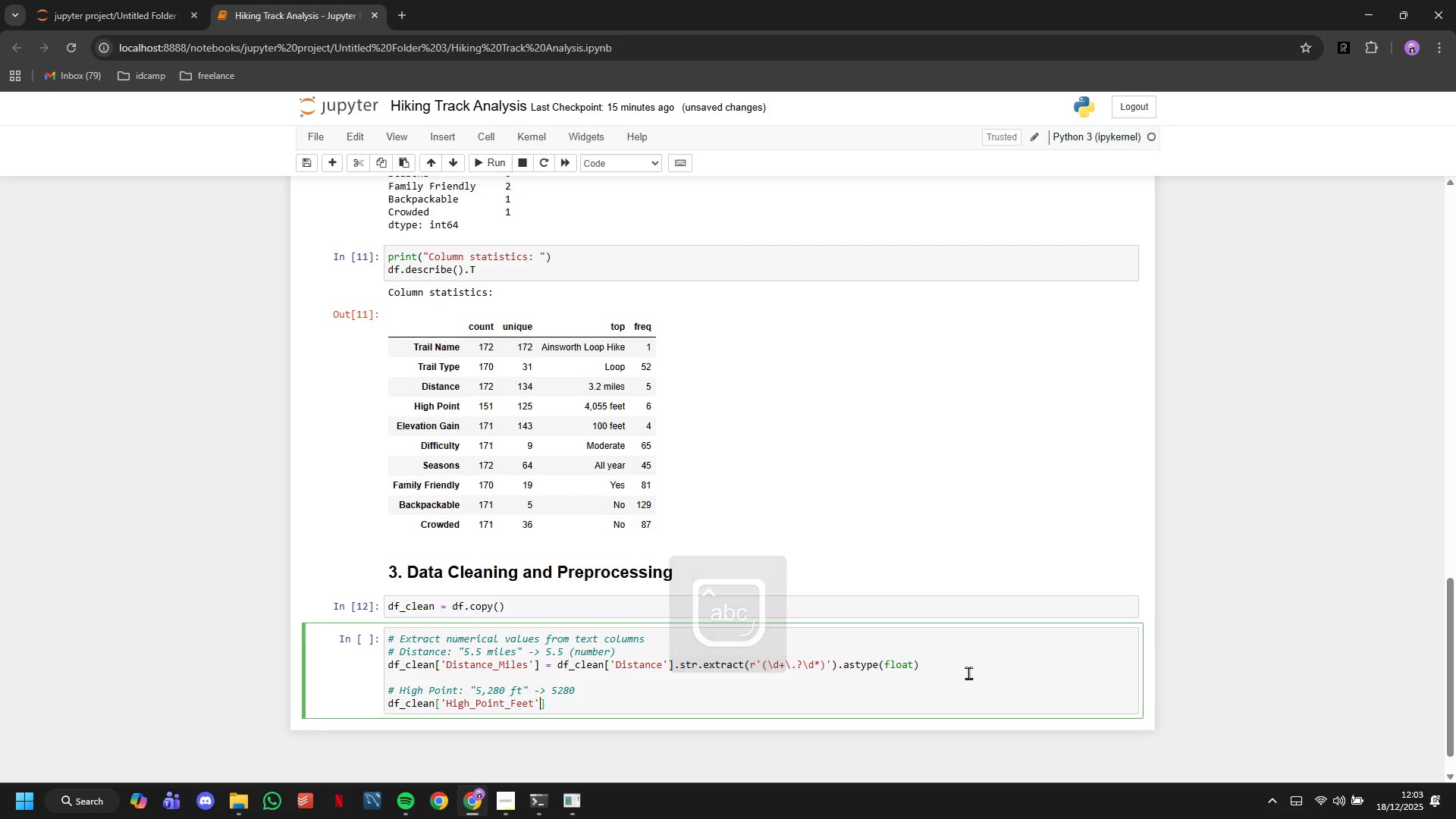 
key(ArrowRight)
 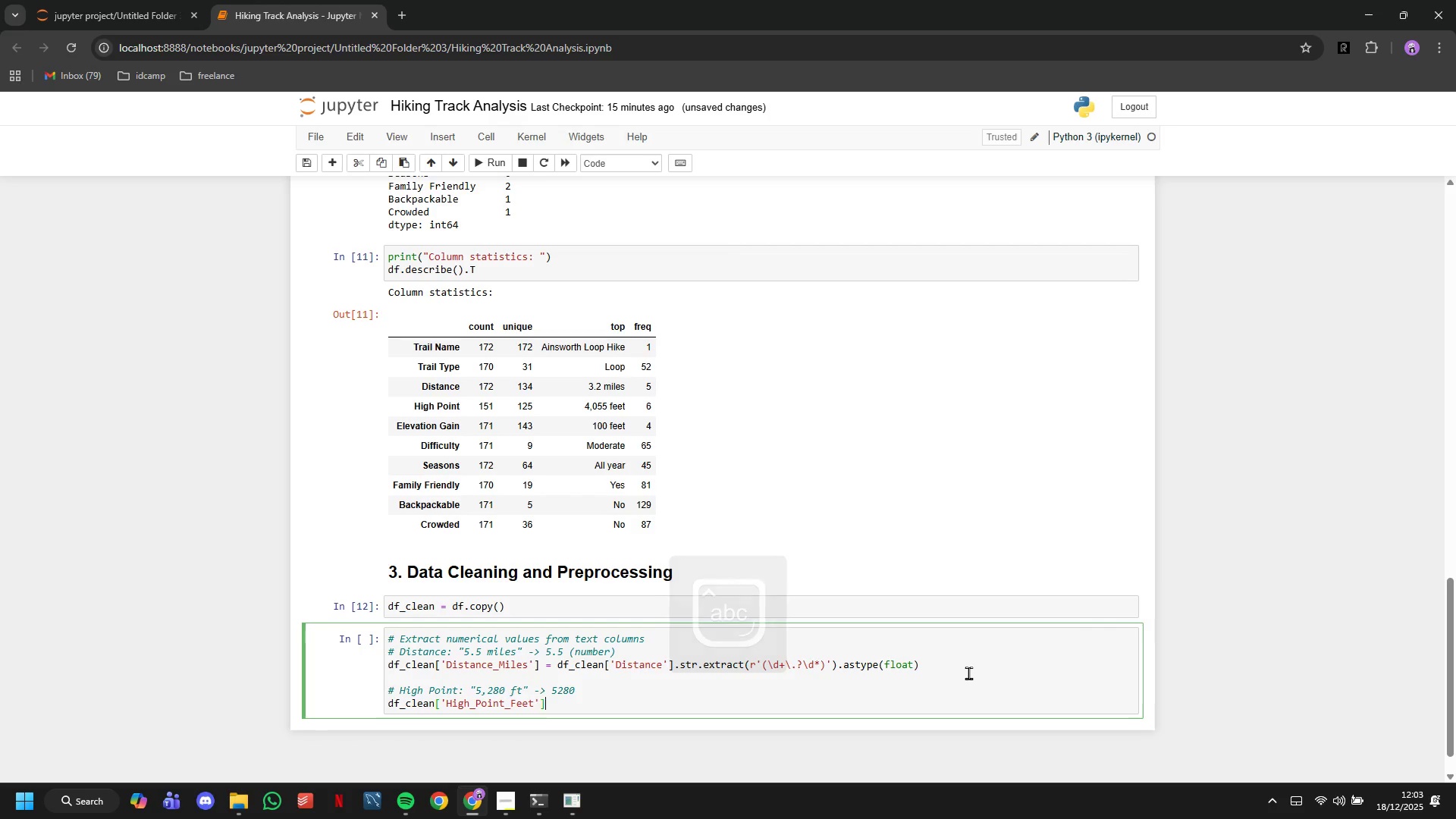 
key(ArrowRight)
 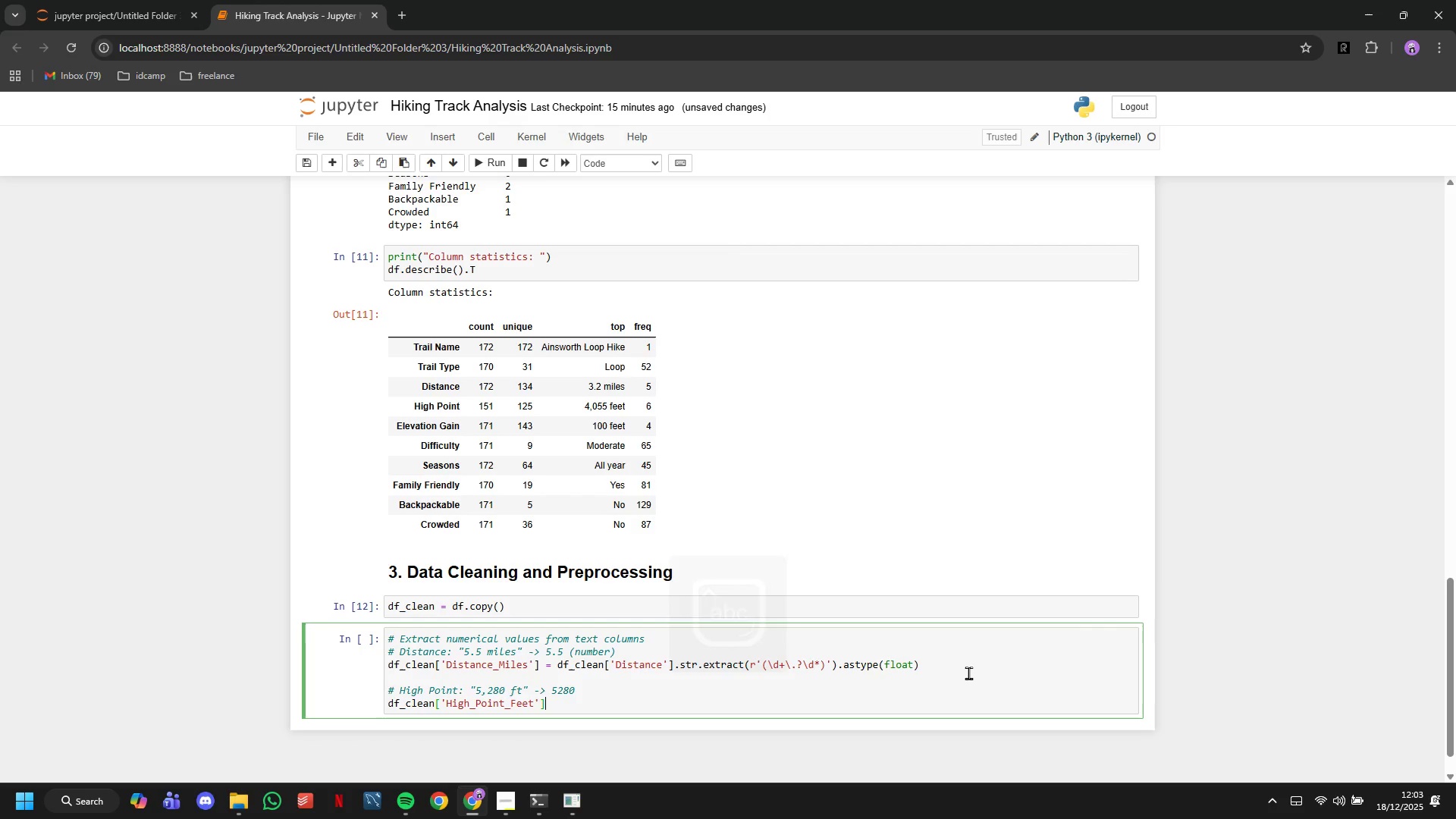 
key(ArrowRight)
 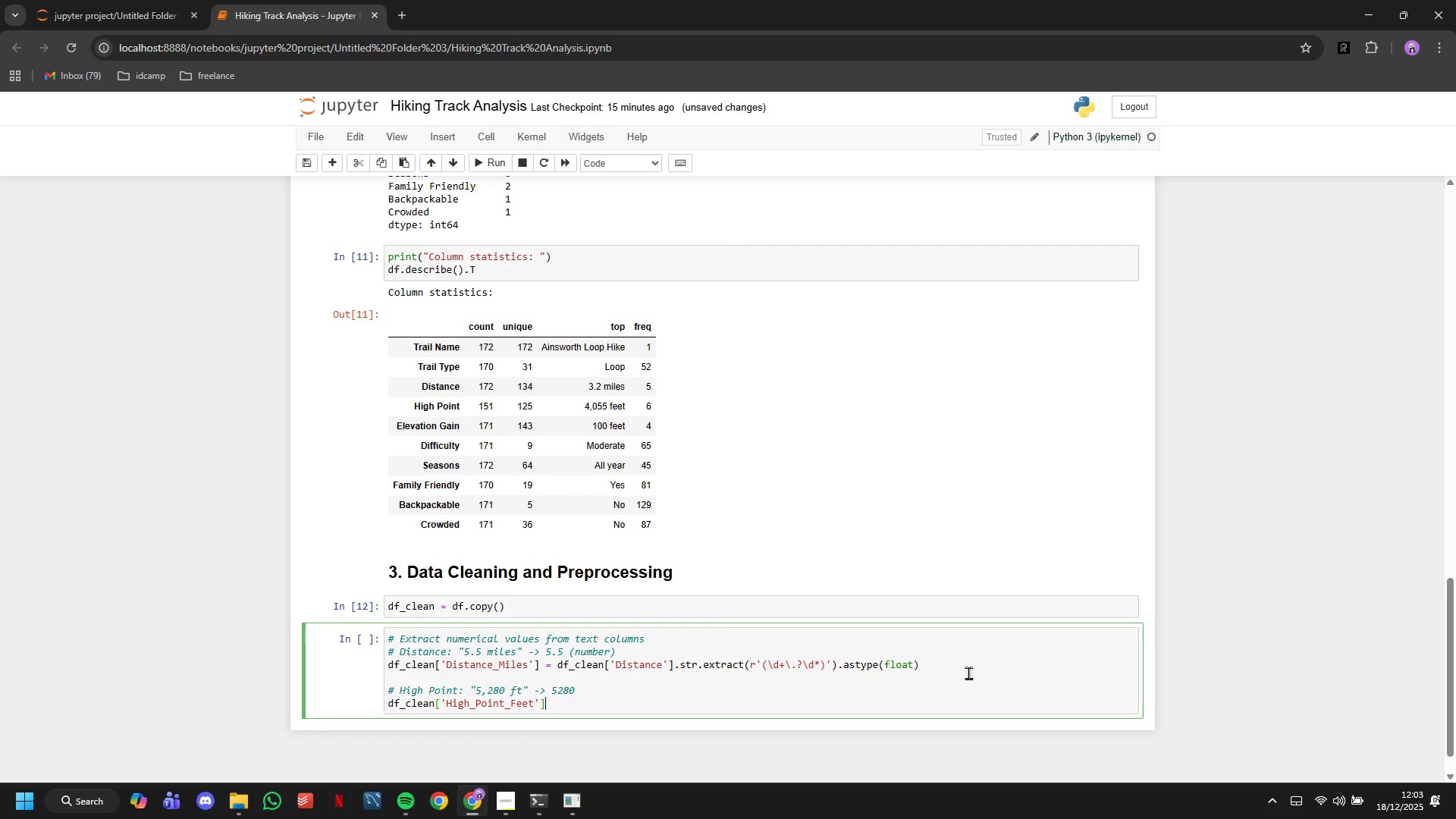 
type( = df_clean['High_Poiny)
key(Backspace)
type(t)
 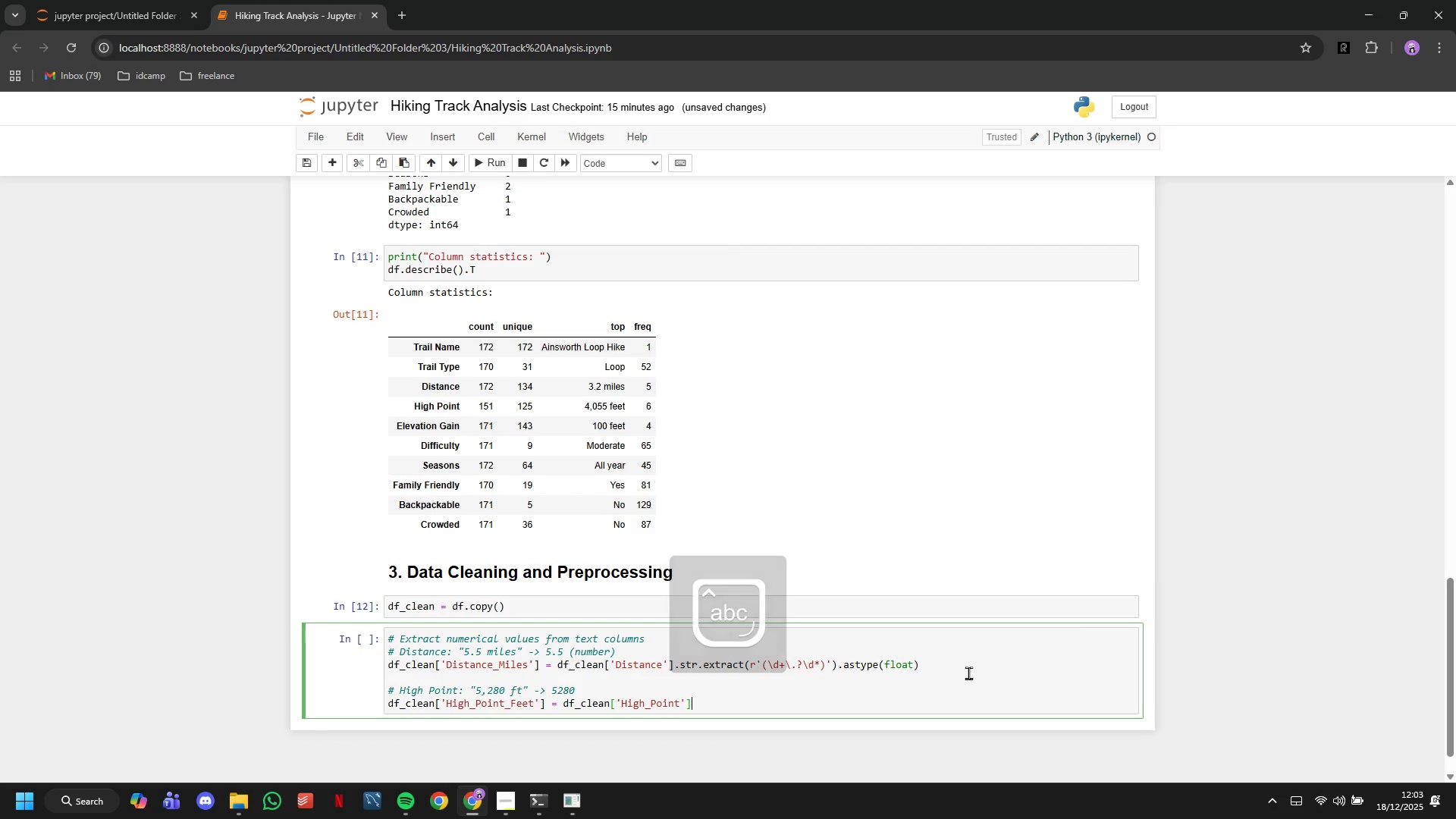 
 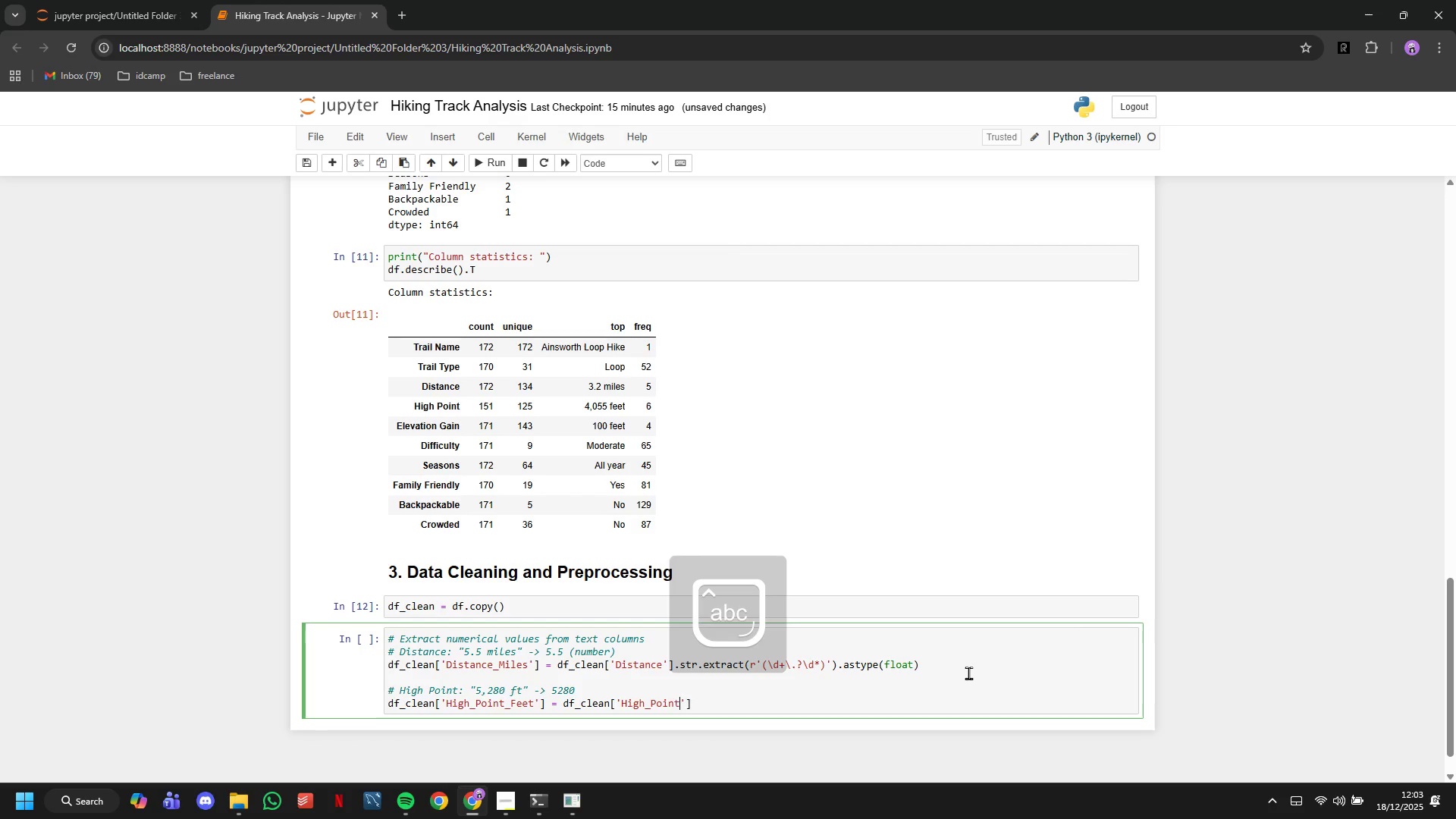 
key(ArrowRight)
 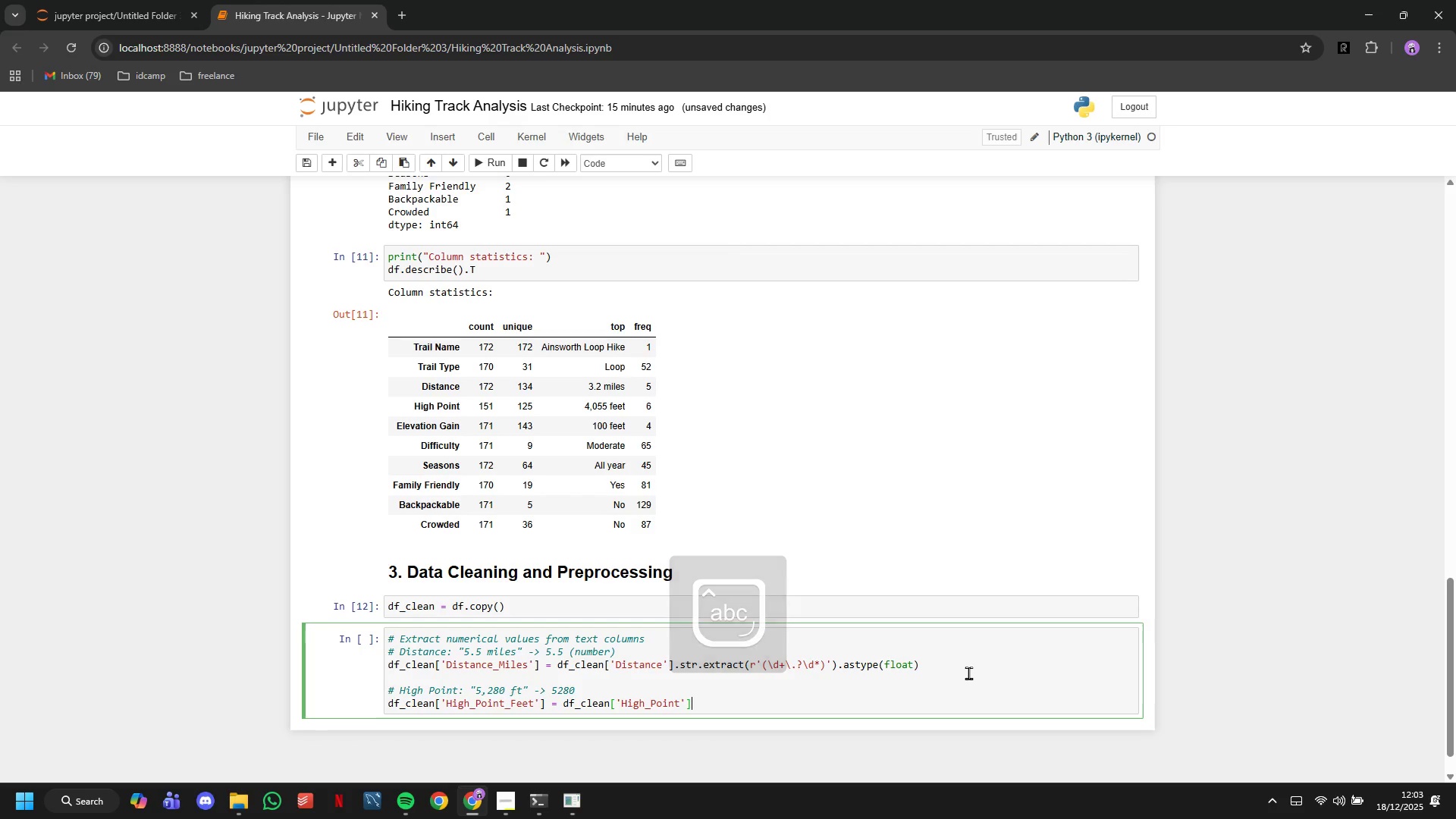 
key(ArrowRight)
 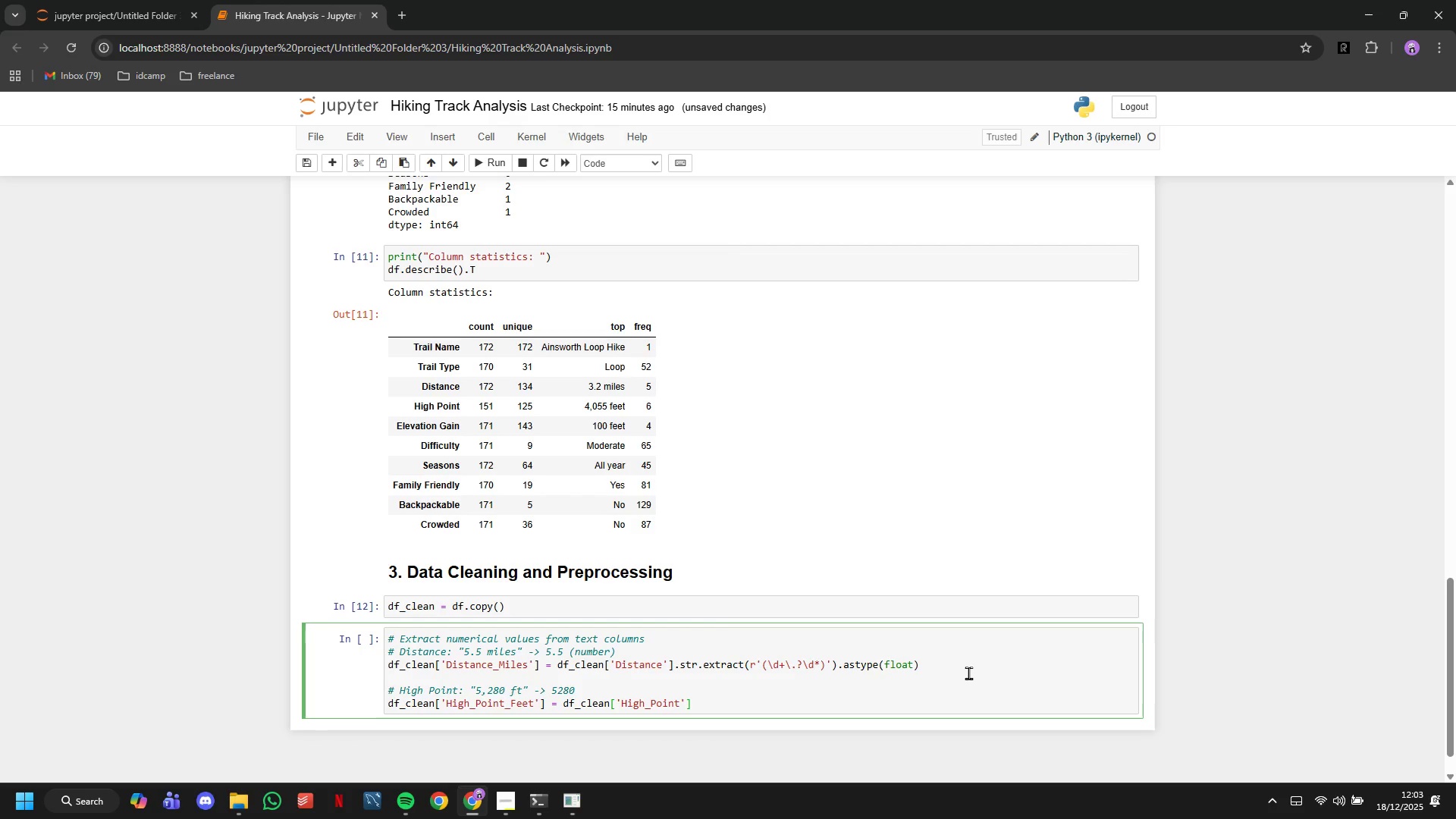 
type(.str.replace(',)
 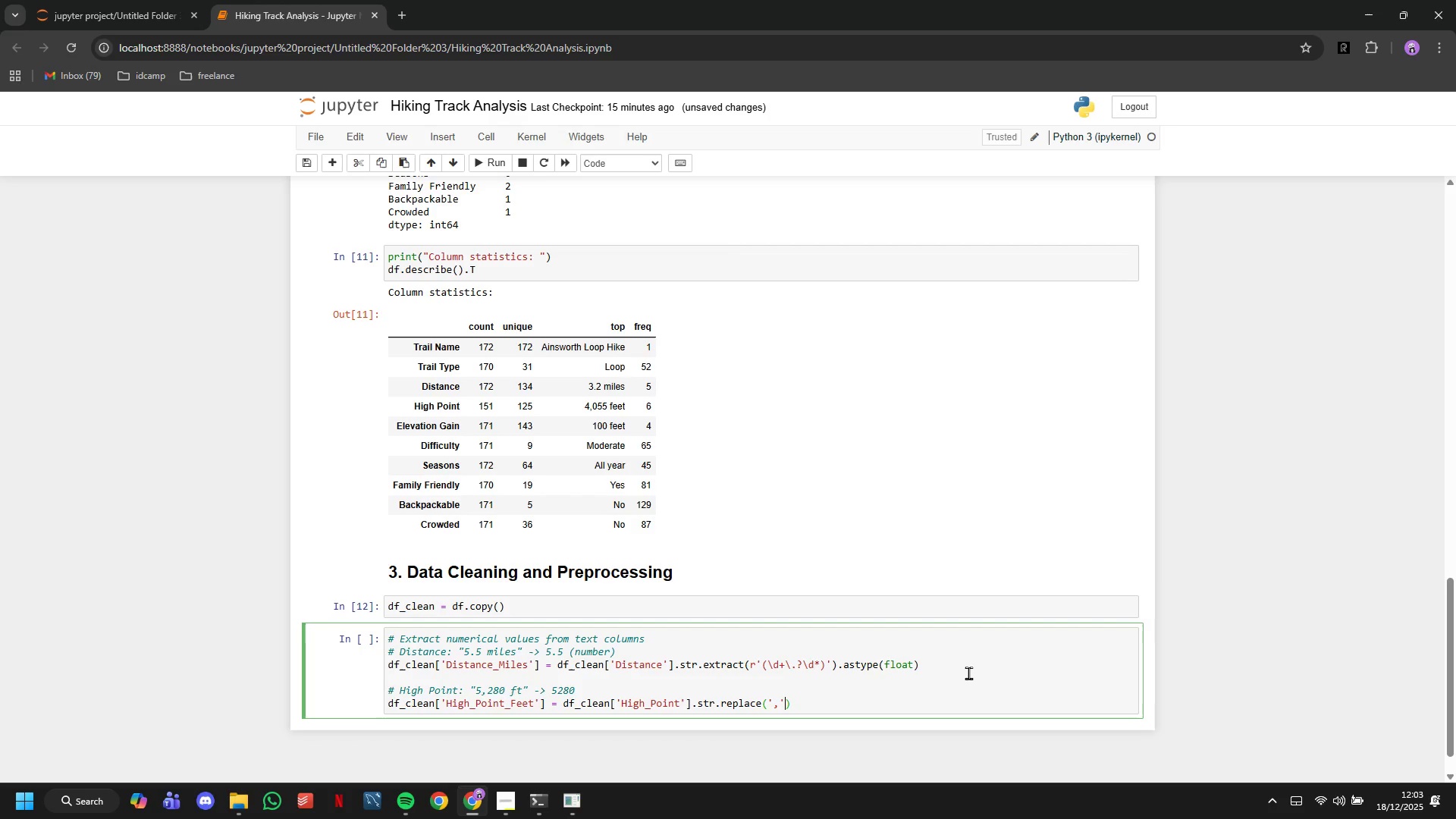 
 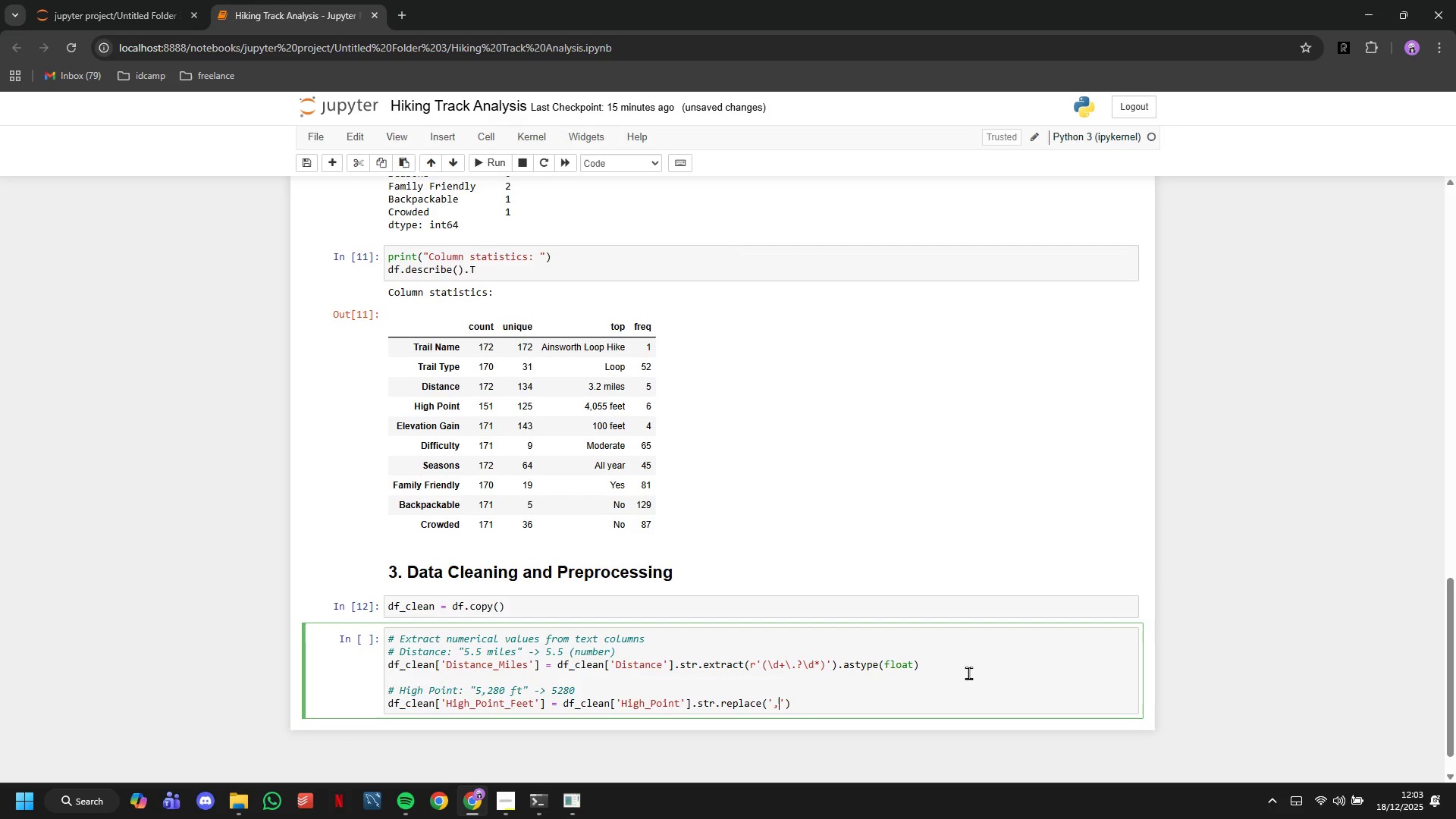 
key(ArrowRight)
 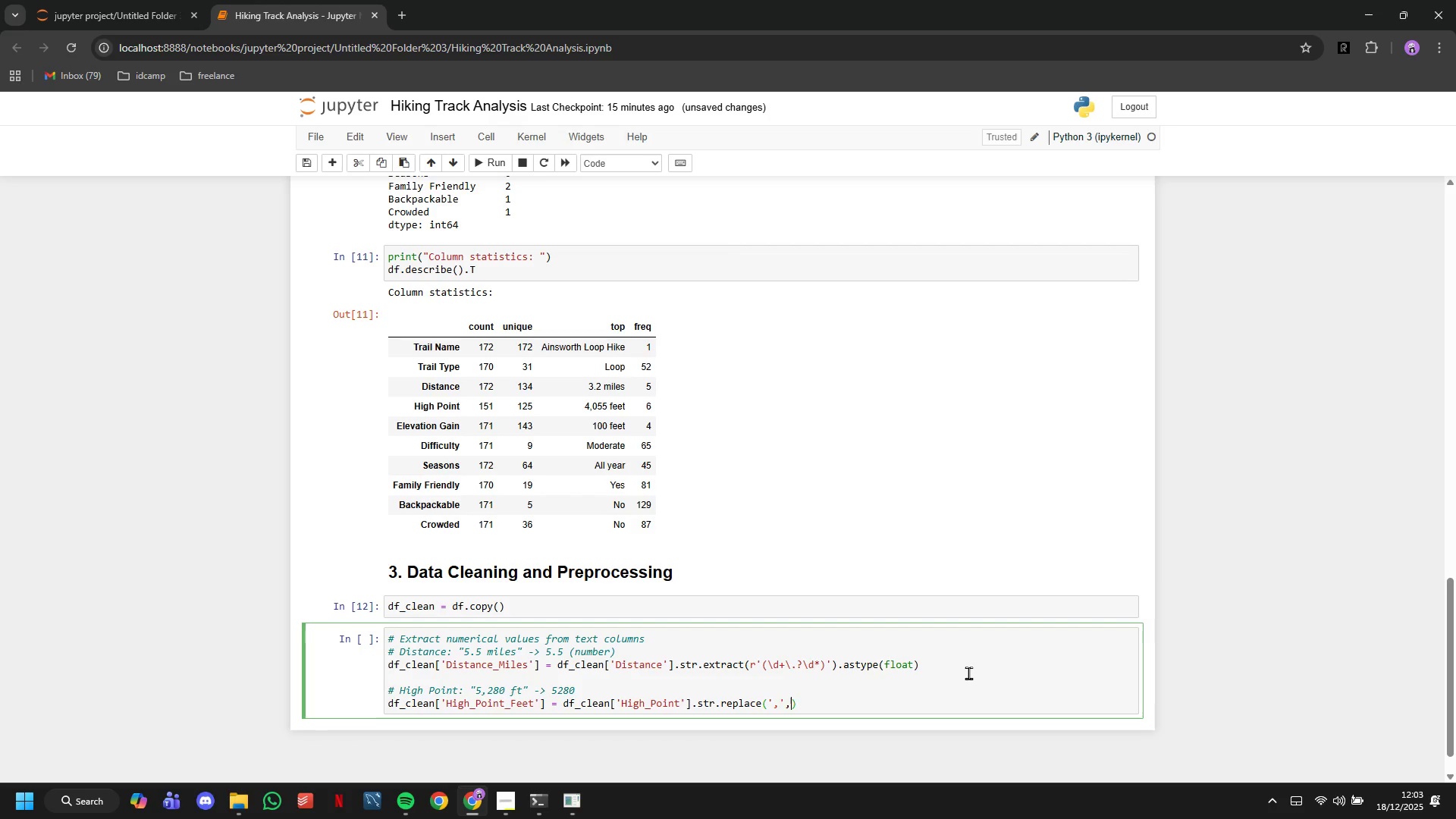 
key(Comma)
 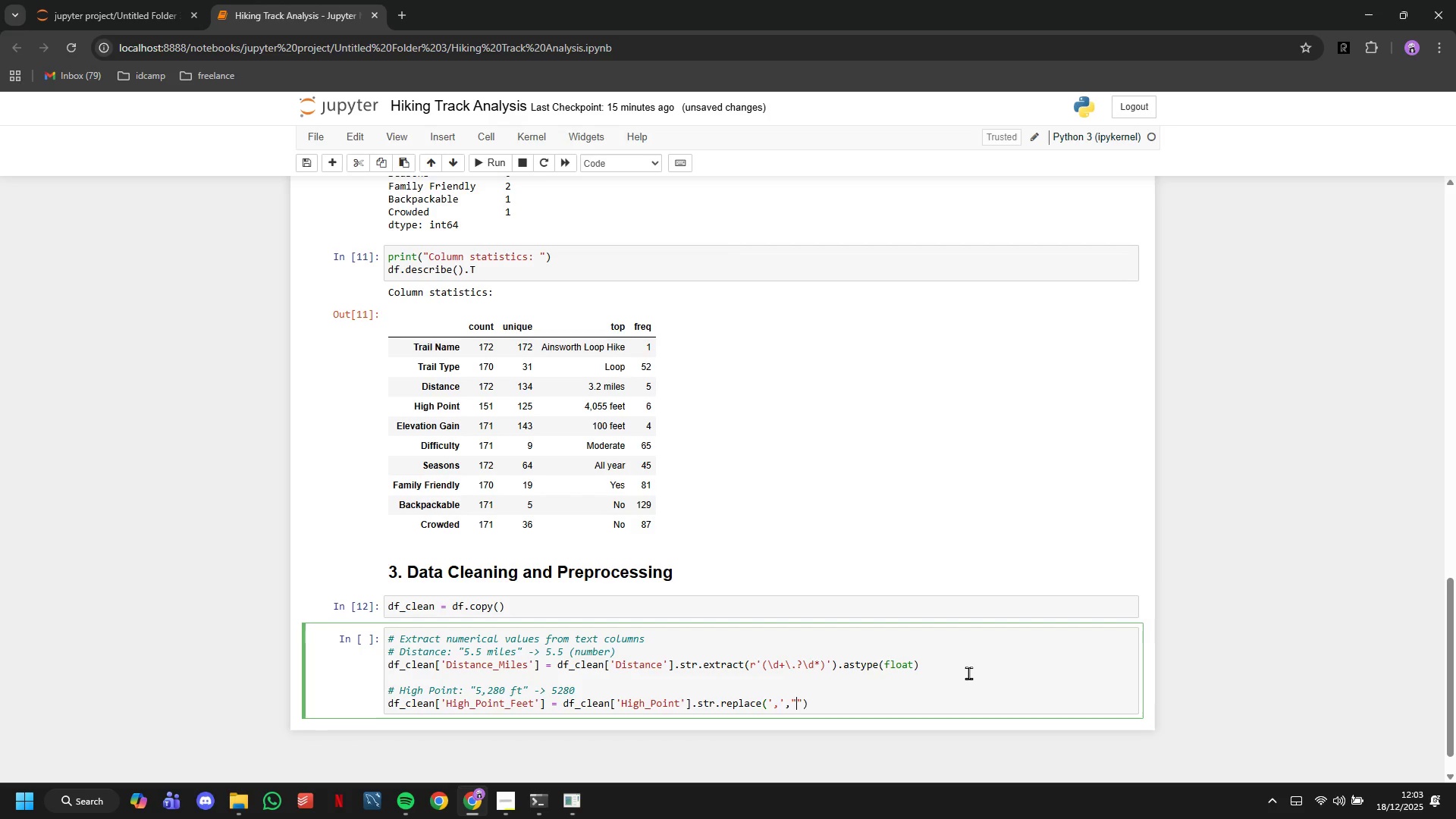 
key(Shift+Quote)
 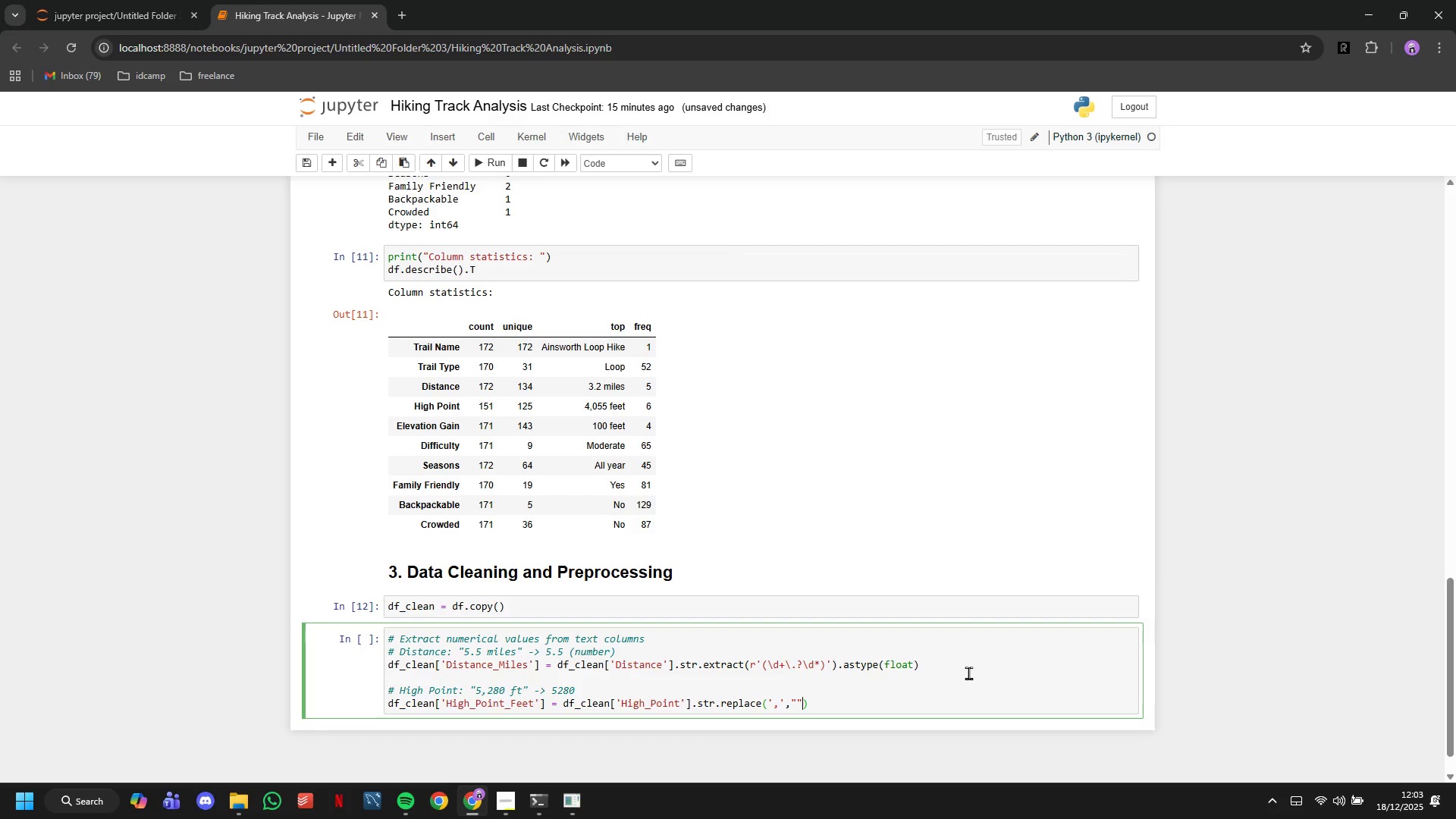 
key(ArrowRight)
 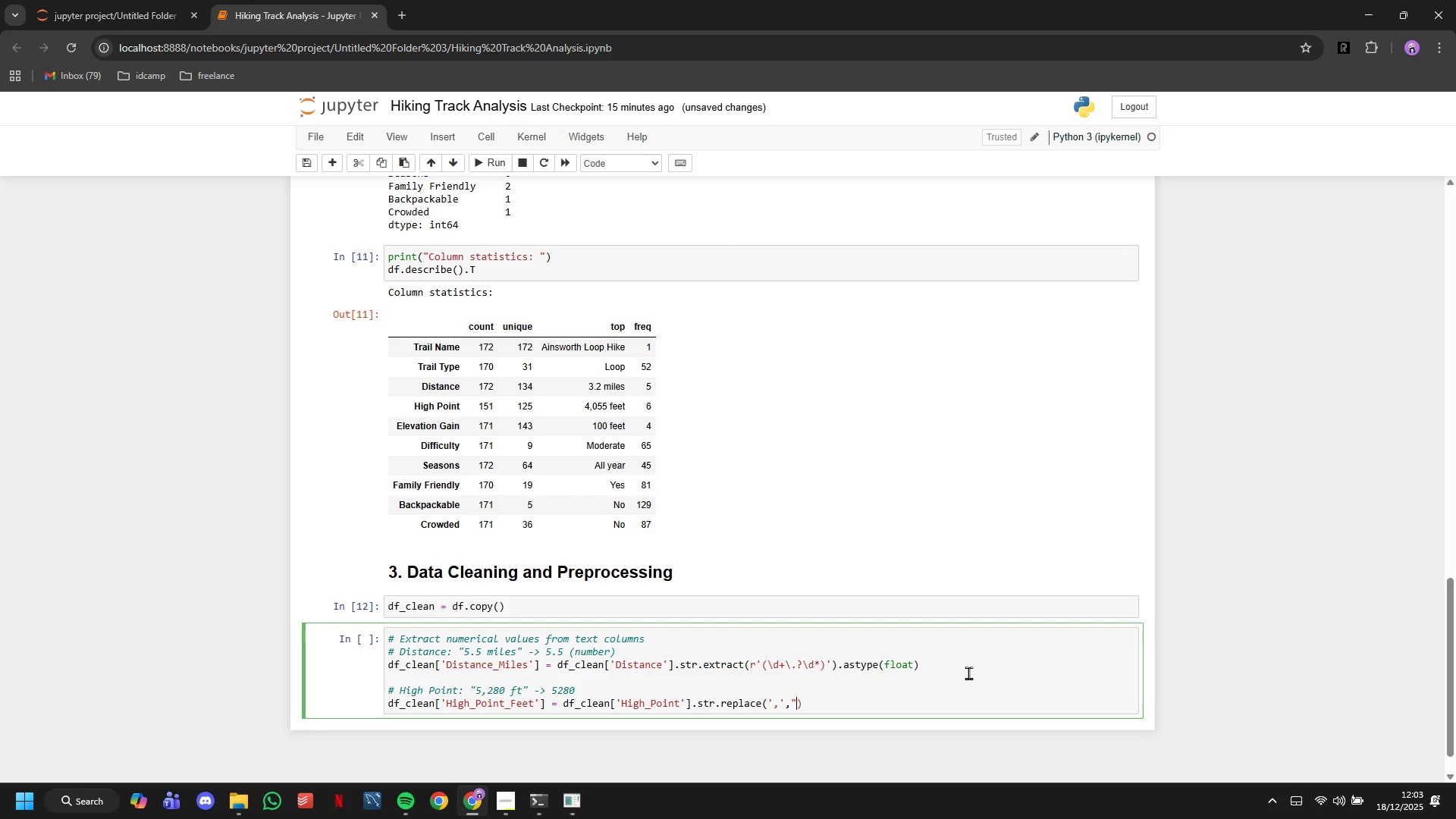 
key(Backspace)
 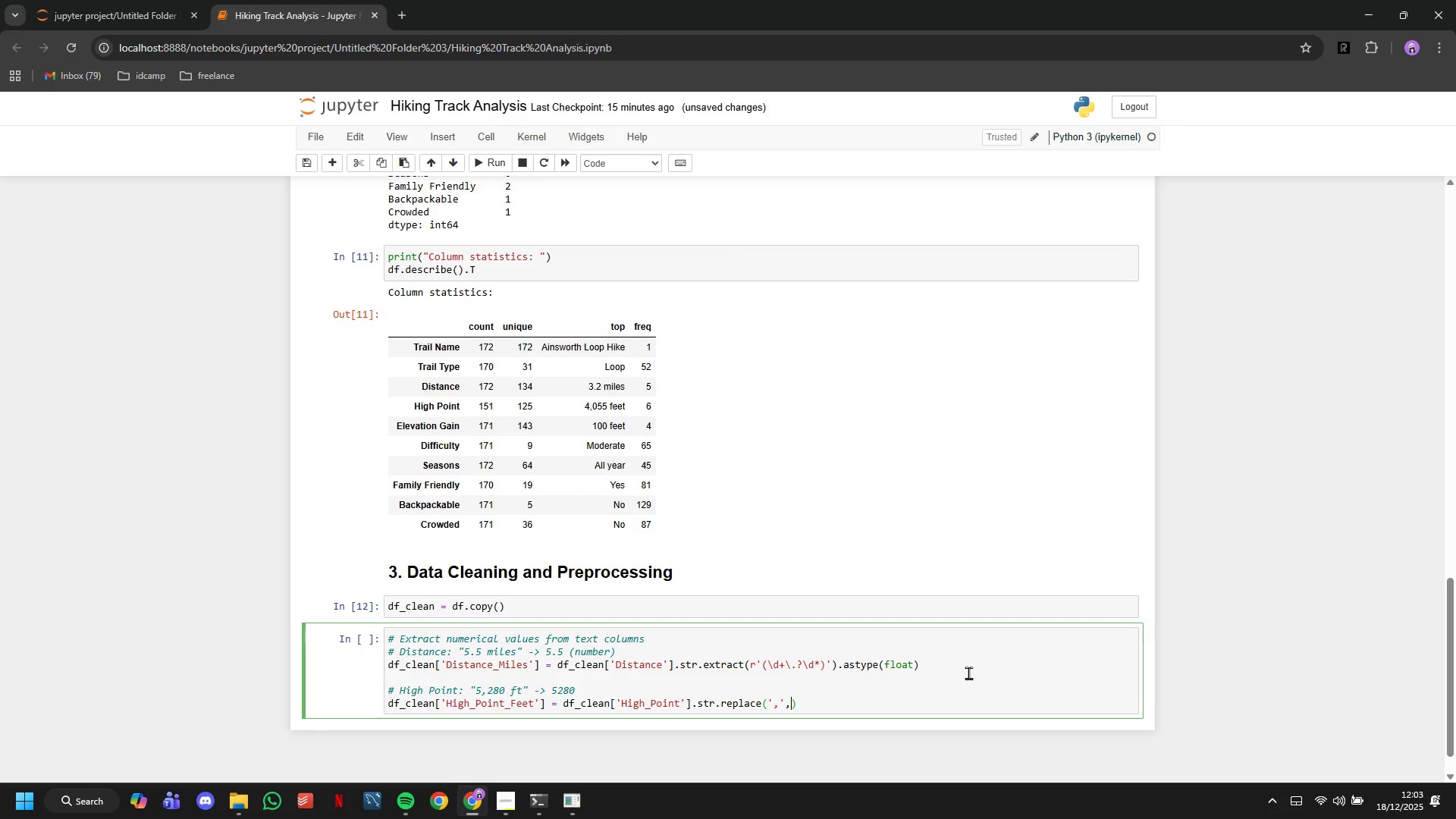 
key(Backspace)
 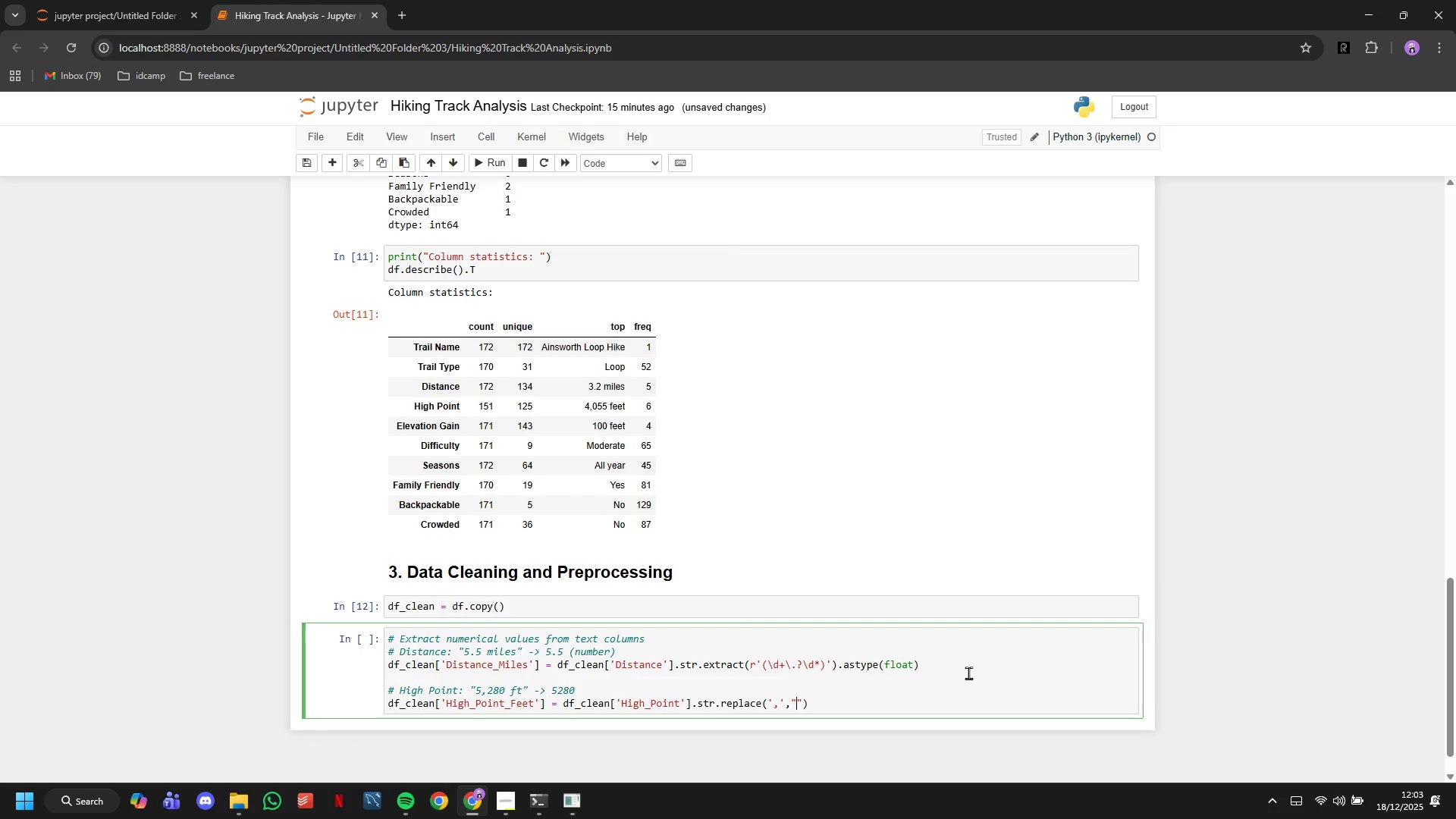 
key(Shift+Quote)
 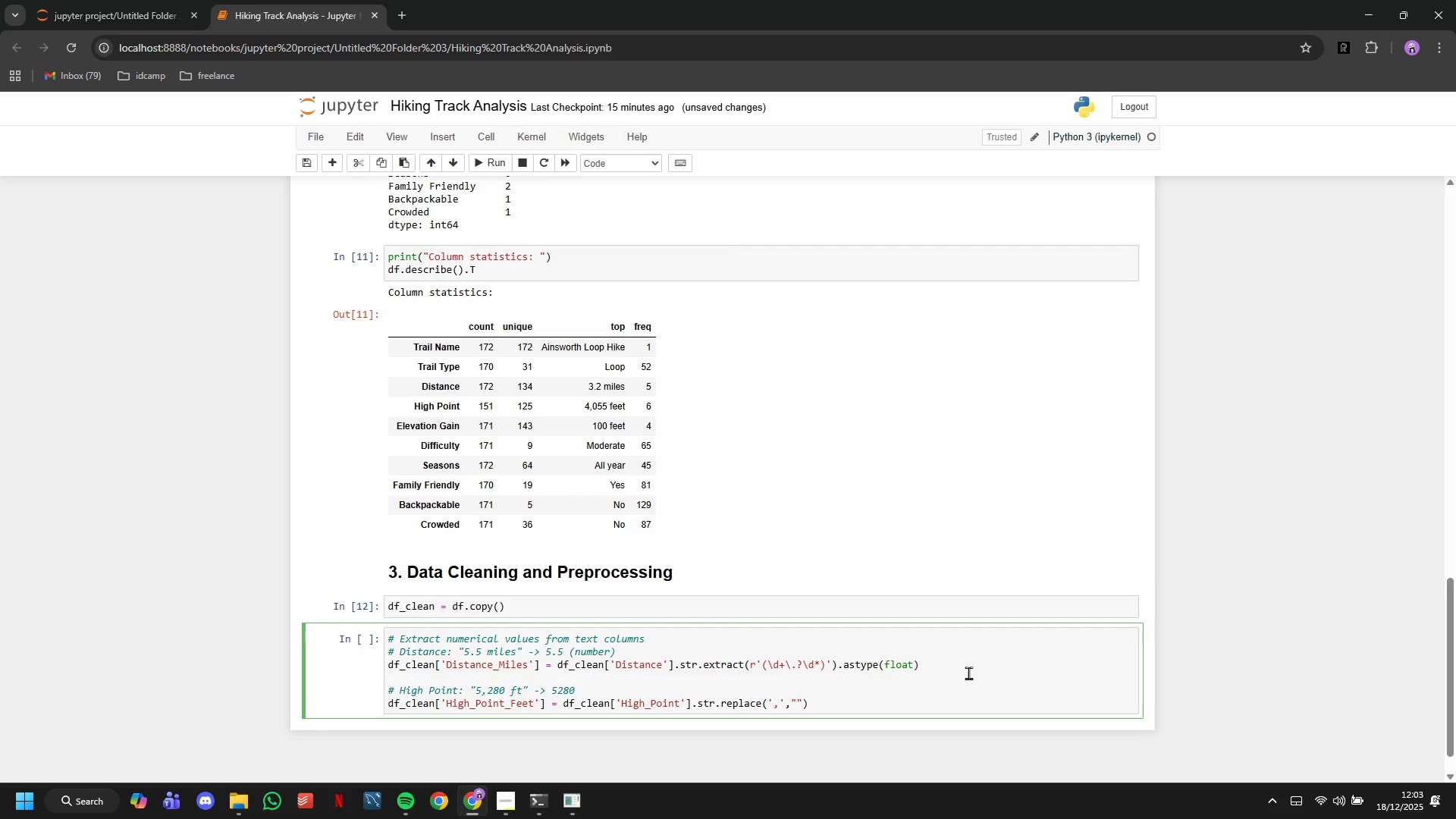 
key(Backspace)
 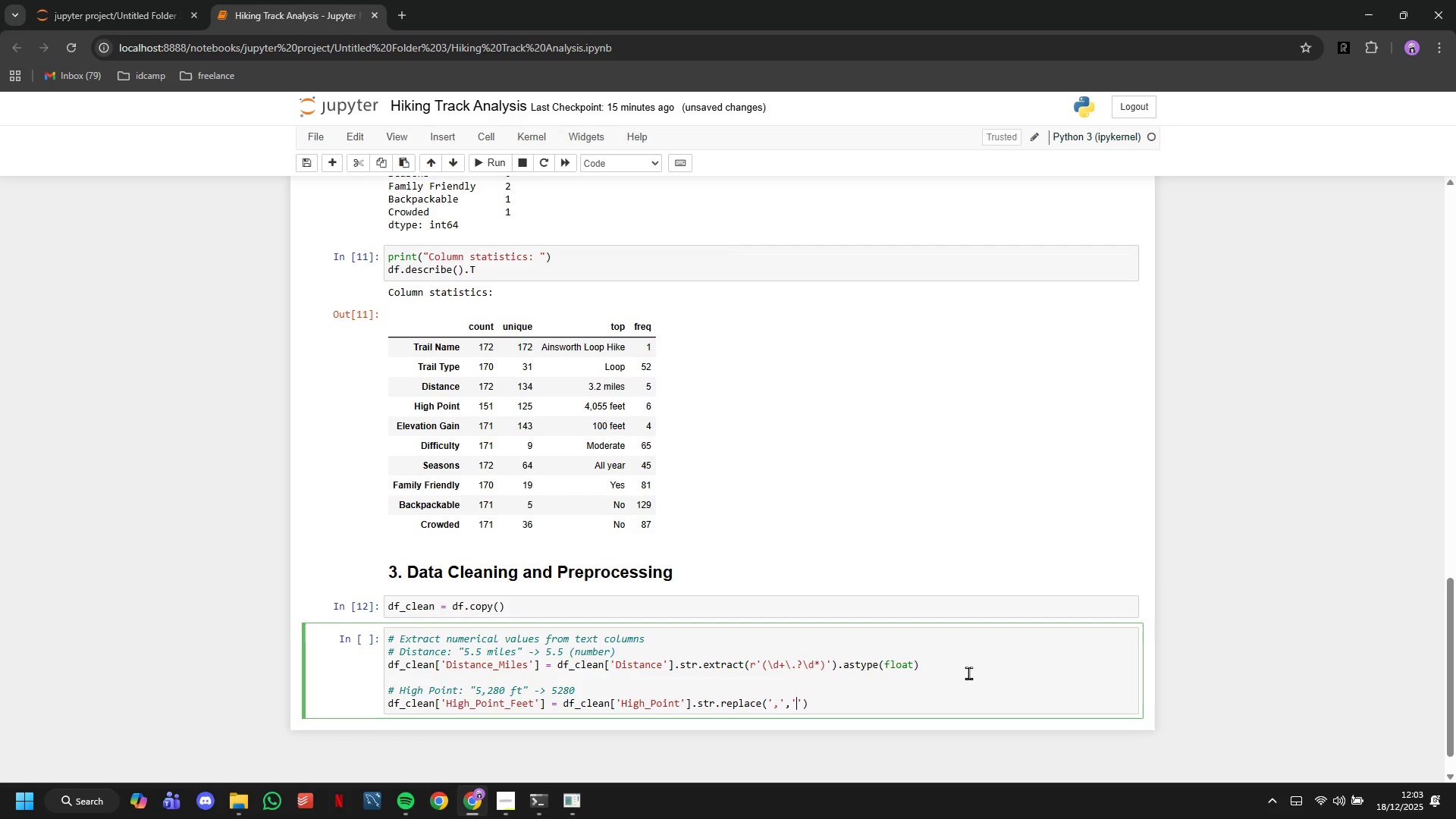 
key(Quote)
 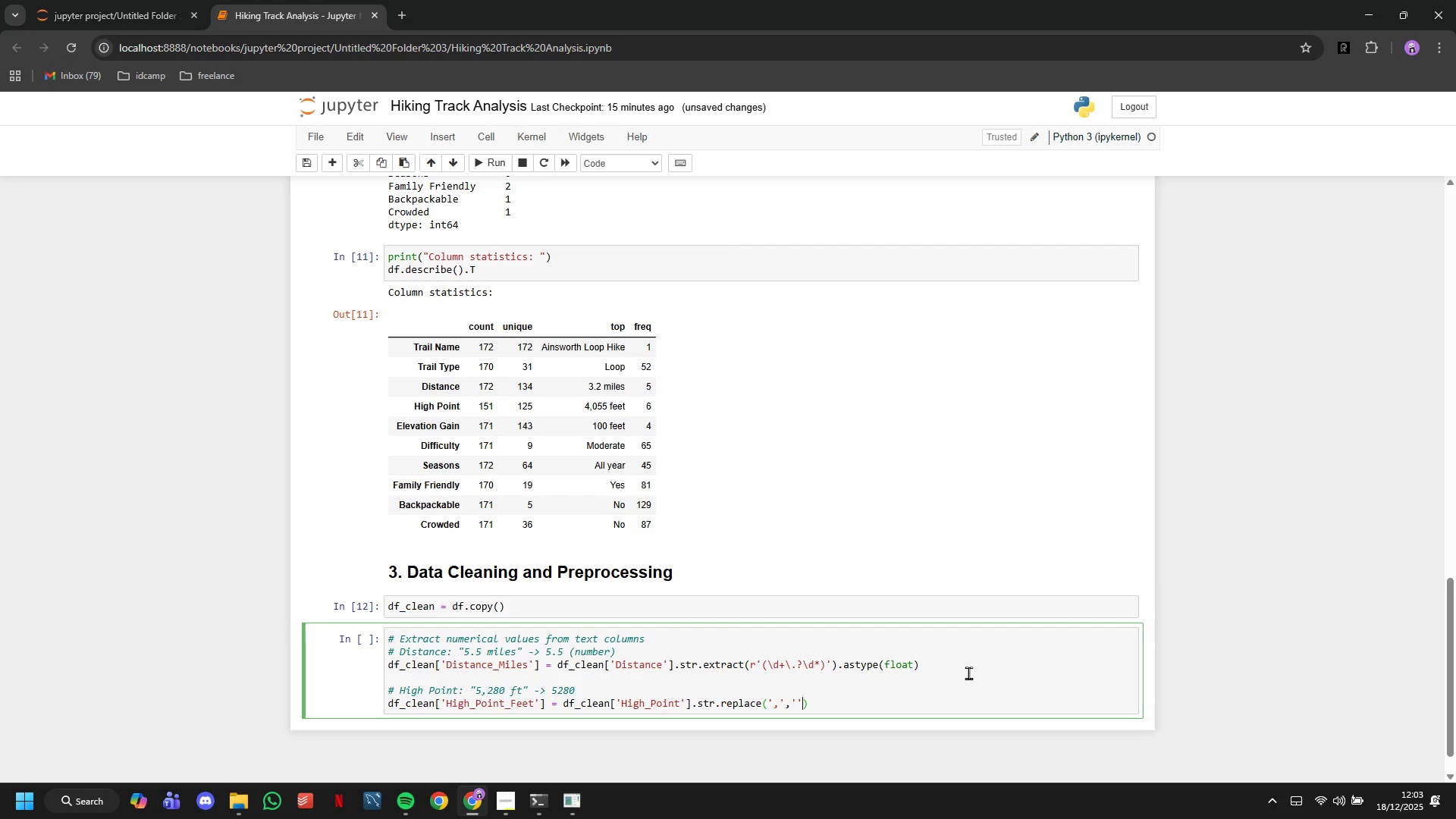 
key(ArrowRight)
 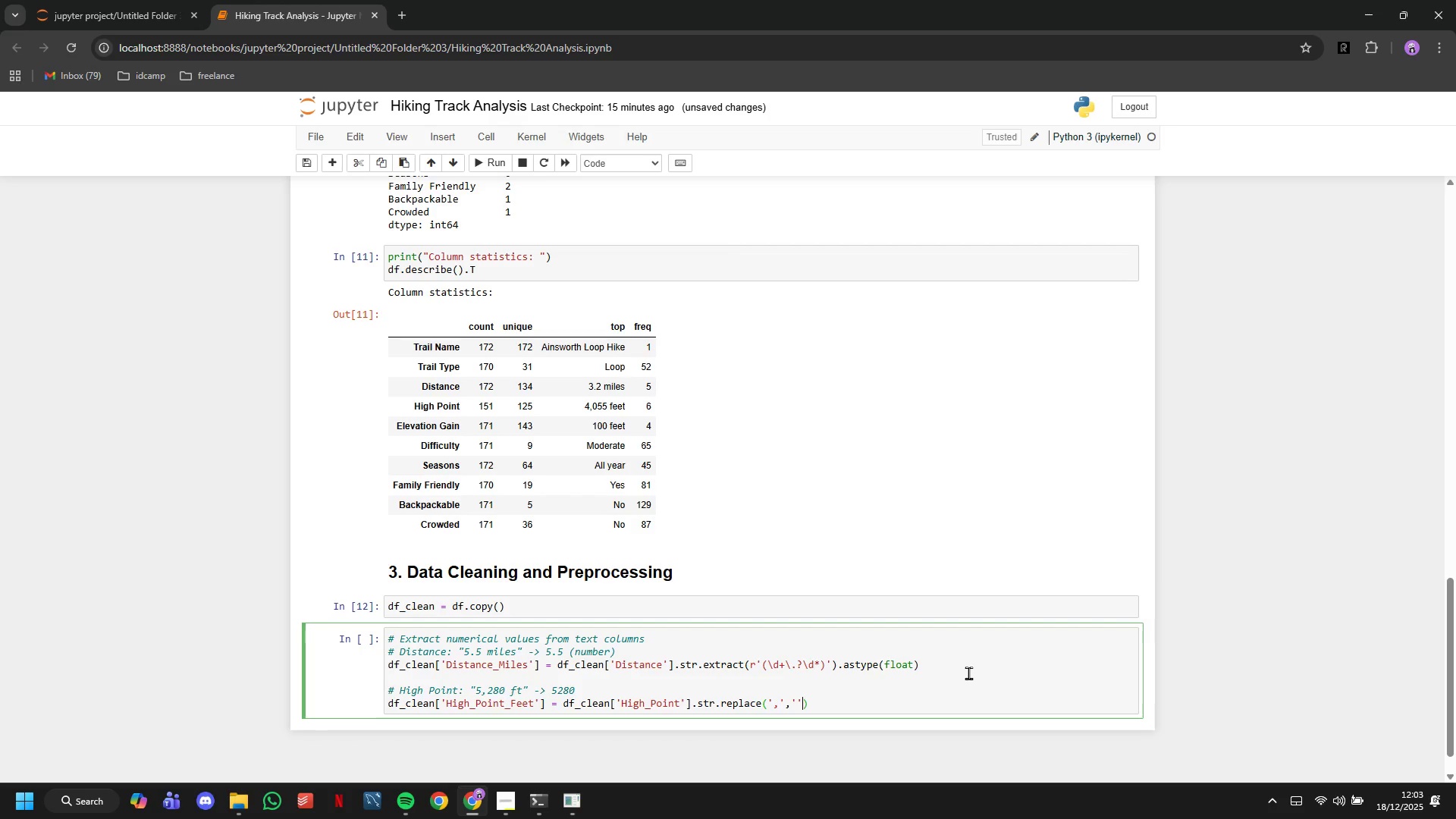 
key(ArrowRight)
 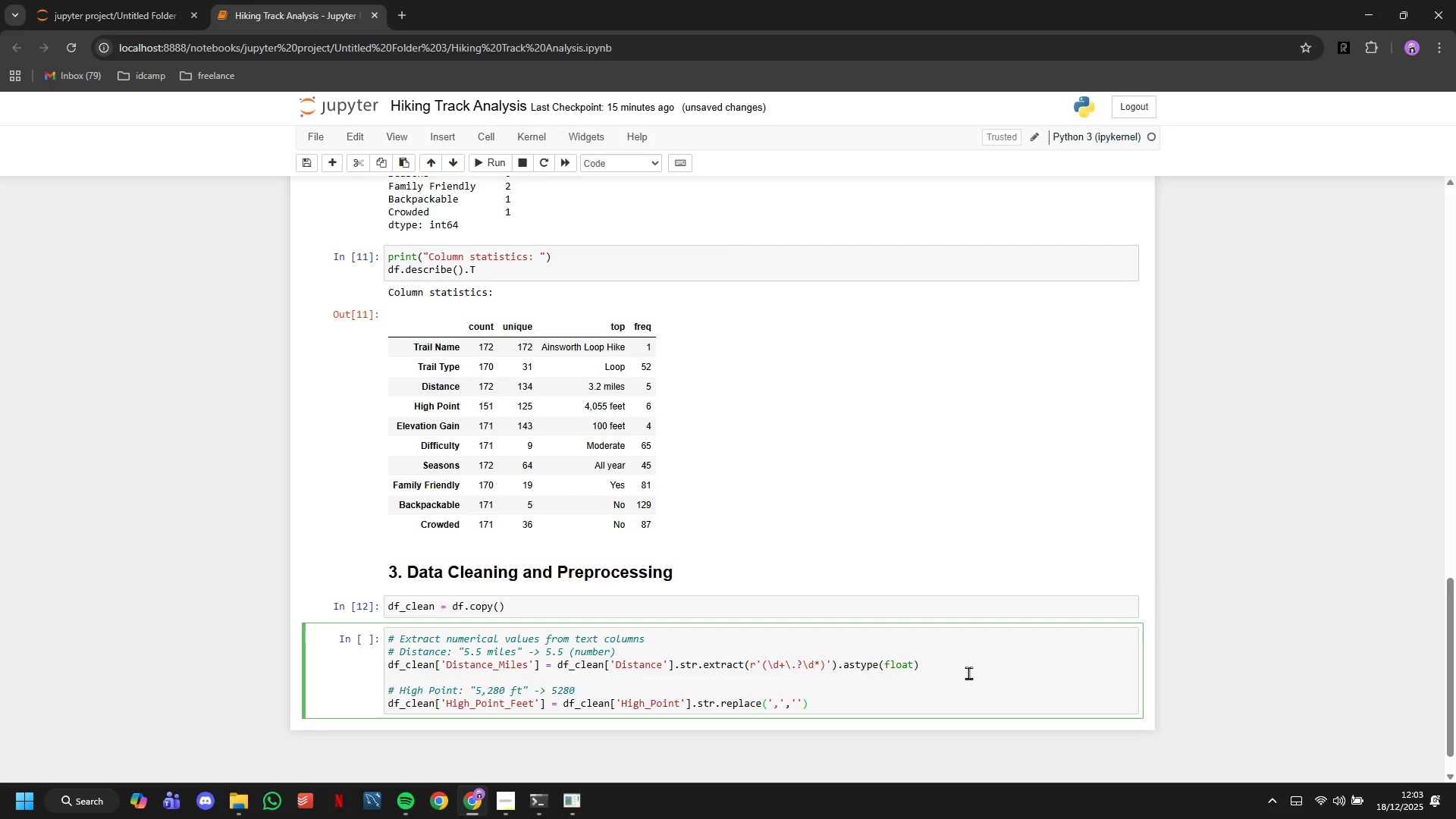 
type(.str.extract(d)
key(Backspace)
type(r'')
 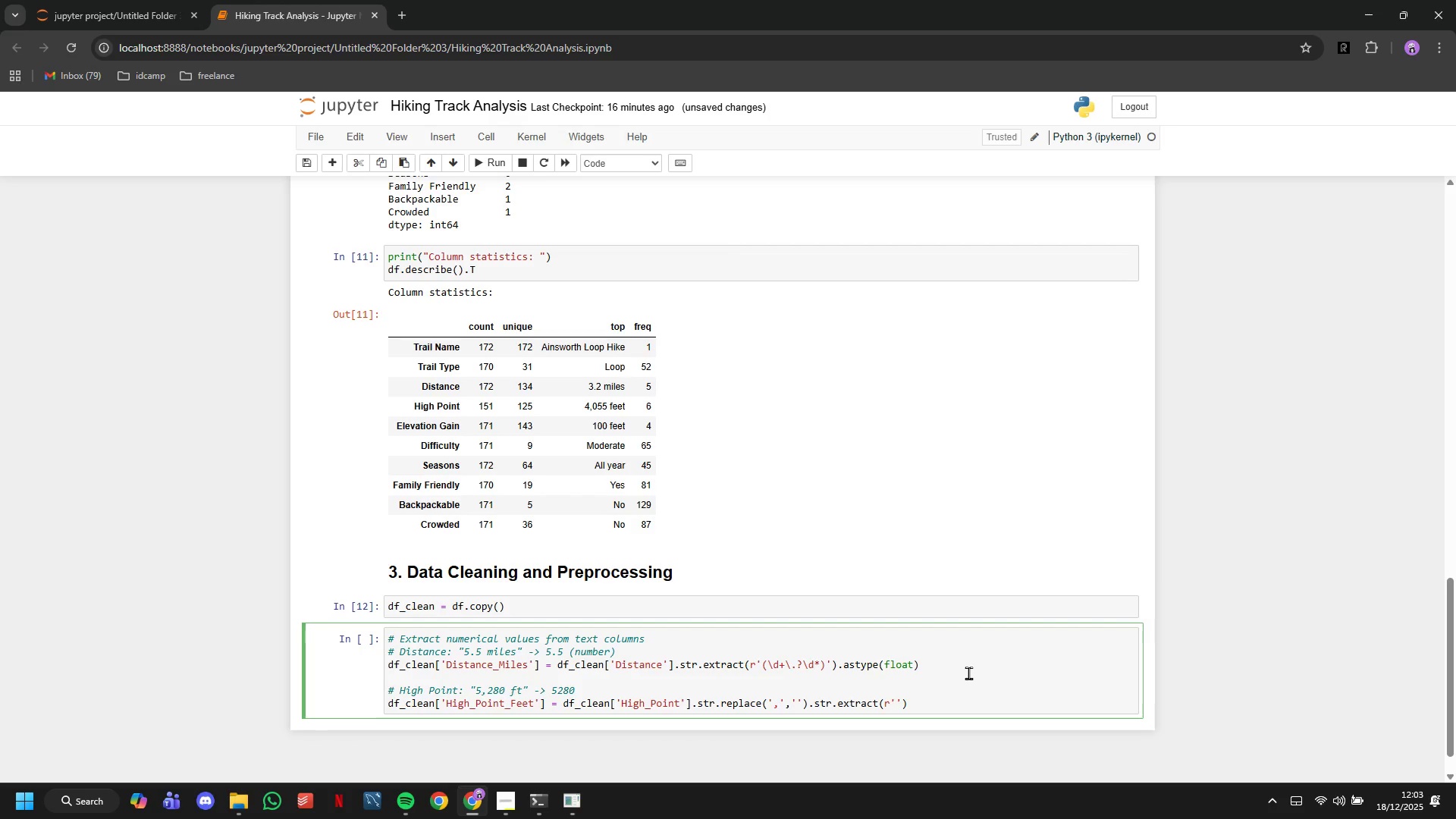 
 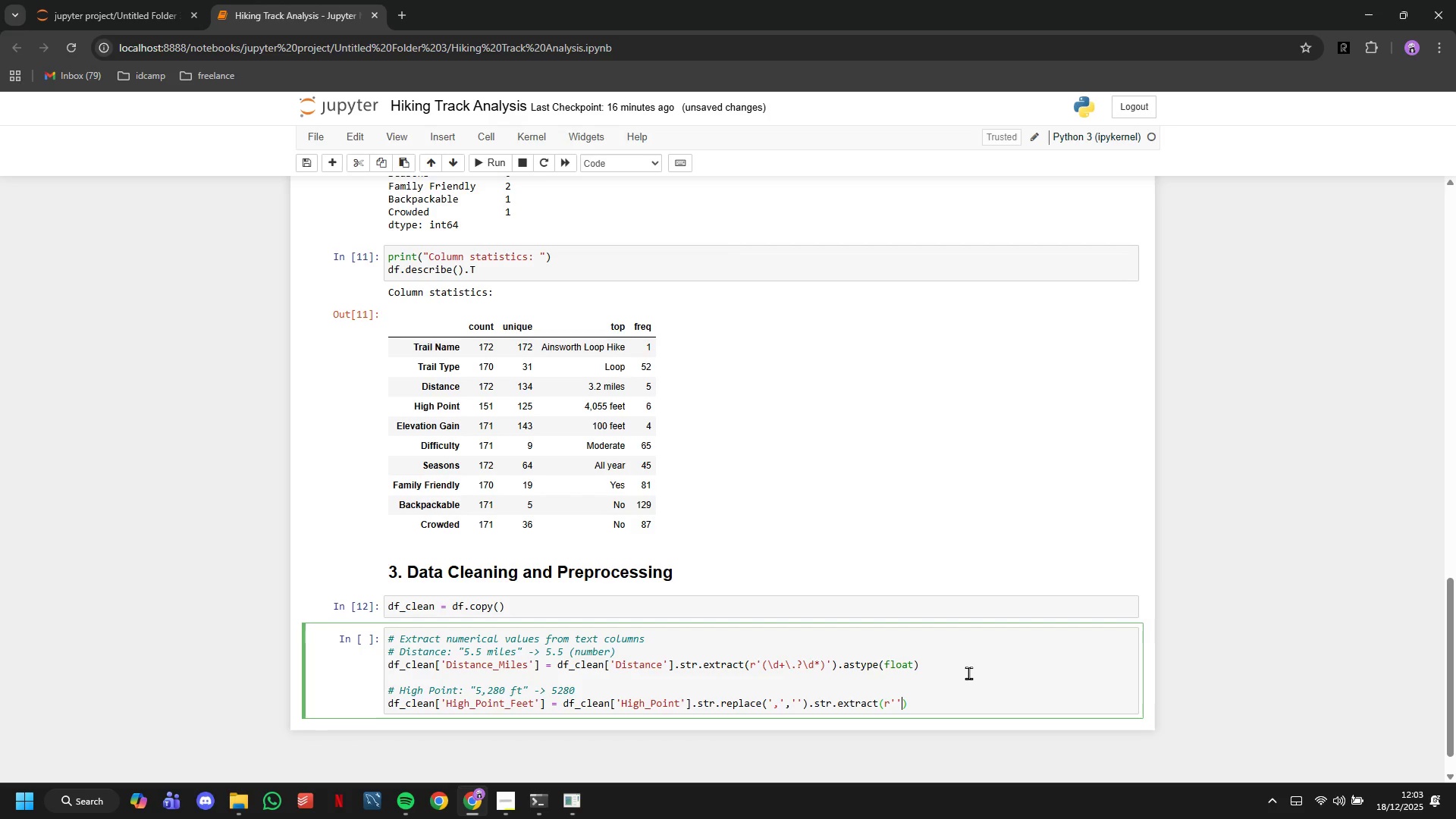 
key(ArrowLeft)
 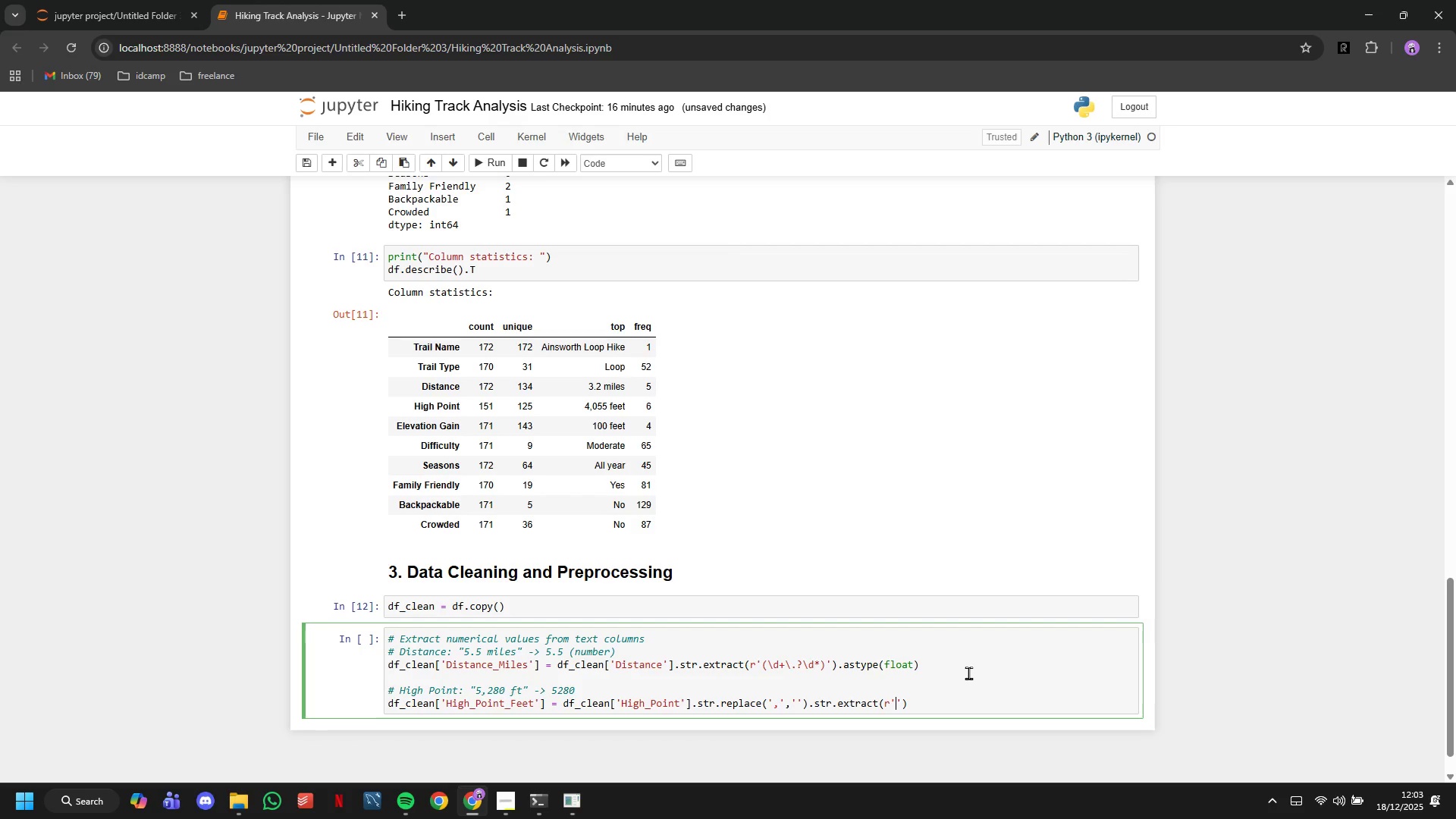 
key(Shift+9)
 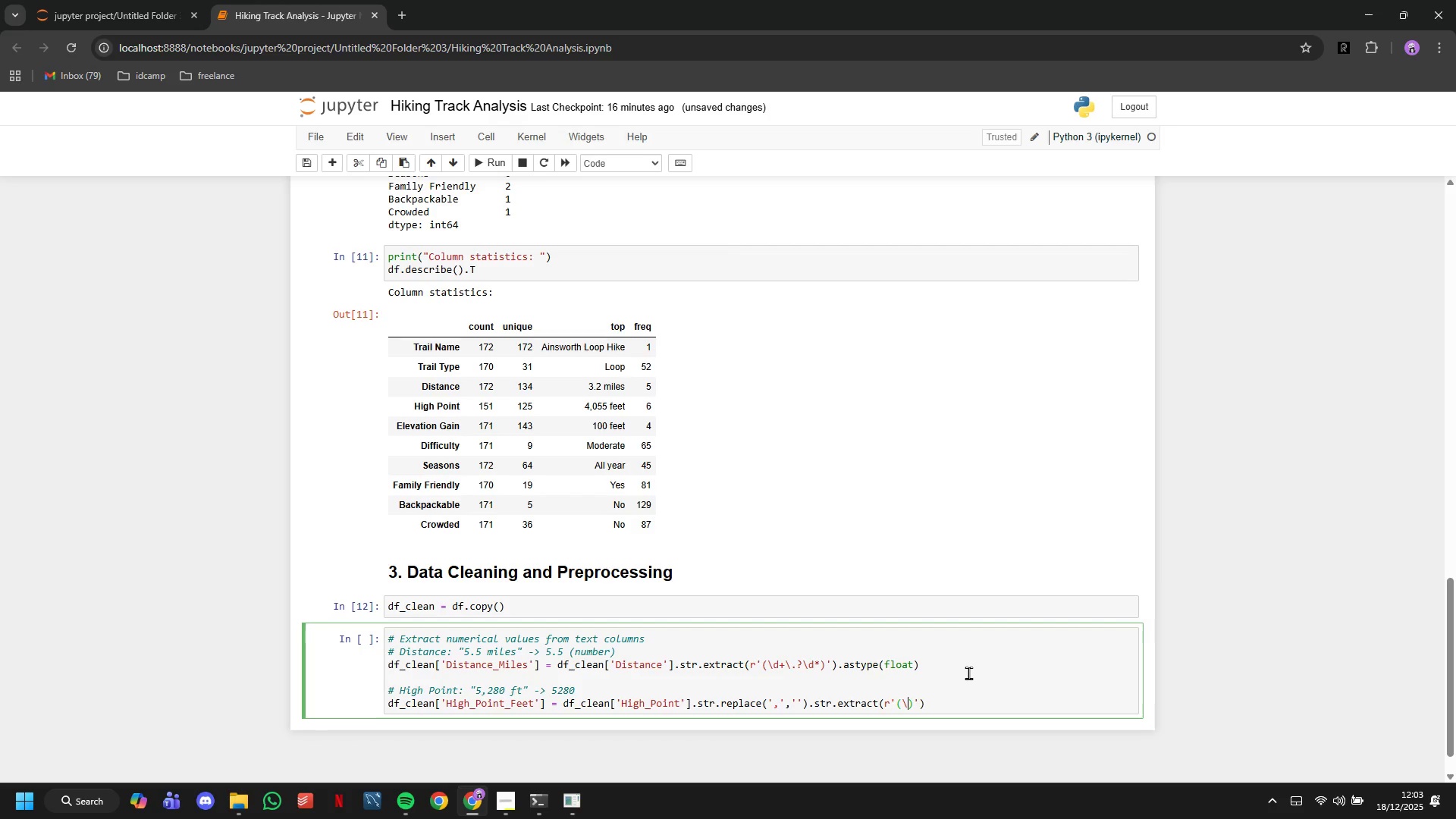 
key(Backslash)
 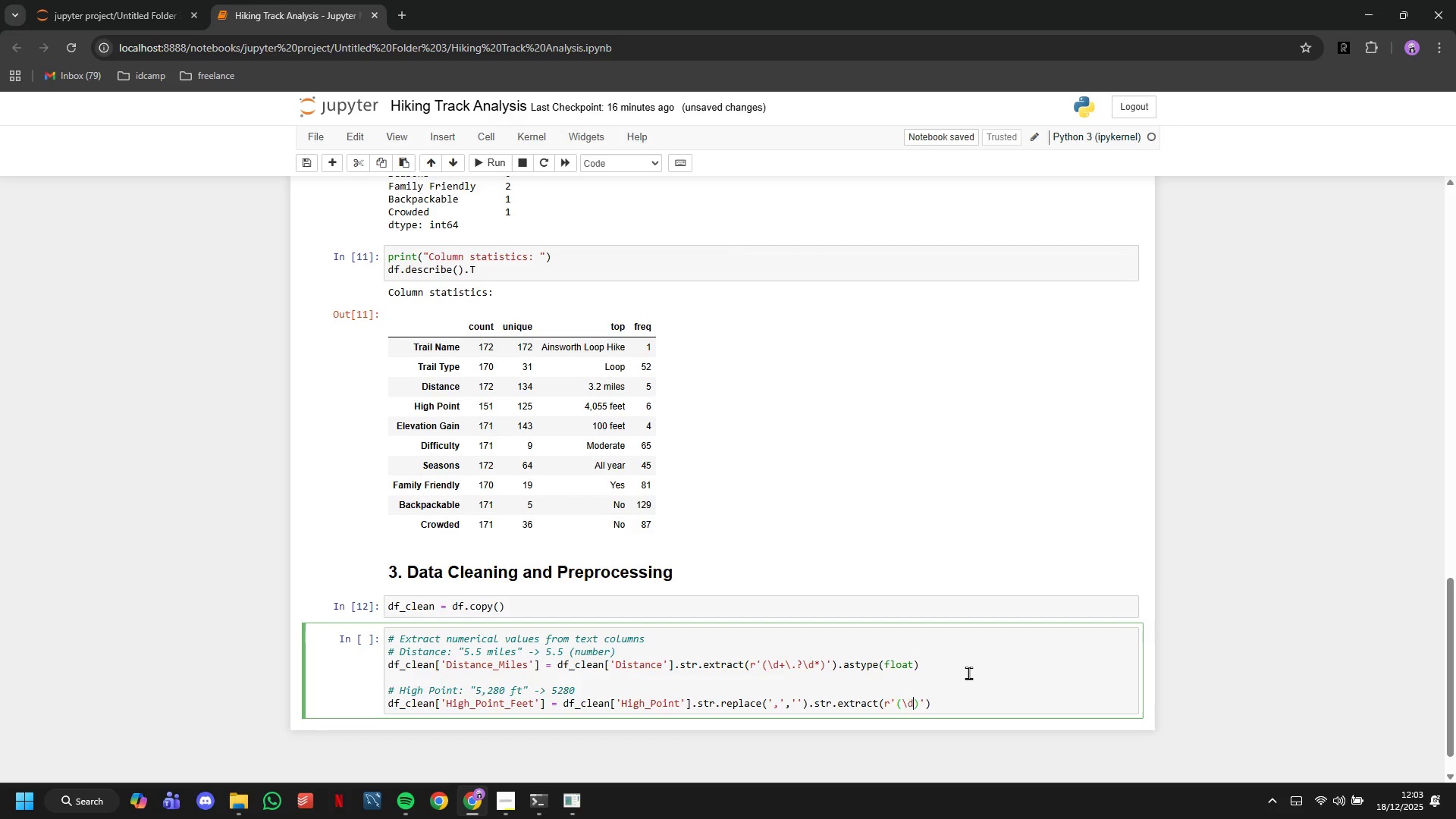 
key(D)
 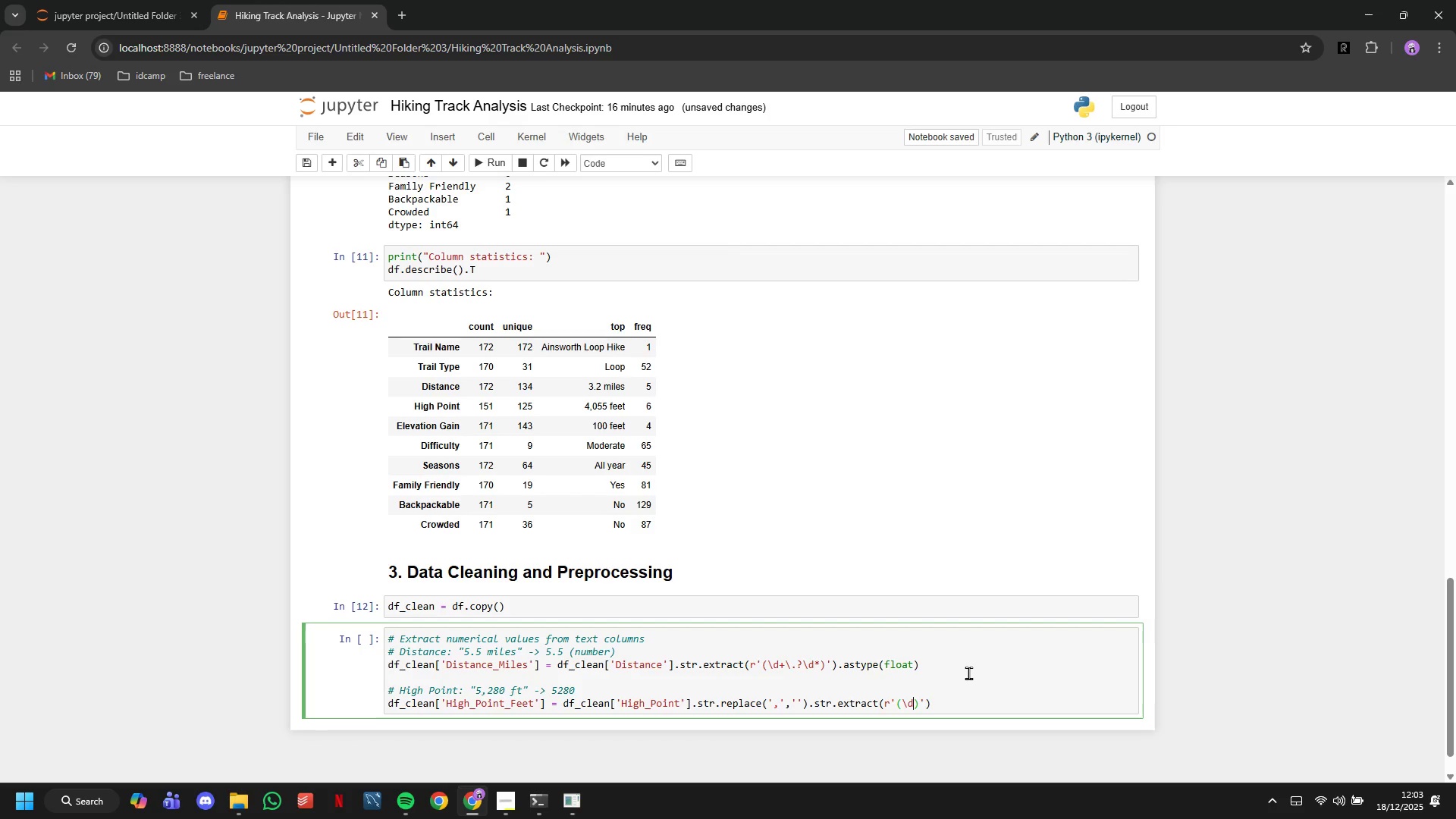 
hold_key(key=ShiftLeft, duration=1.51)
 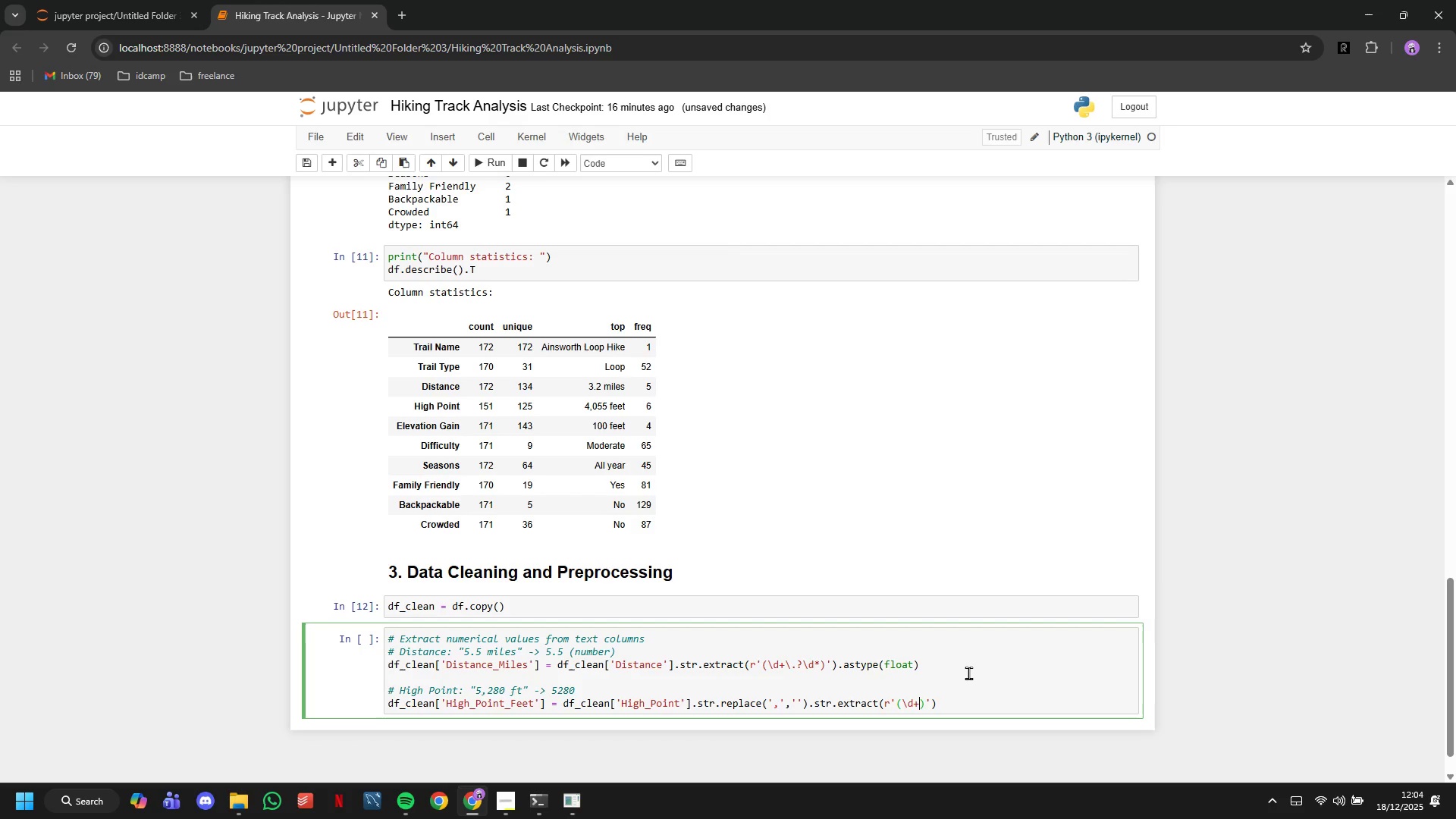 
key(Shift+Equal)
 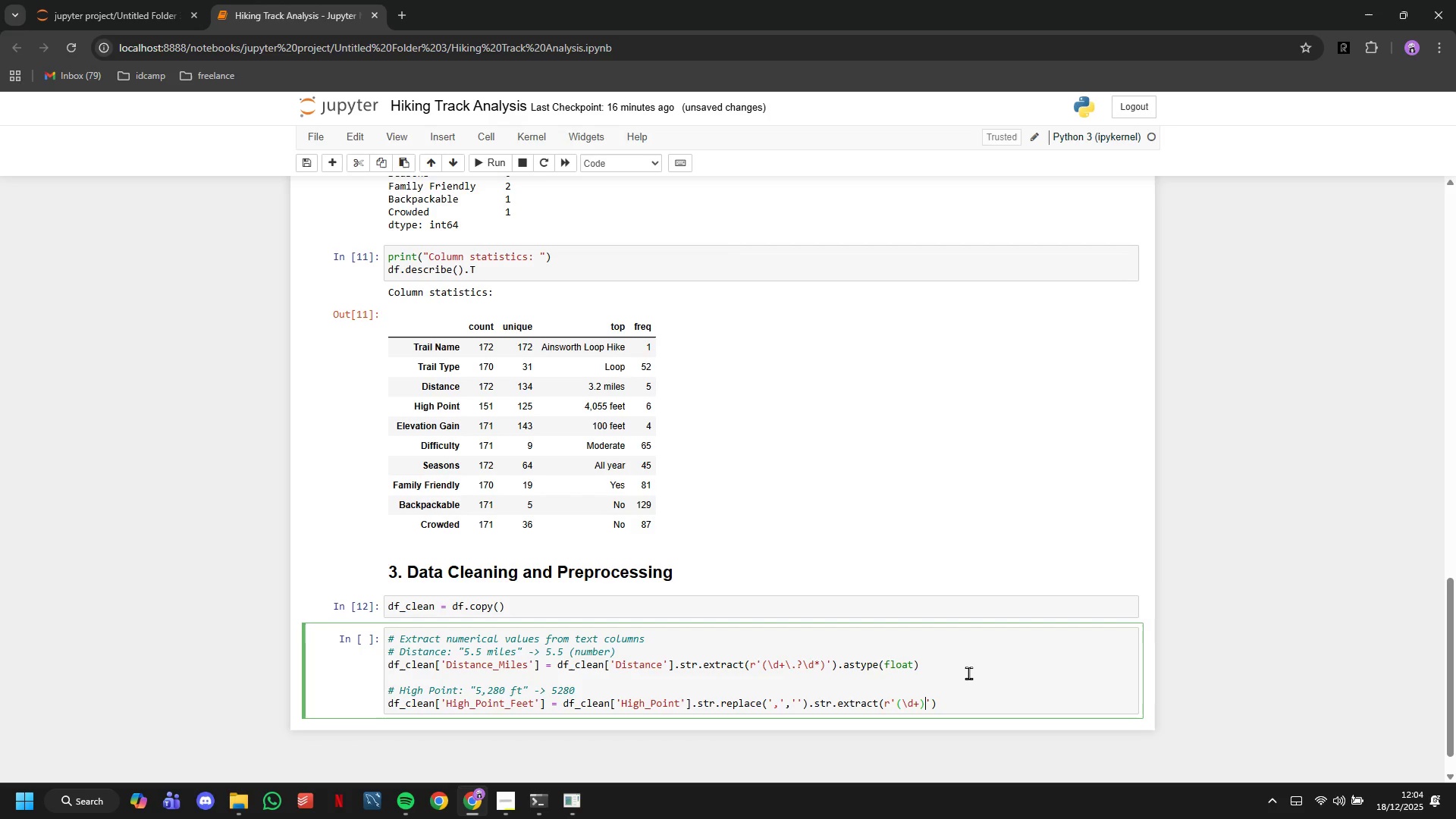 
key(ArrowRight)
 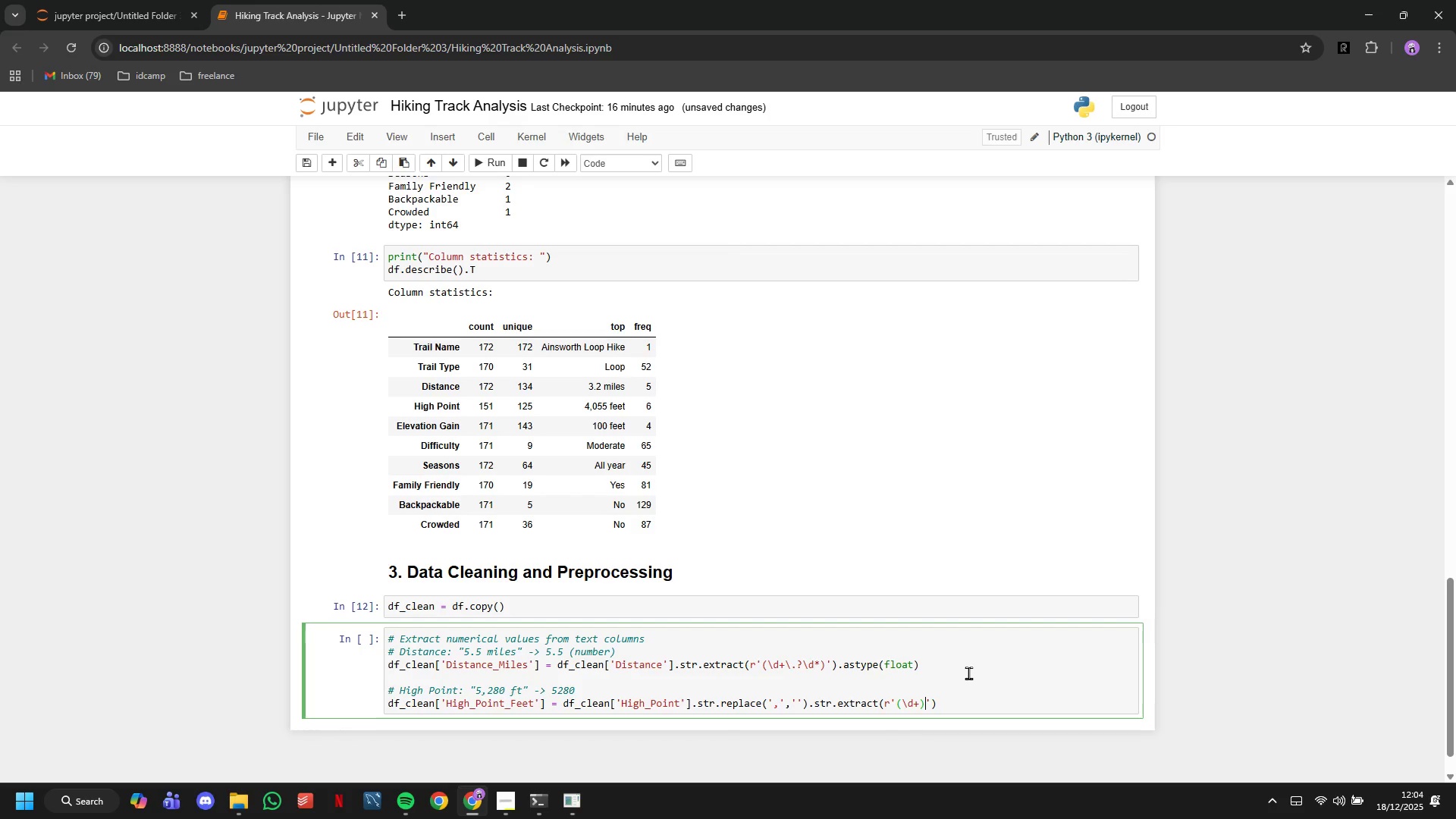 
key(ArrowRight)
 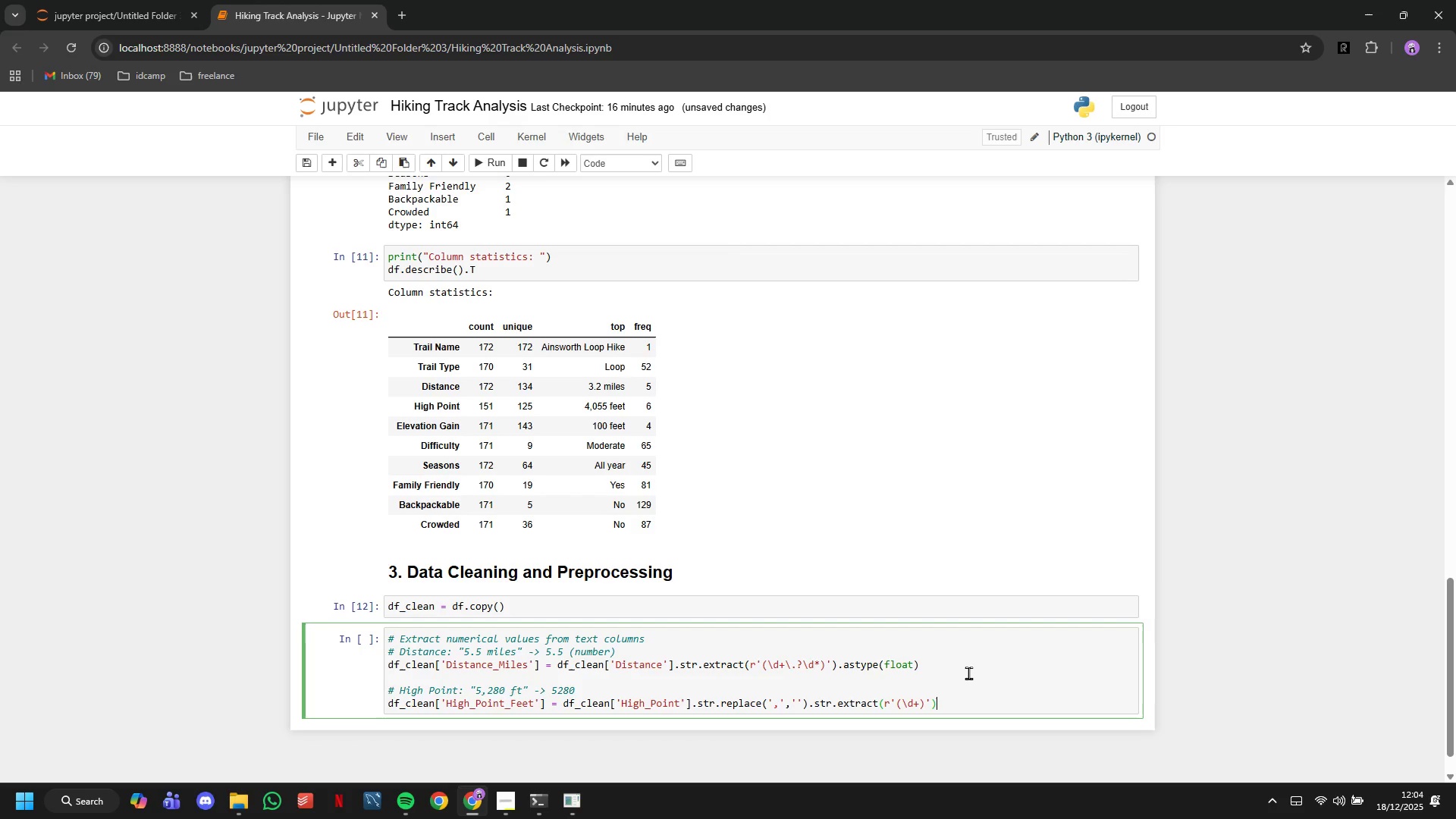 
key(ArrowRight)
 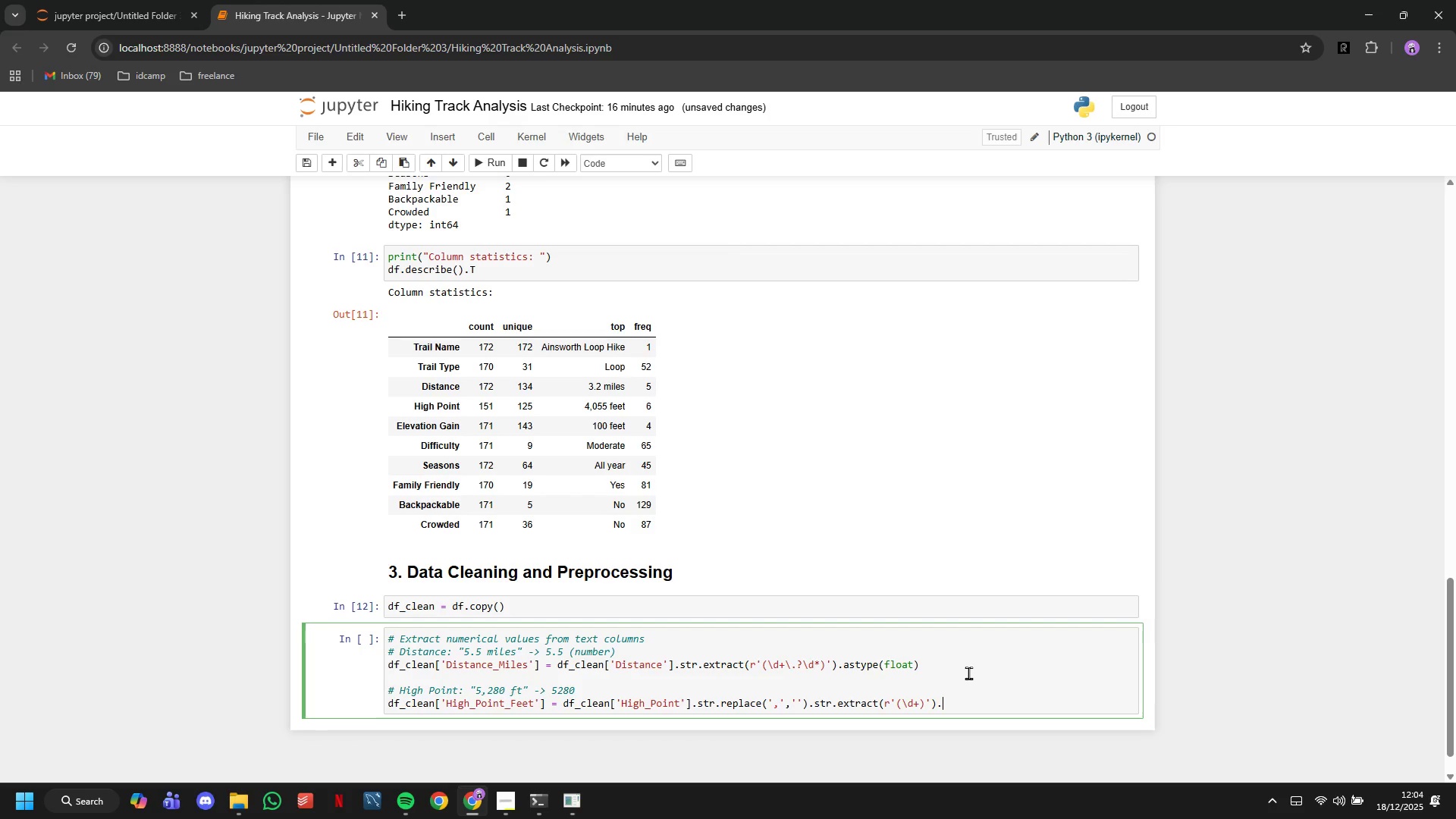 
type(.astype(float)
 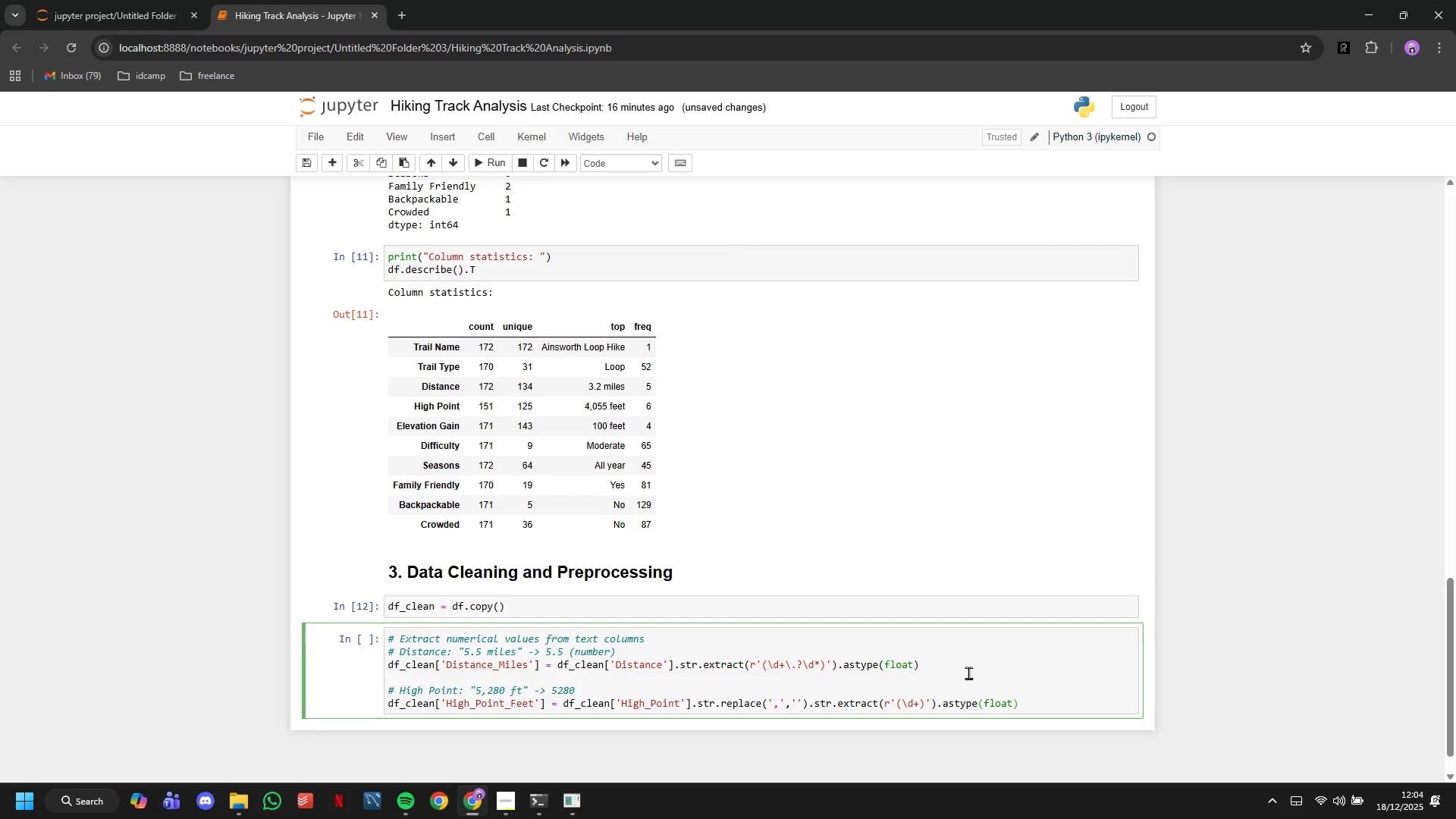 
key(ArrowRight)
 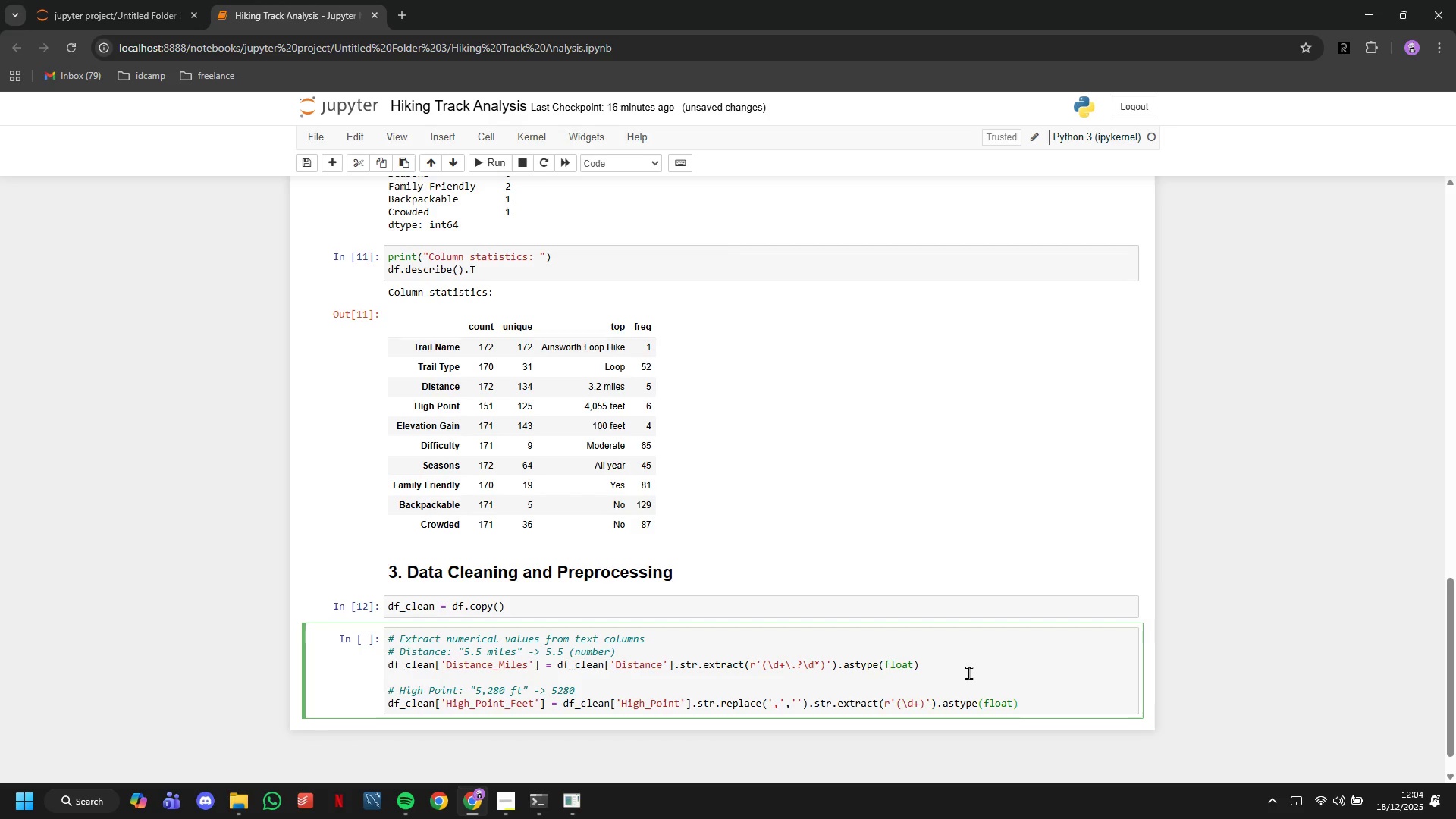 
key(Enter)
 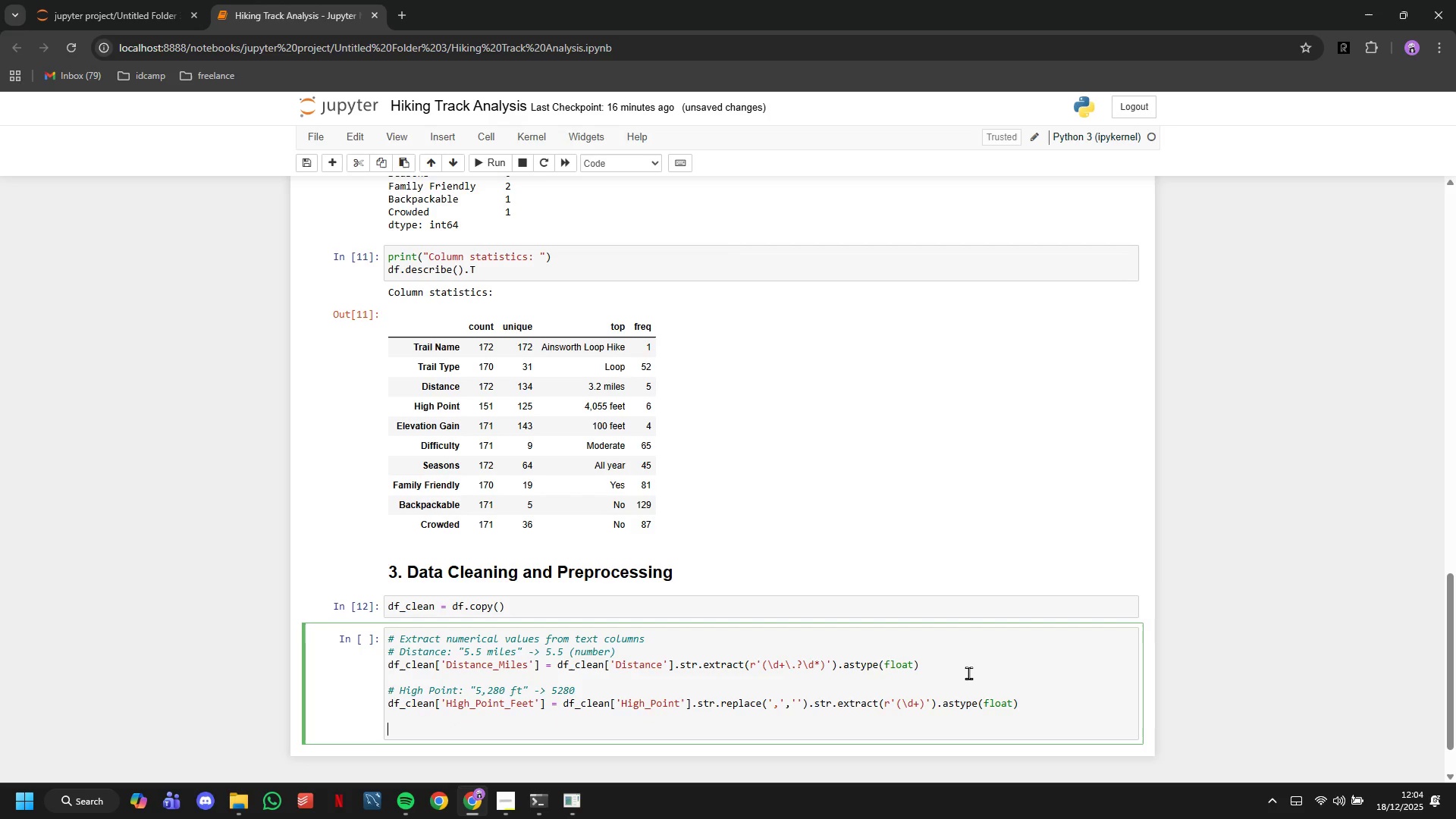 
key(Enter)
 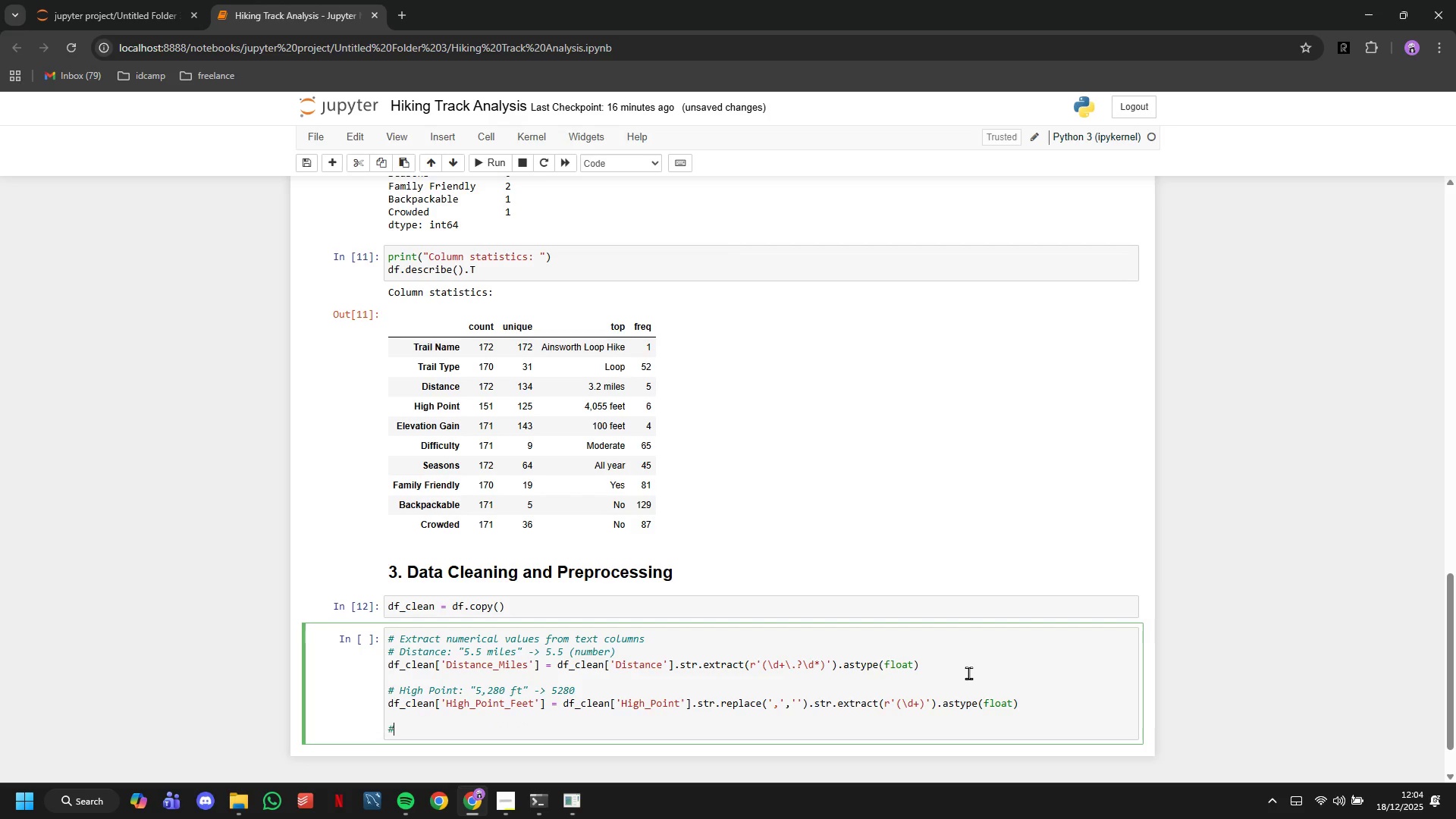 
type(#E)
key(Backspace)
type( Elac)
key(Backspace)
type(vation Gain: "")
 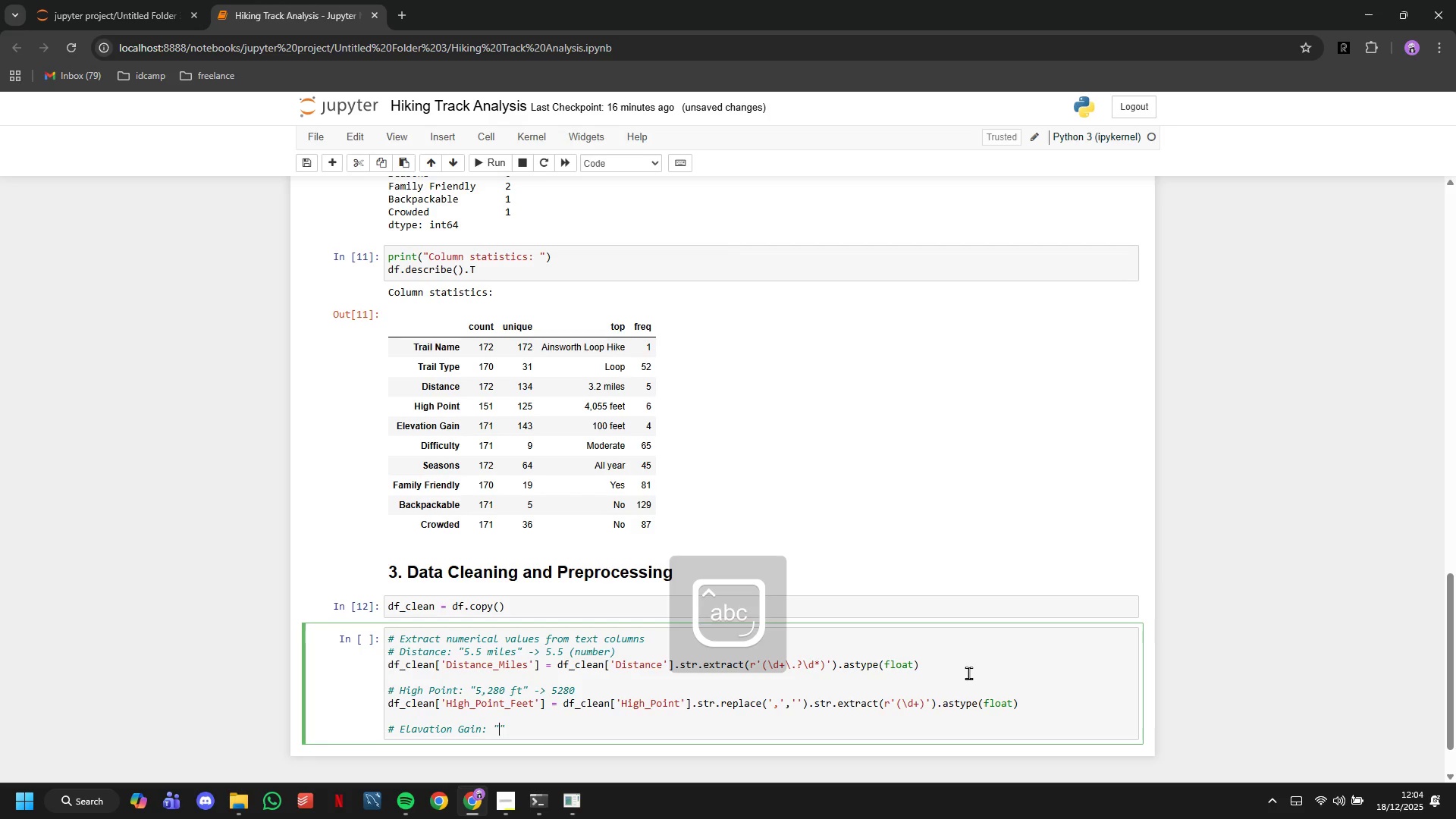 
 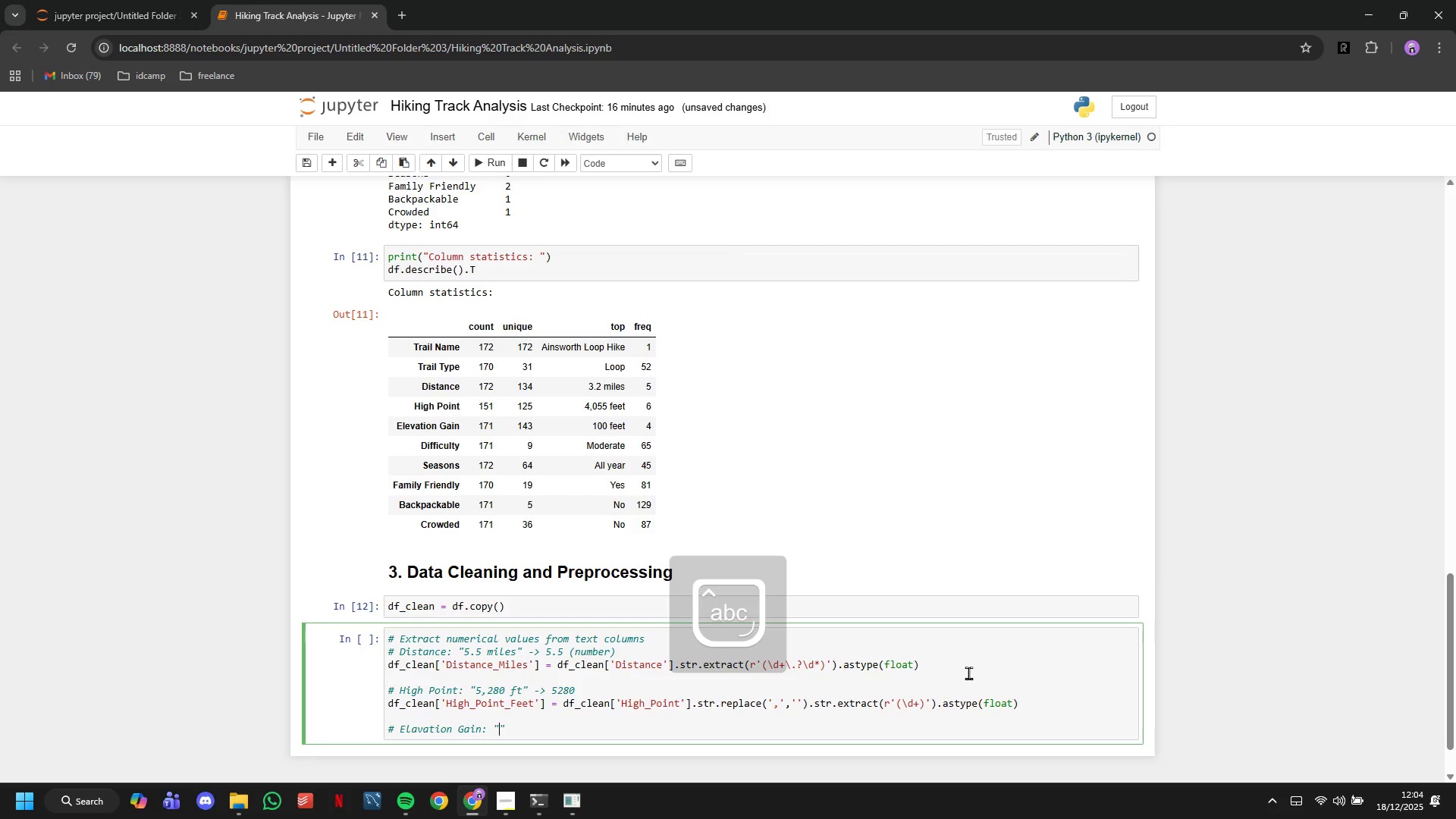 
key(ArrowLeft)
 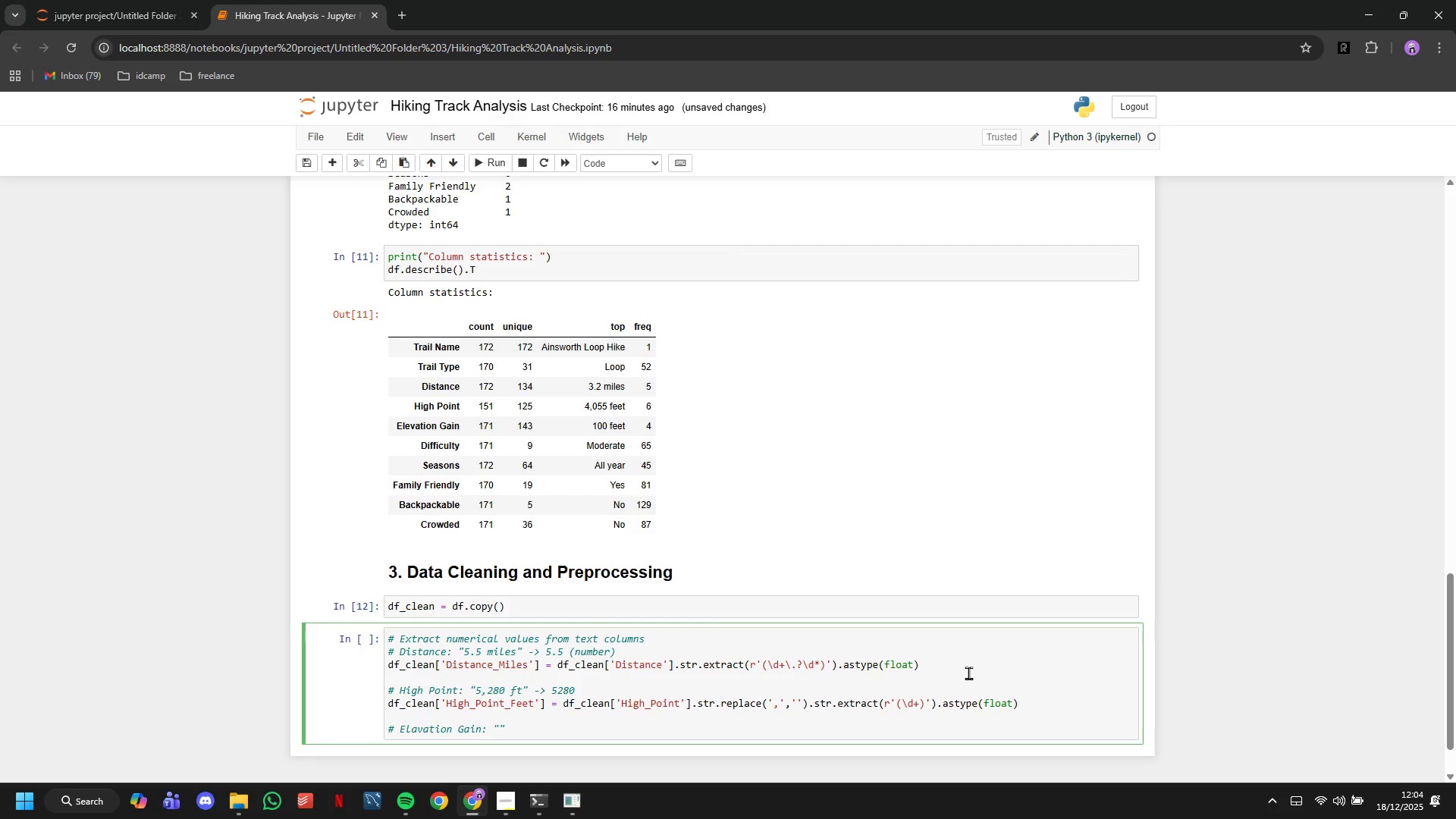 
type(1,500 feet)
 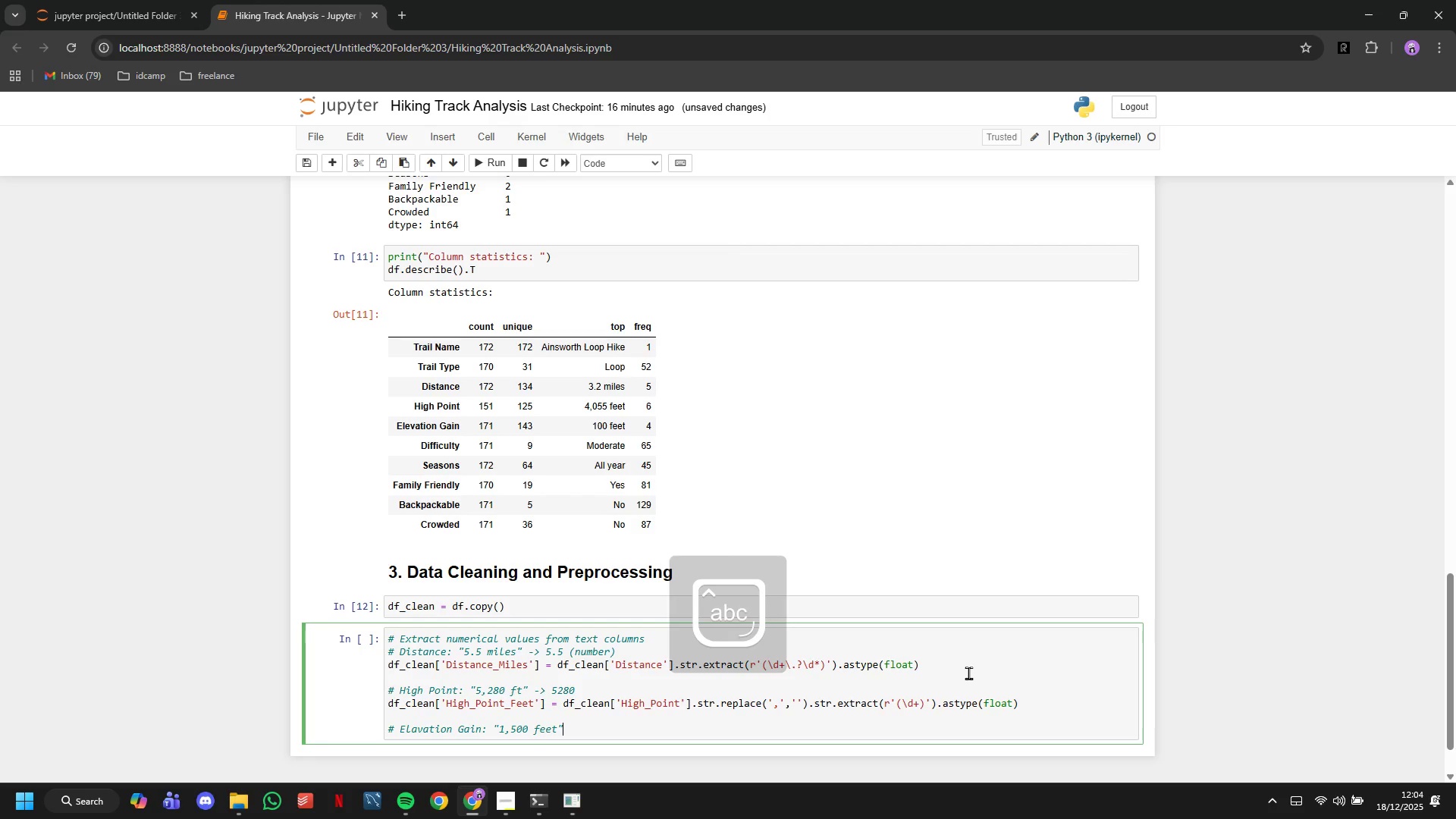 
key(ArrowRight)
 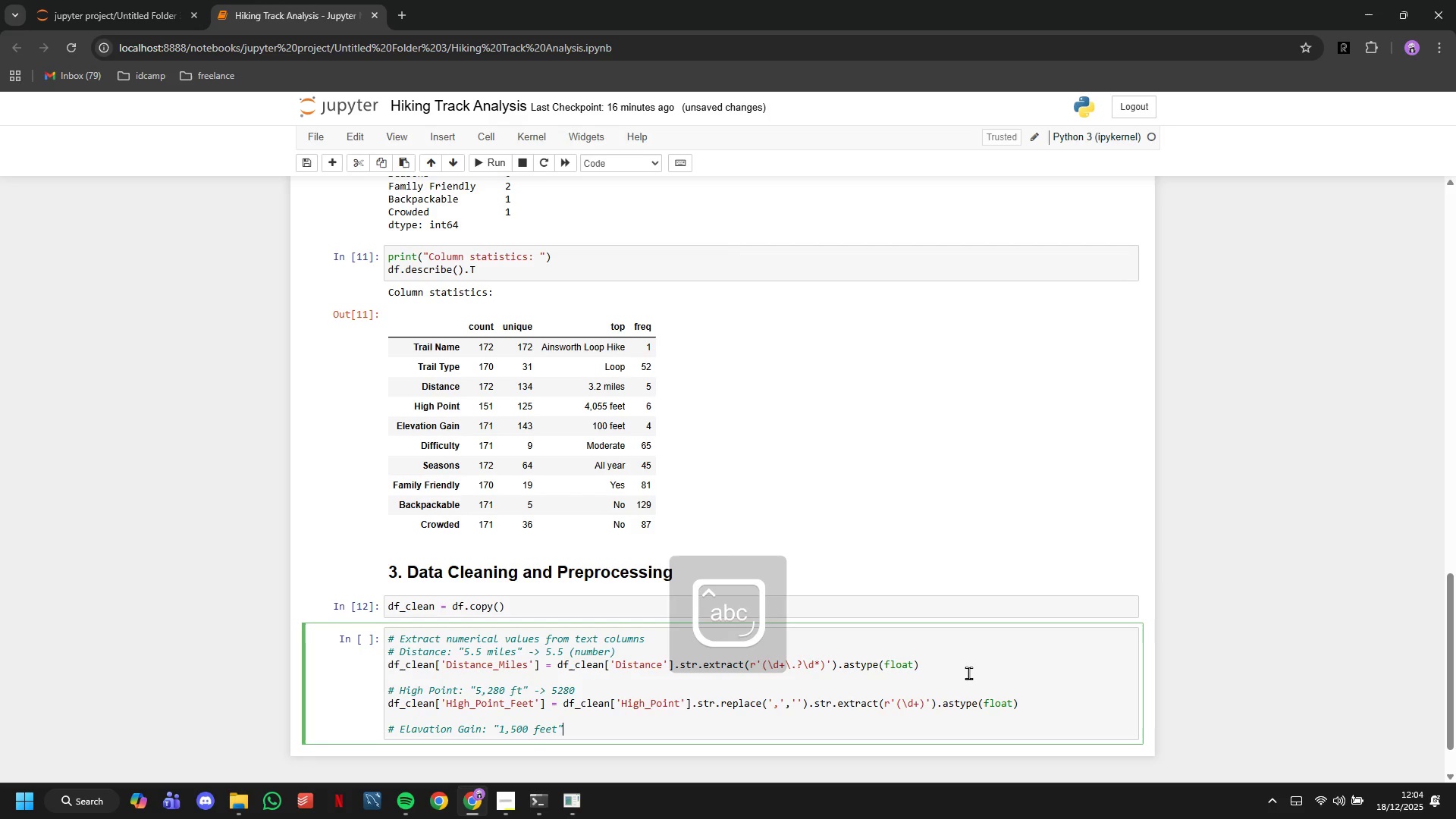 
key(ArrowRight)
 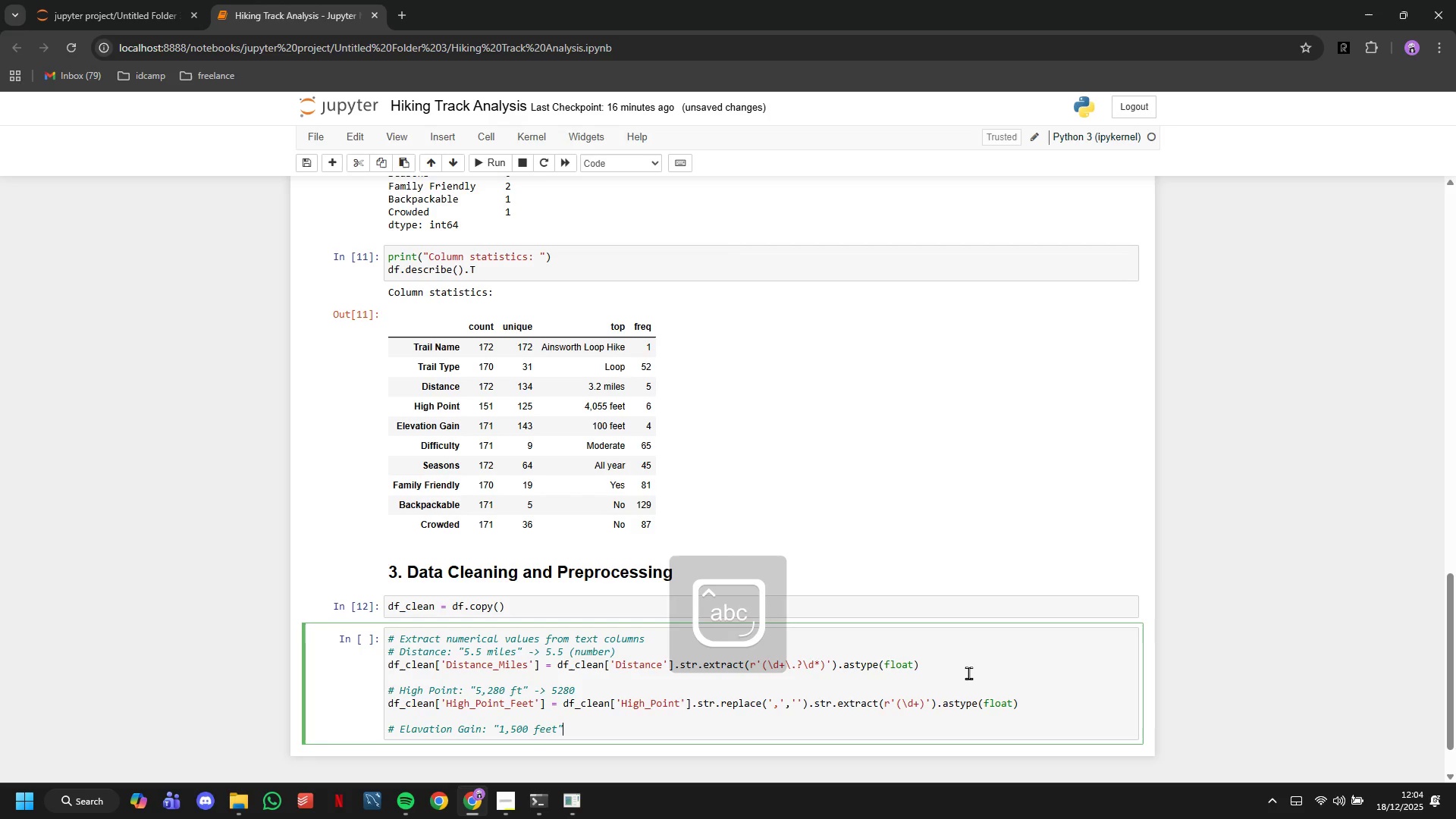 
key(ArrowRight)
 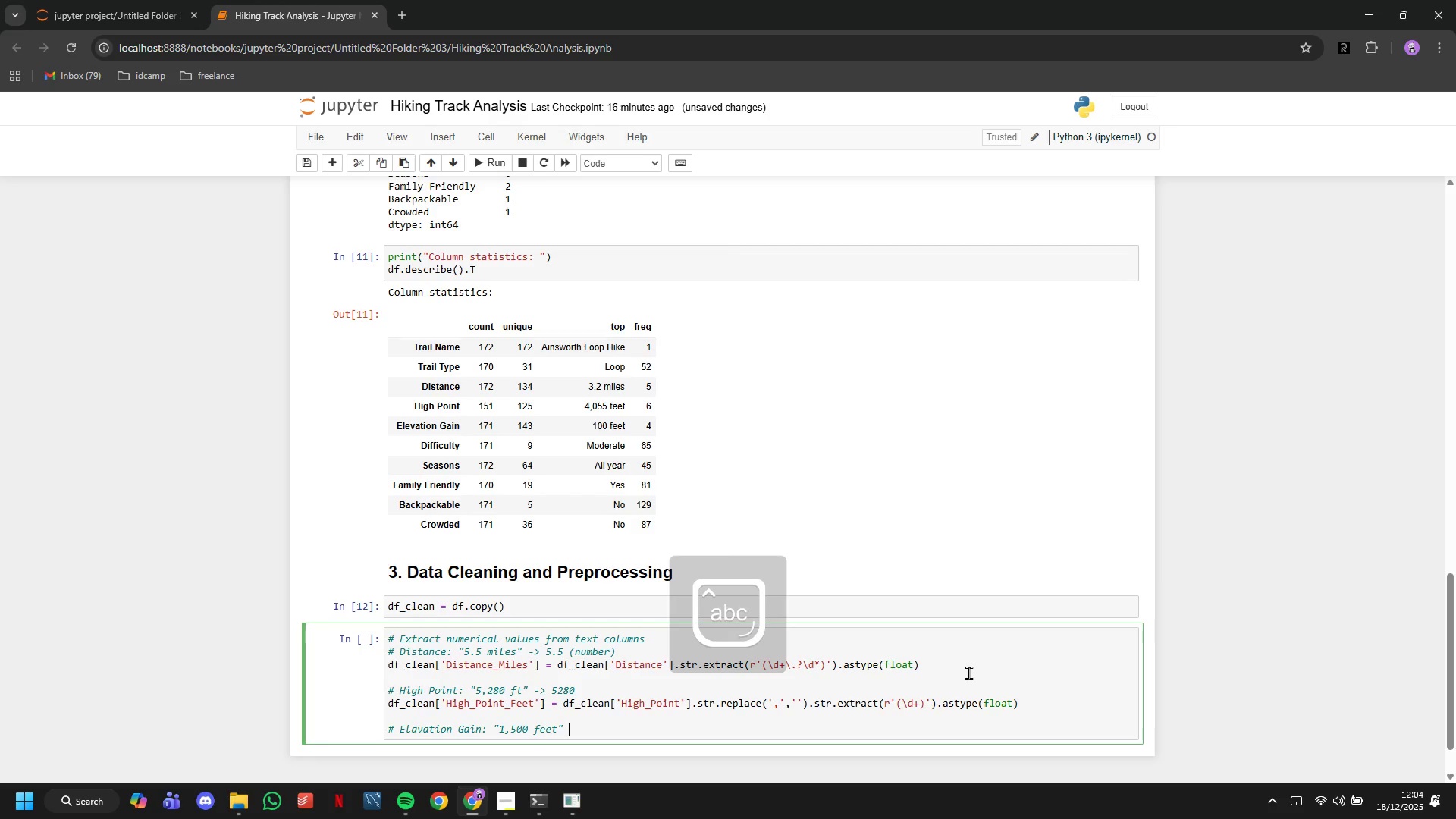 
type( -> 1500)
 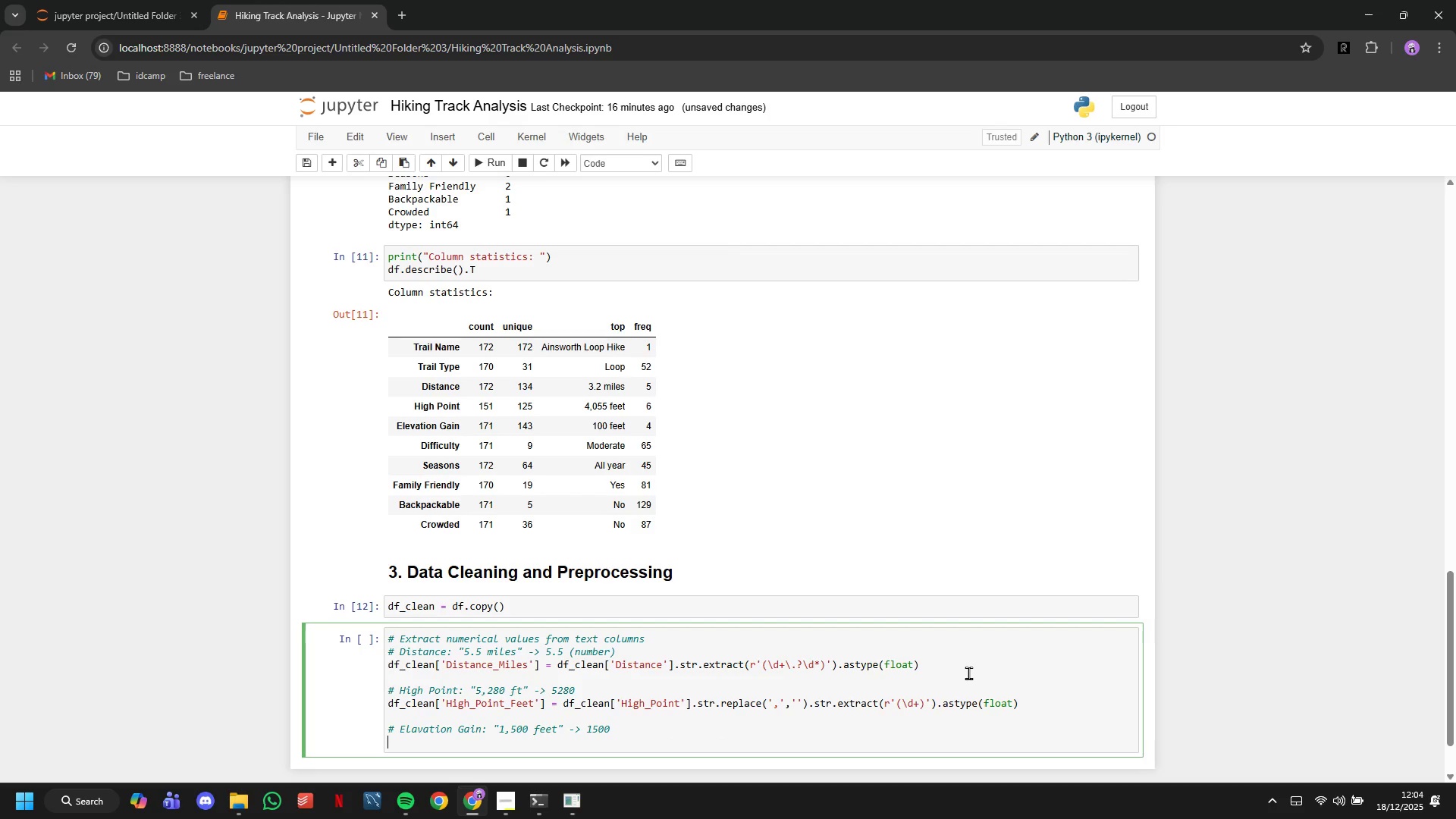 
key(Enter)
 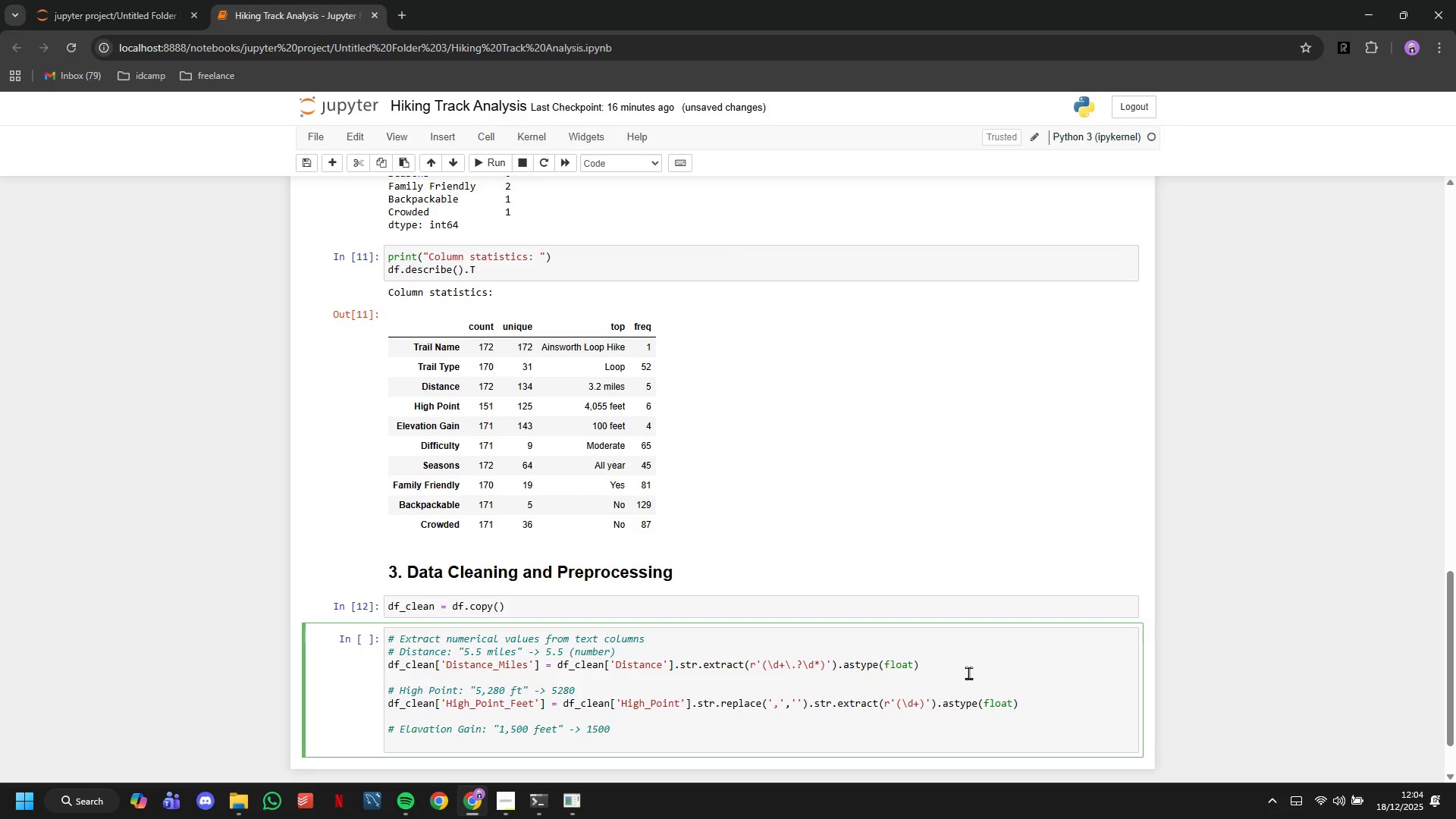 
type(df_clean['Elevation_Gain_Feet)
 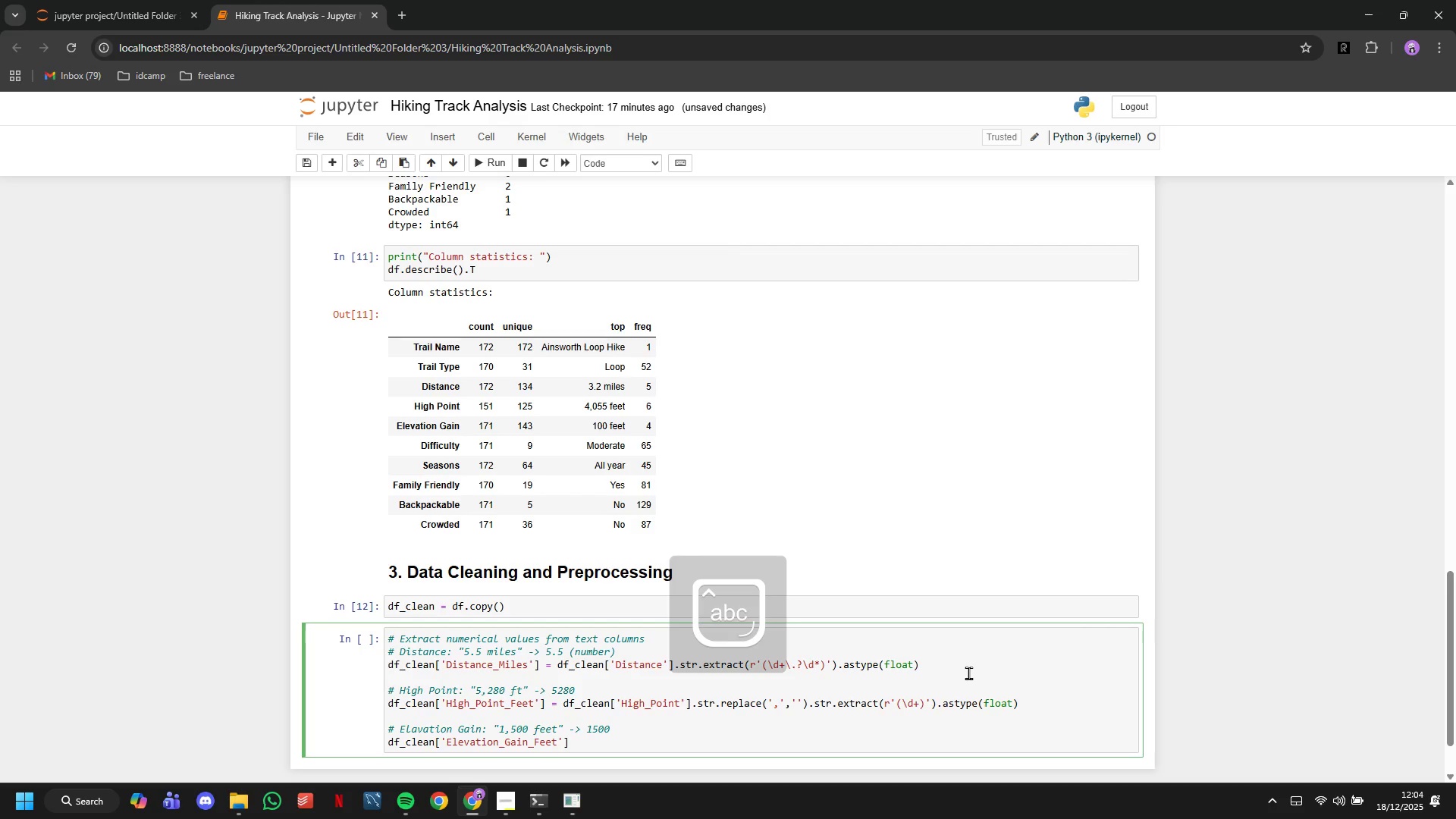 
key(ArrowRight)
 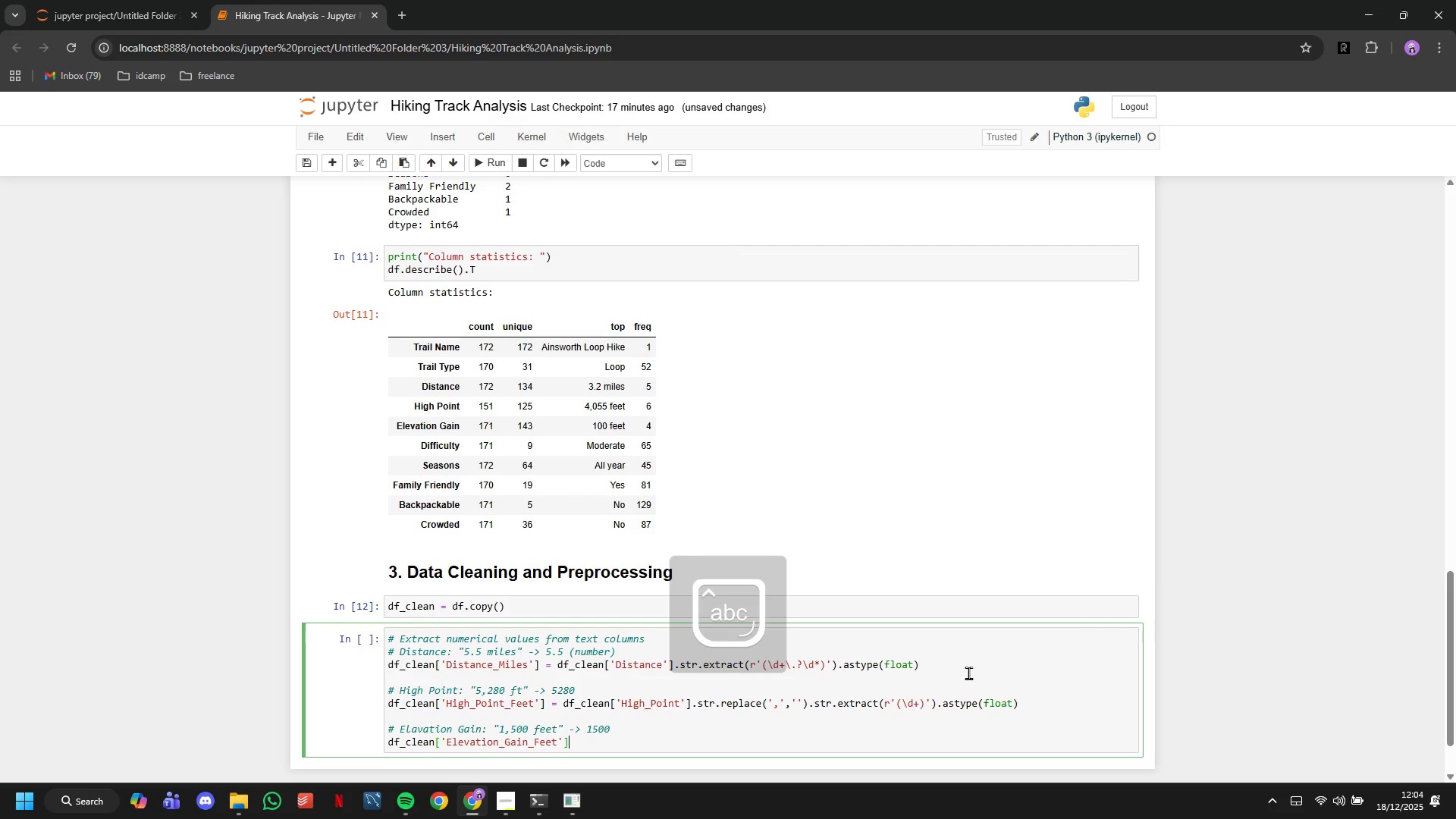 
key(ArrowRight)
 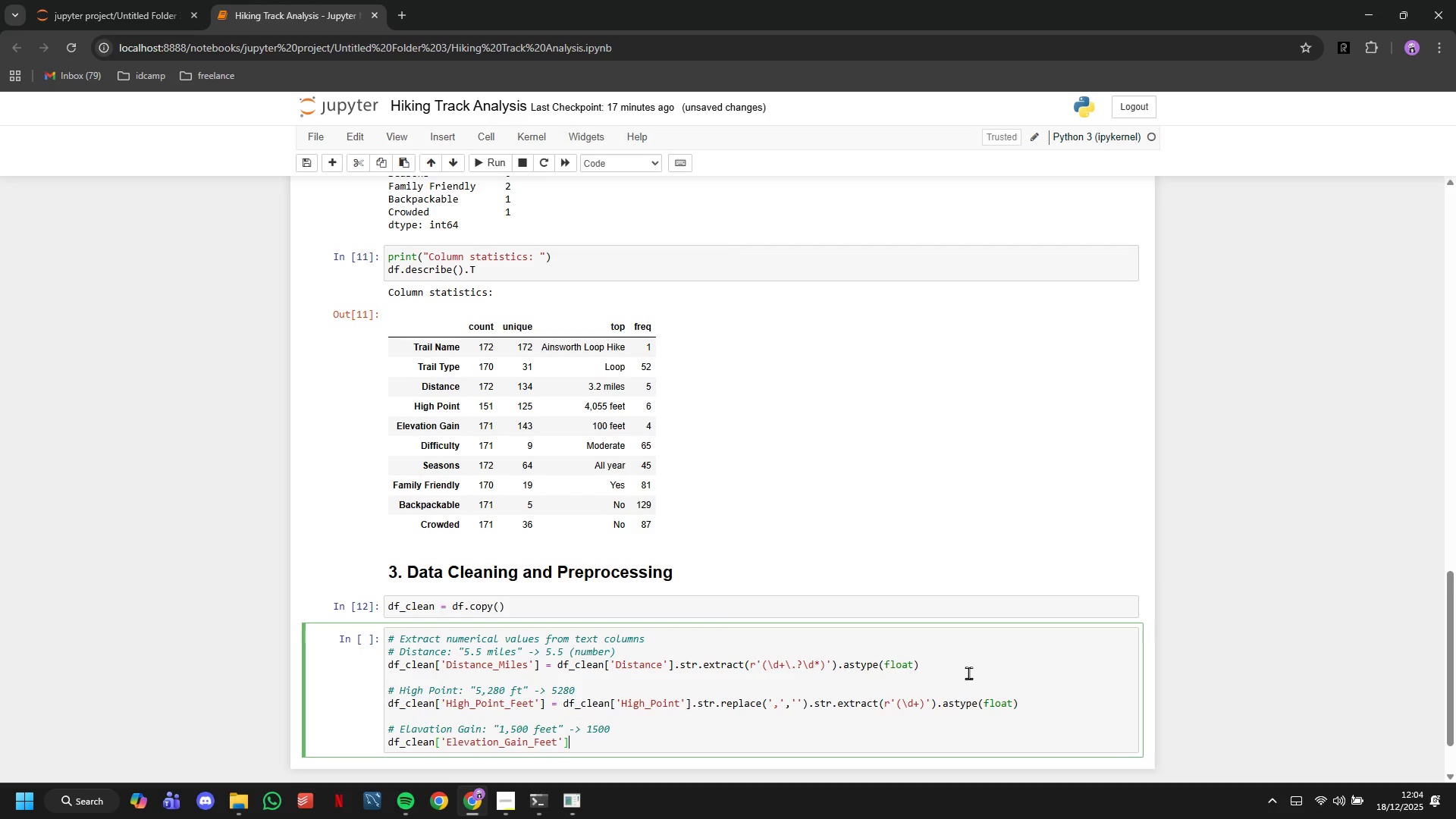 
type( = df_clean['Elevation_Gain)
 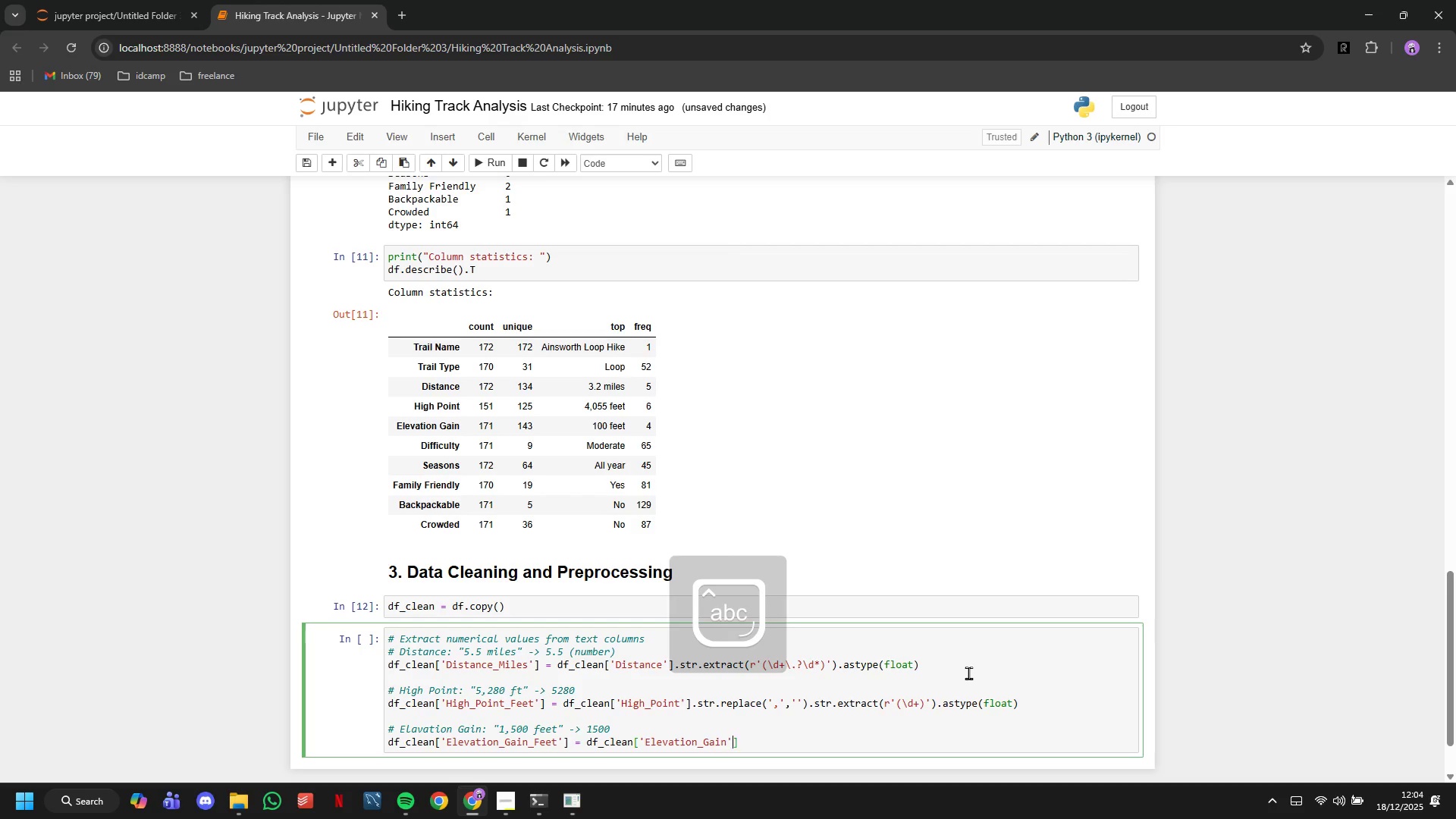 
key(ArrowRight)
 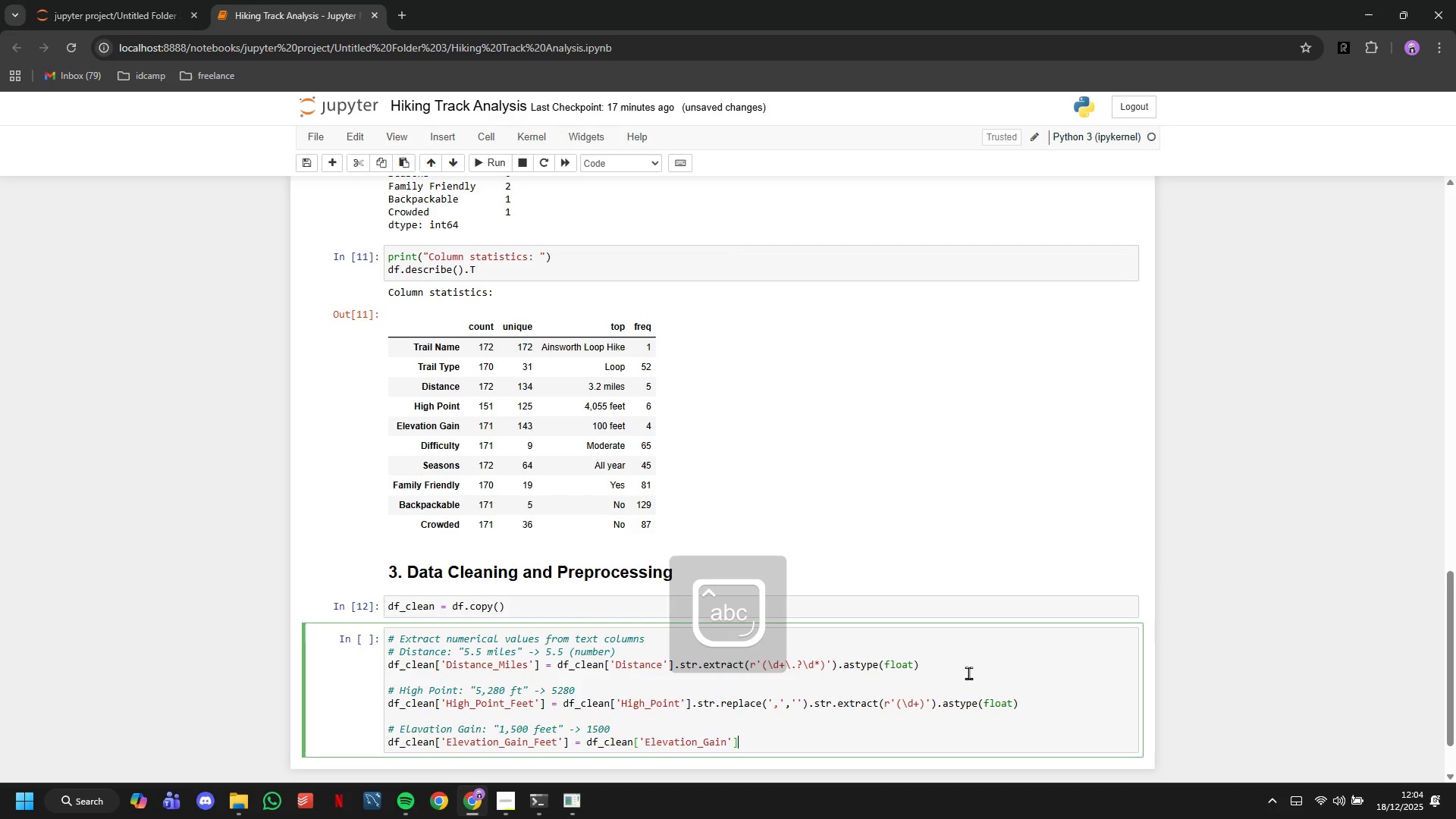 
key(ArrowRight)
 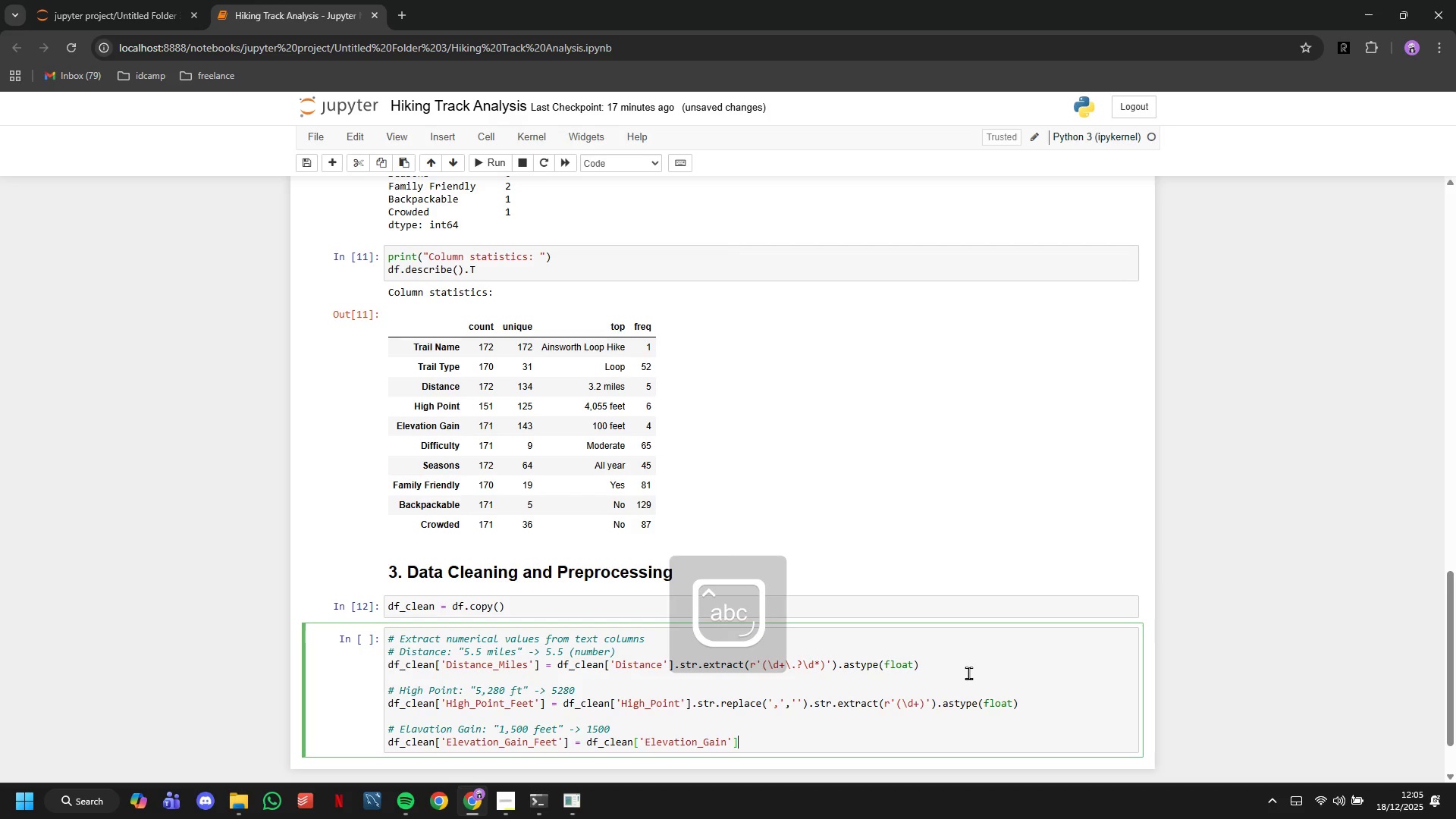 
key(ArrowRight)
 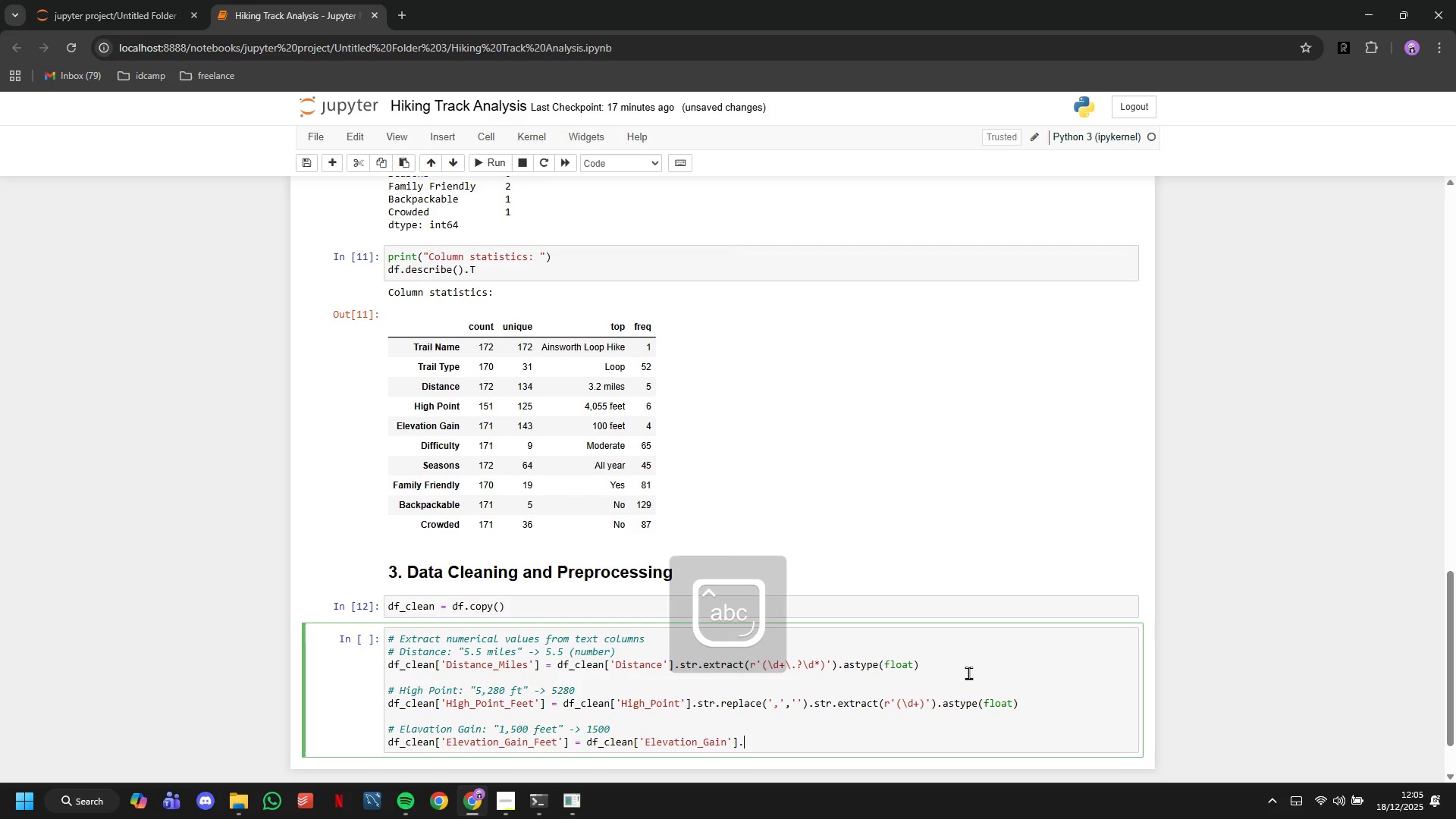 
type(.str.replace(")
 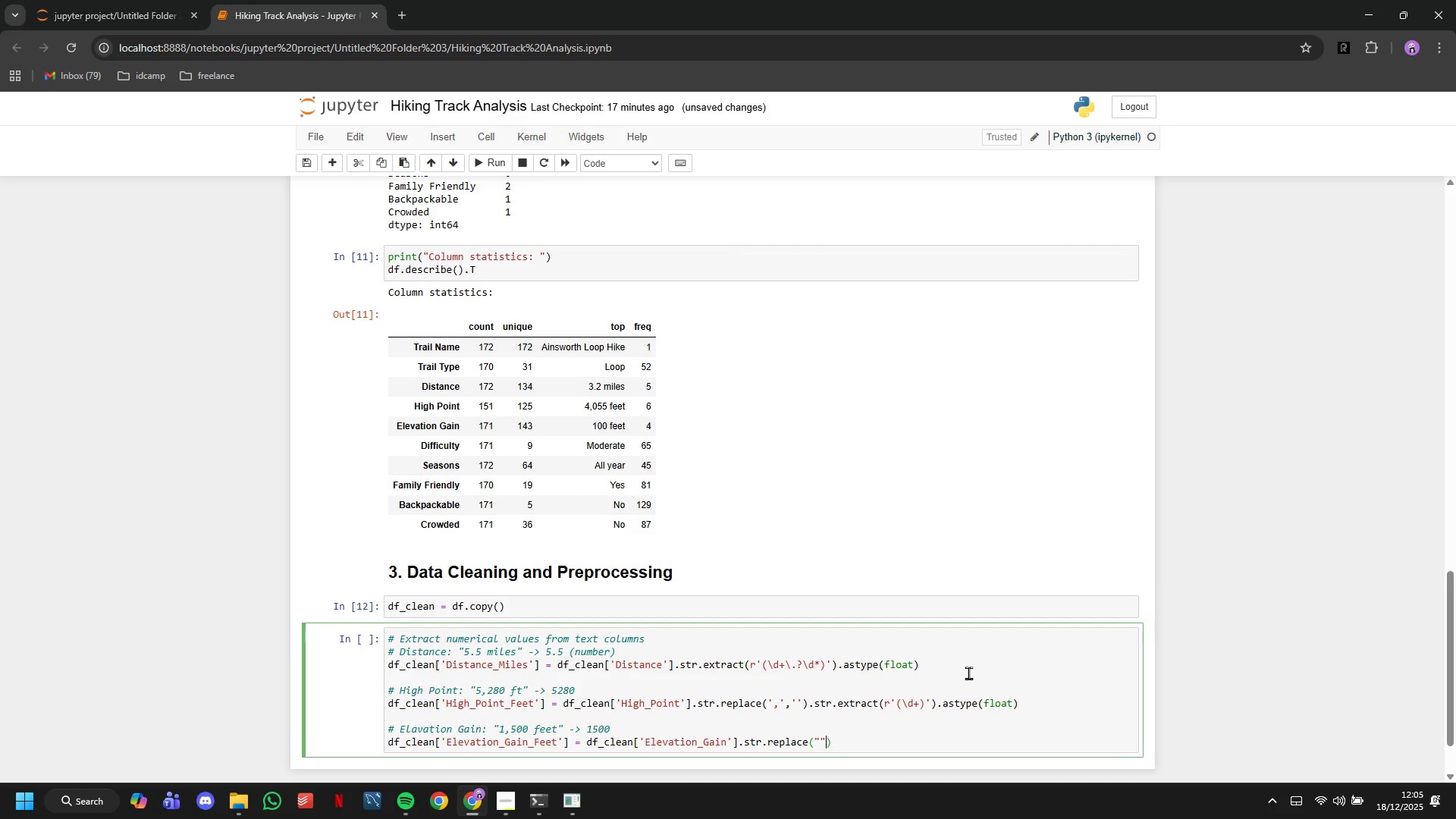 
key(ArrowRight)
 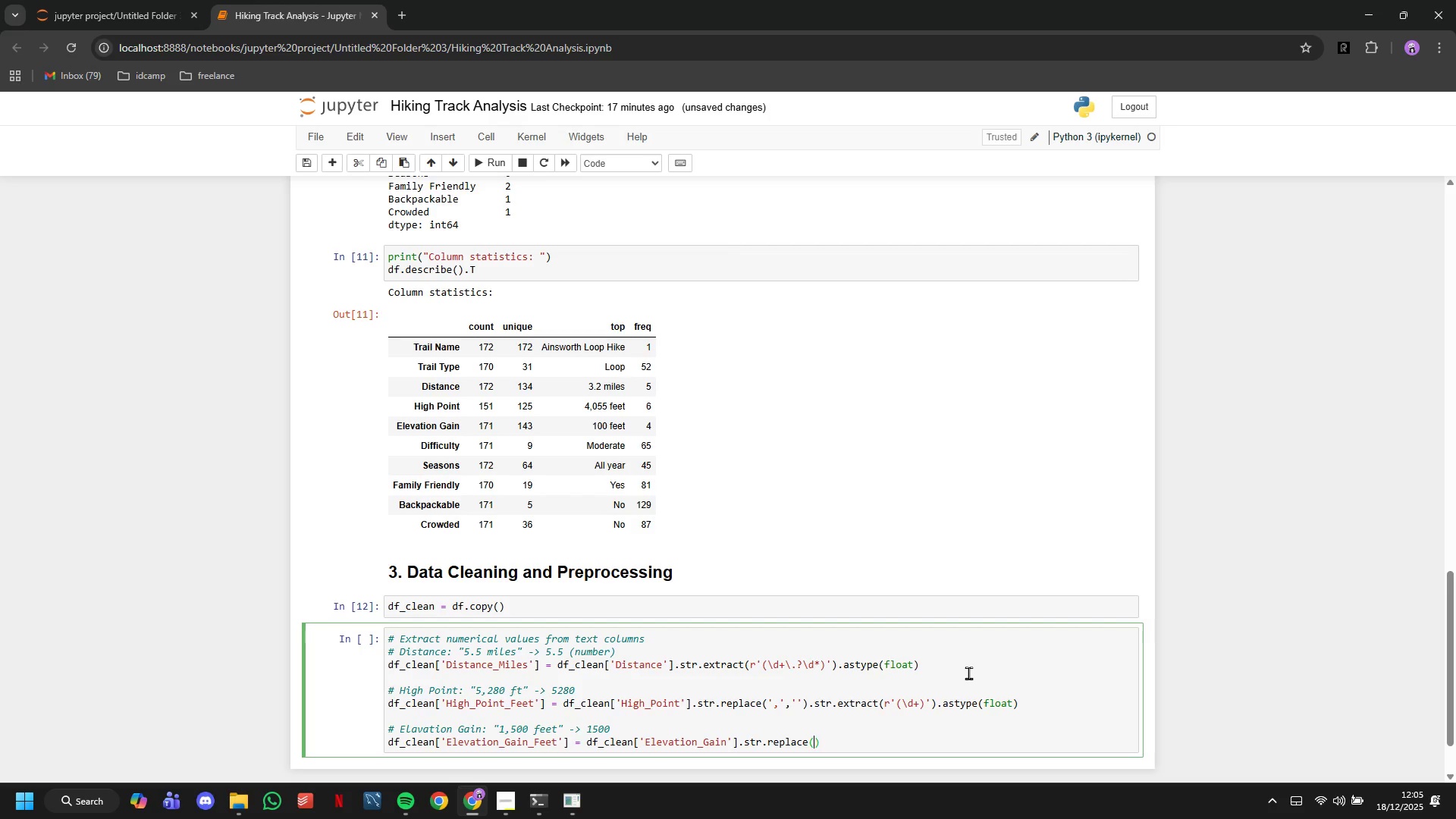 
key(Backspace)
 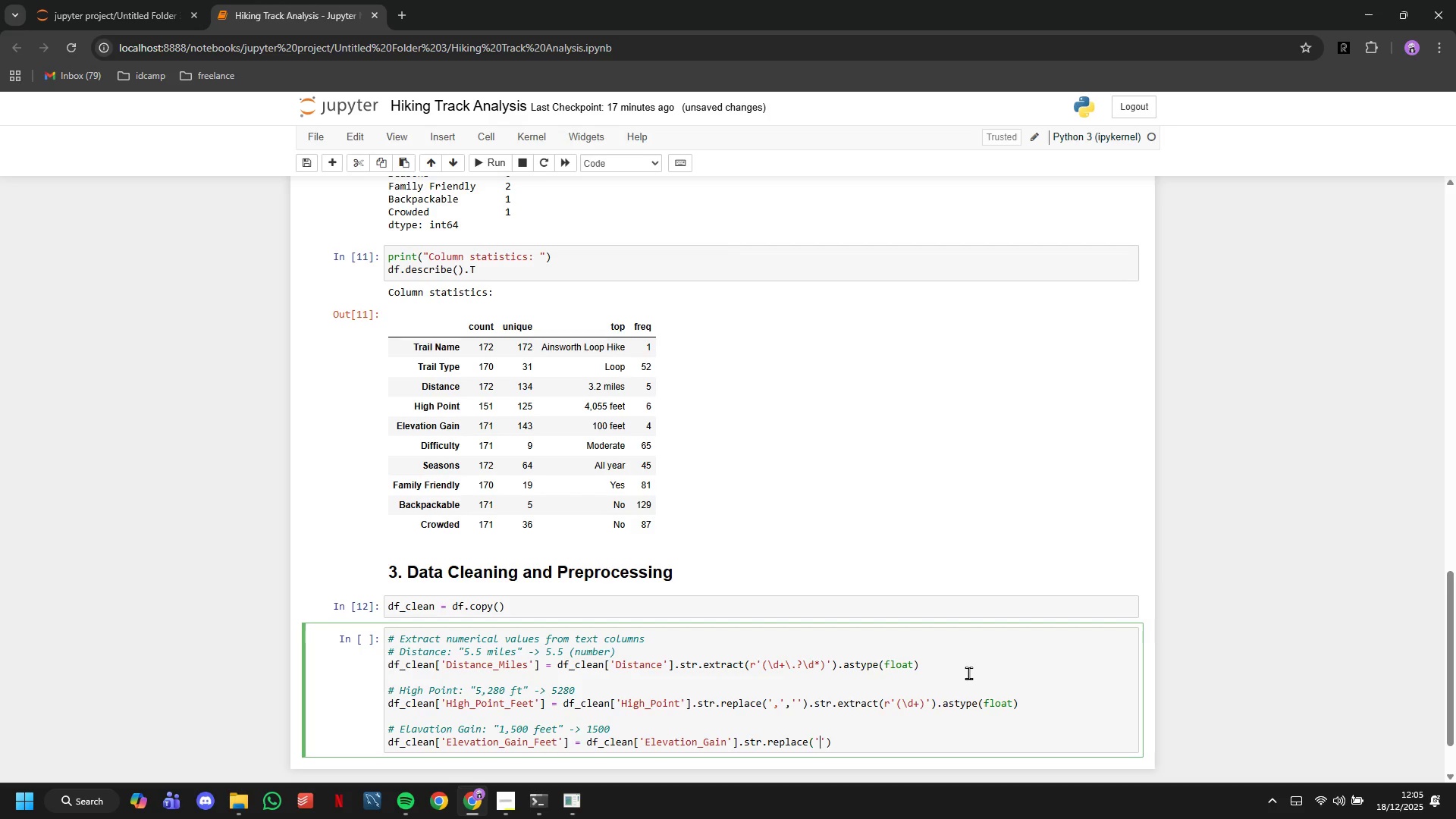 
key(Backspace)
 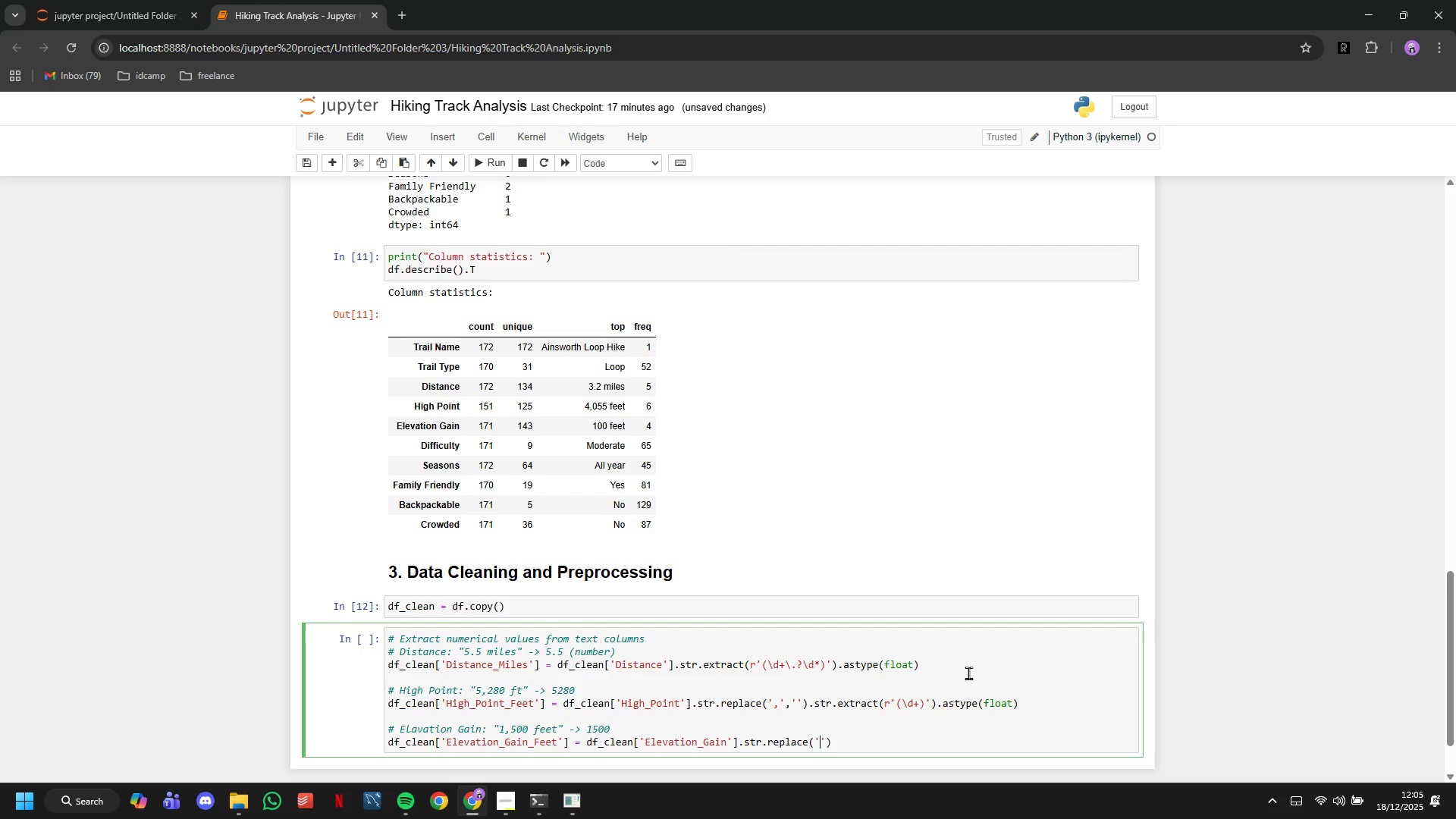 
key(Quote)
 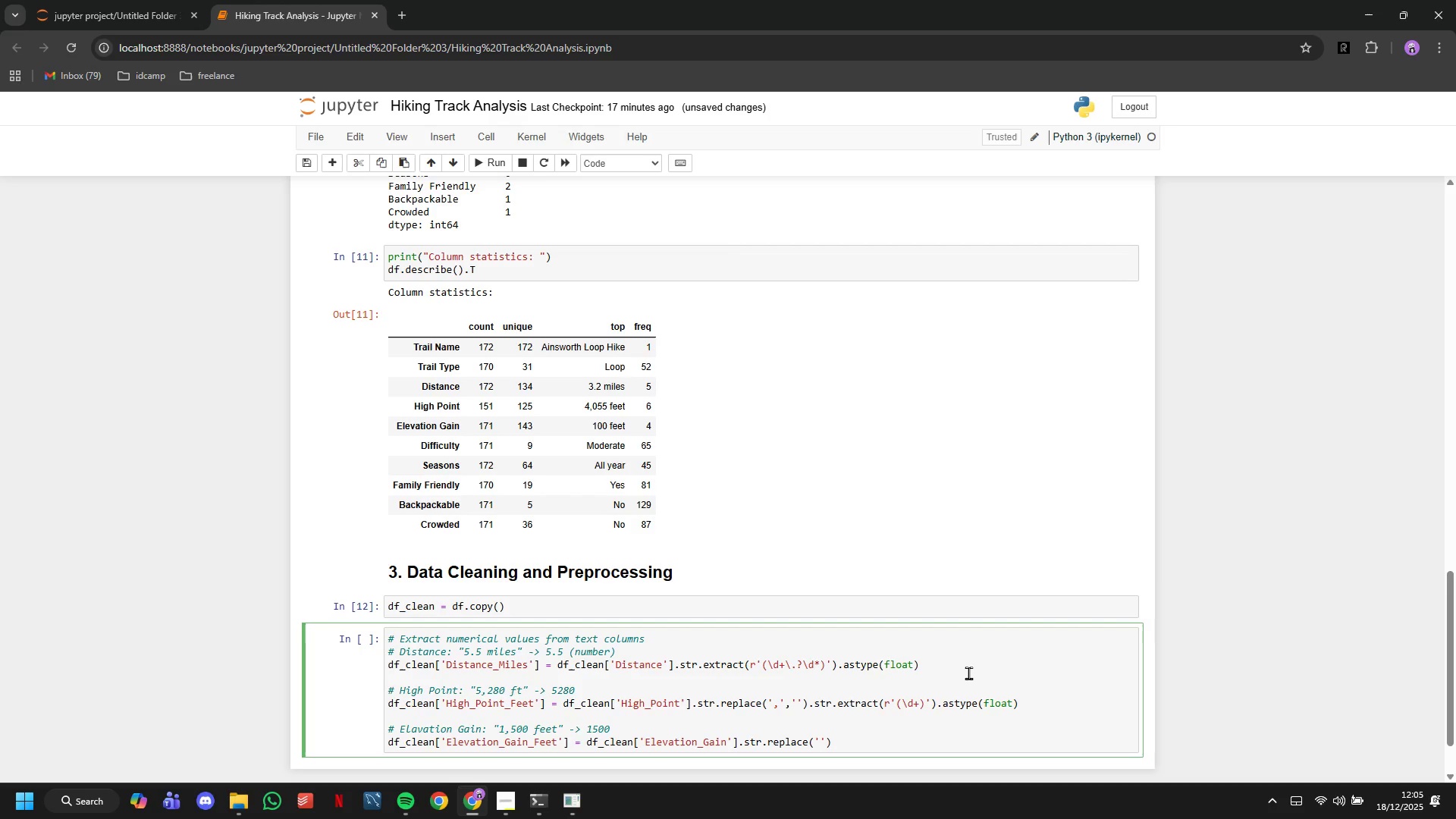 
key(Comma)
 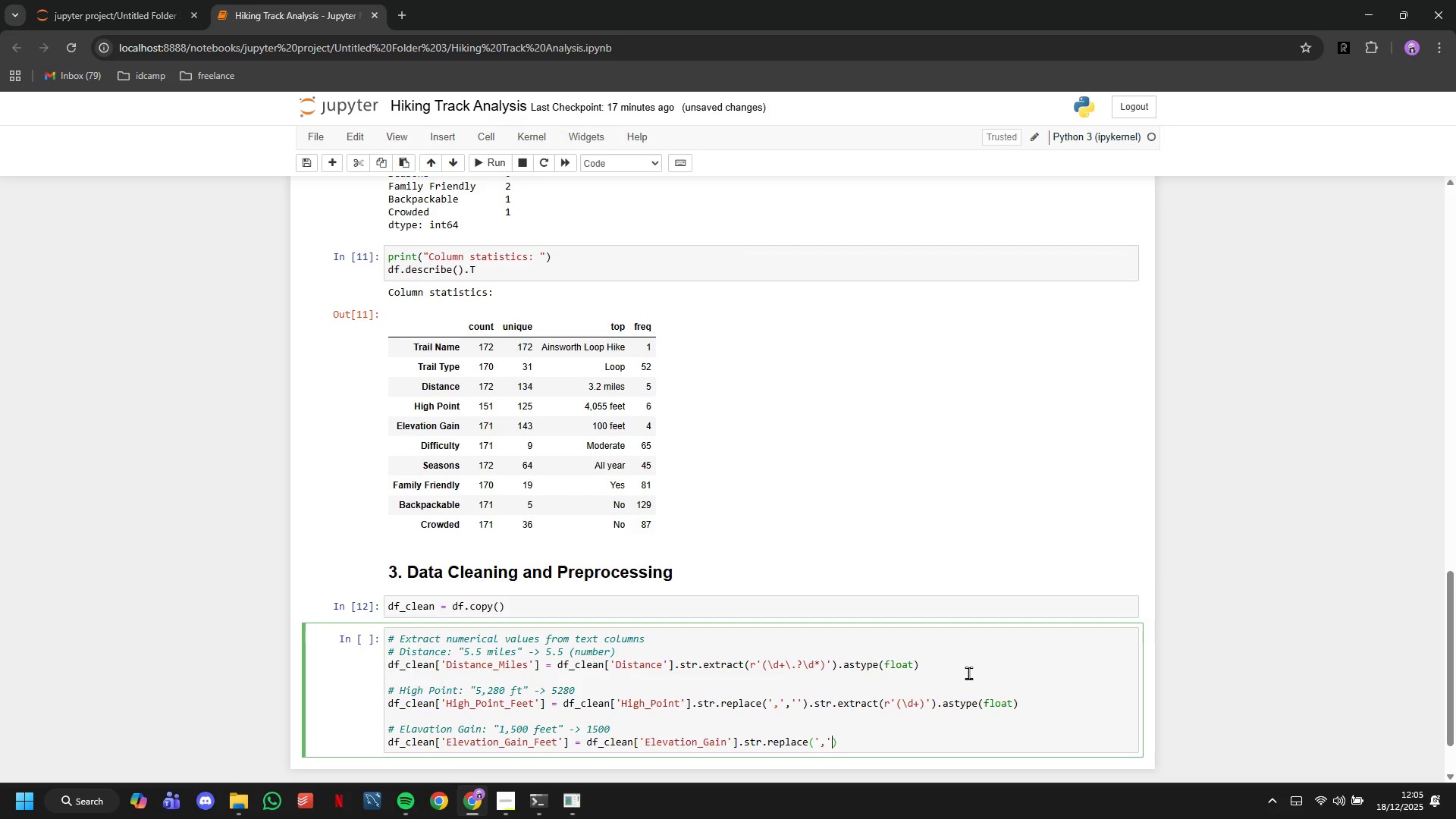 
key(ArrowRight)
 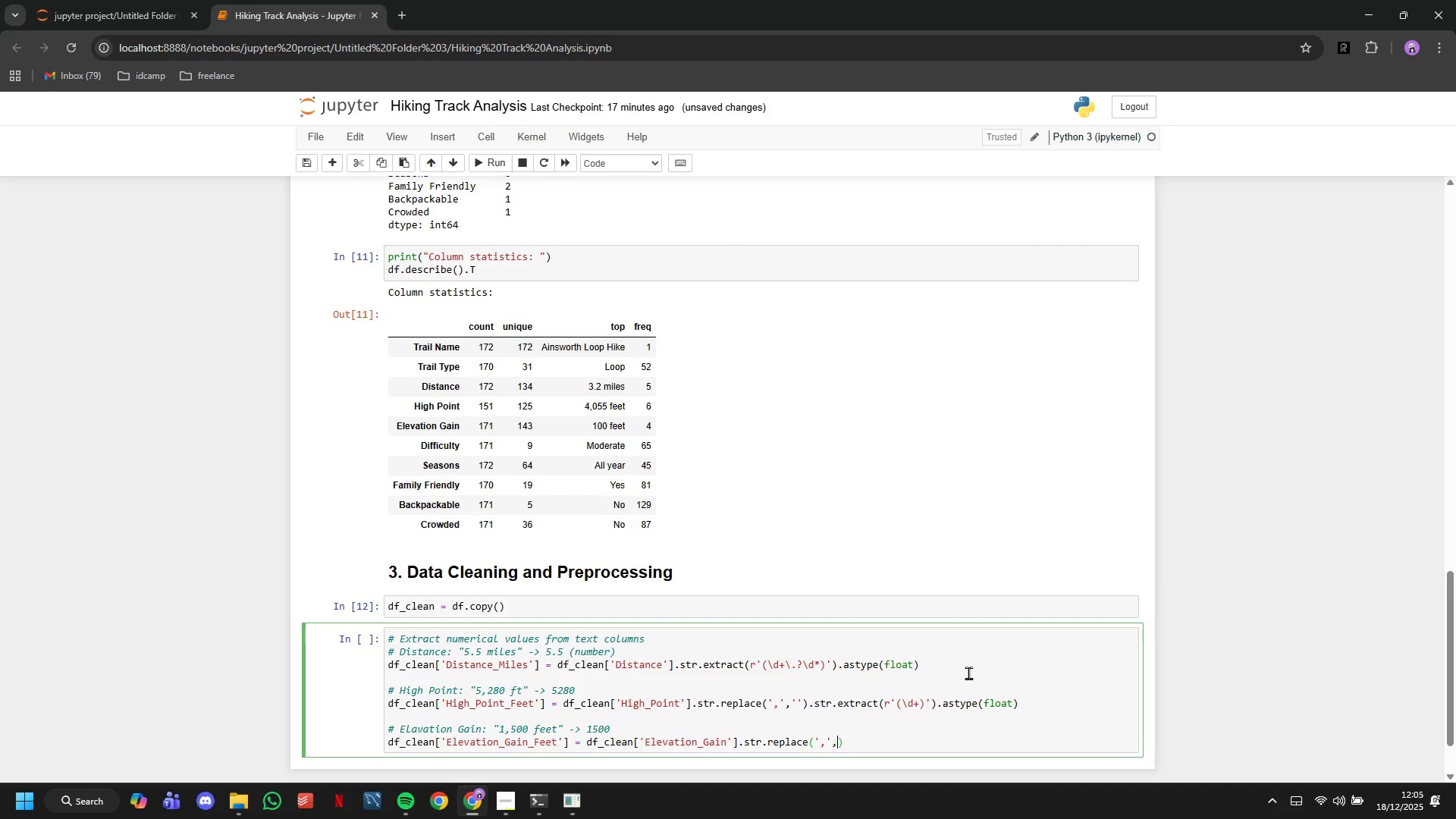 
key(Comma)
 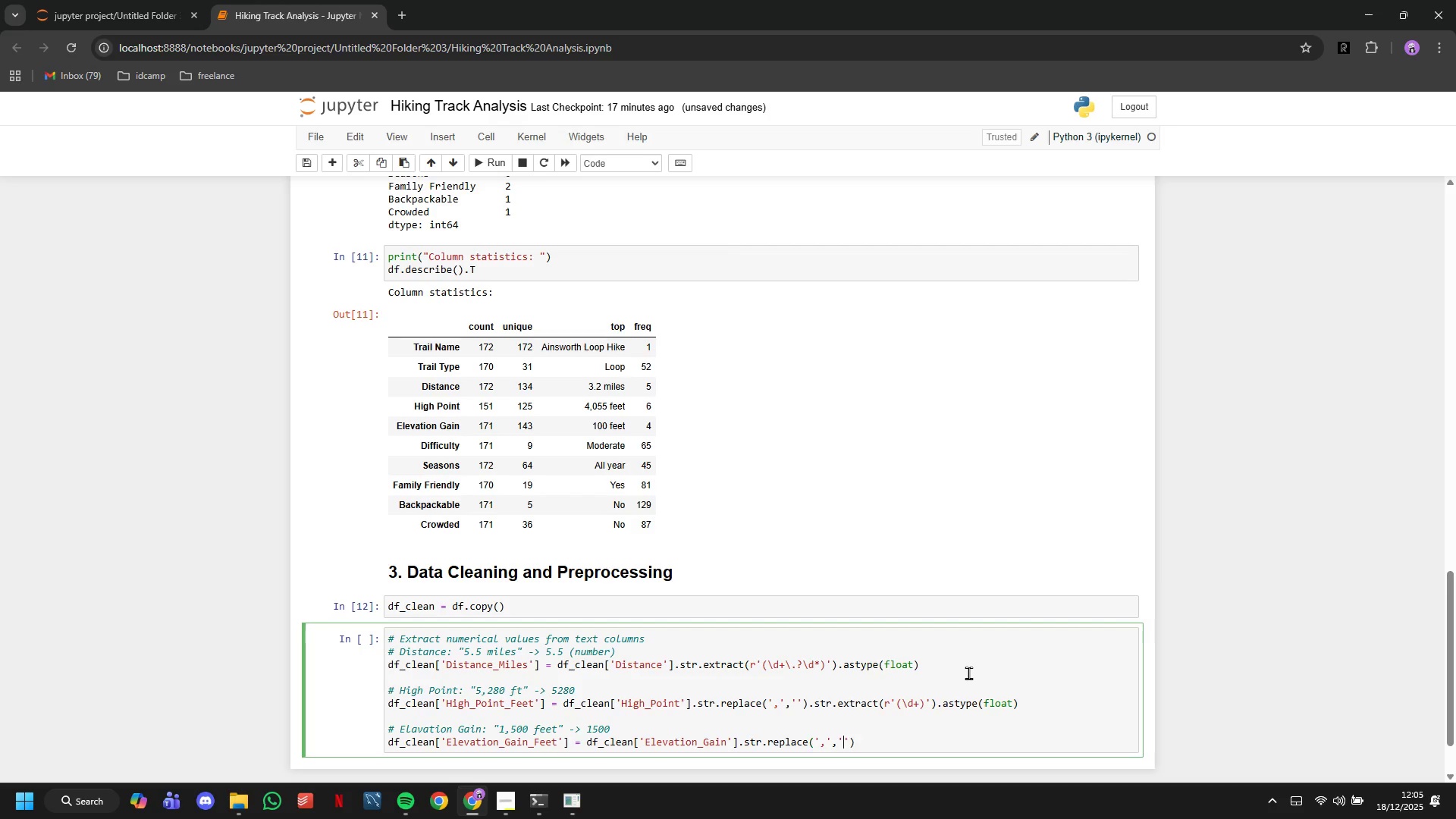 
key(Quote)
 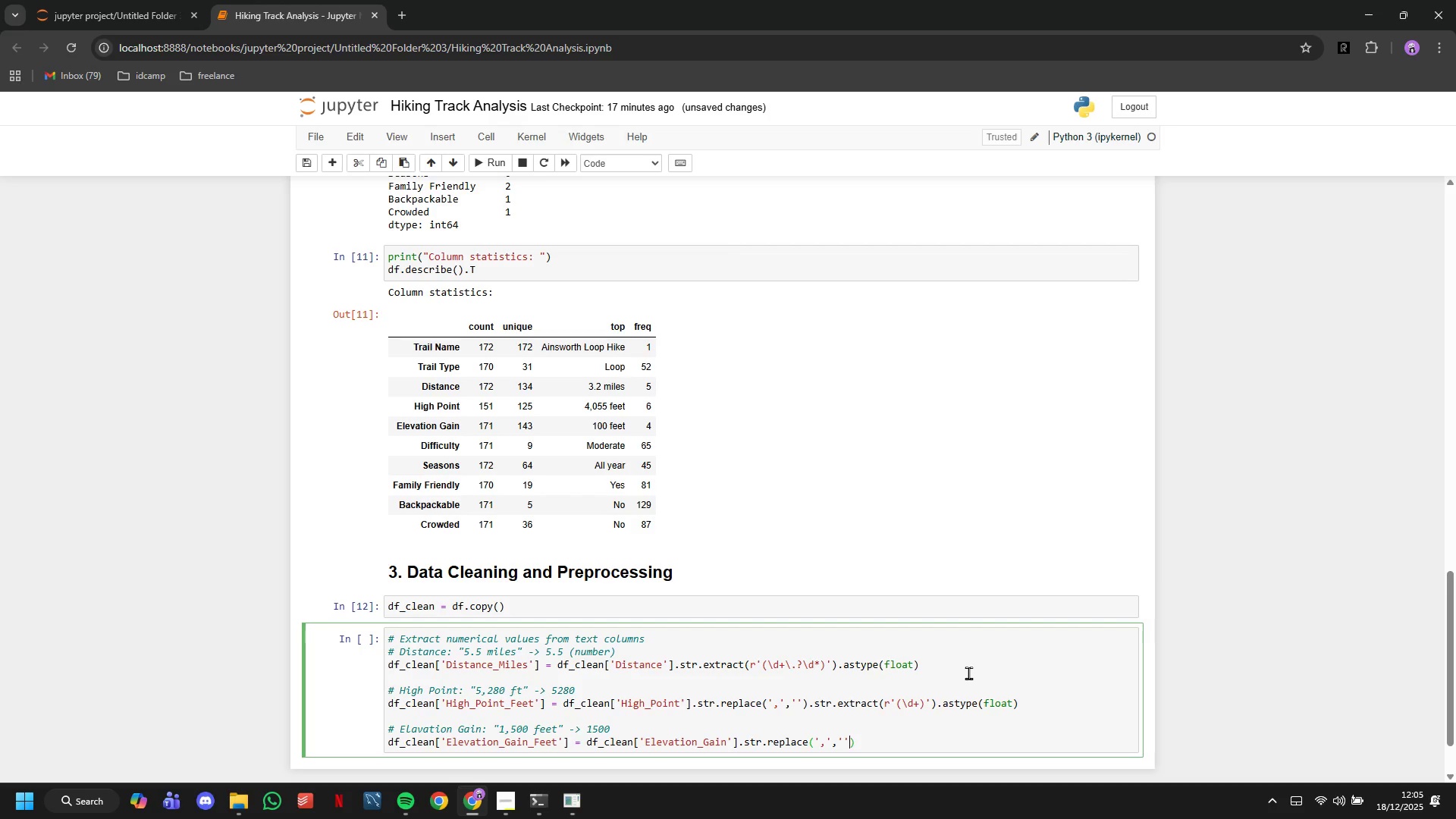 
key(ArrowRight)
 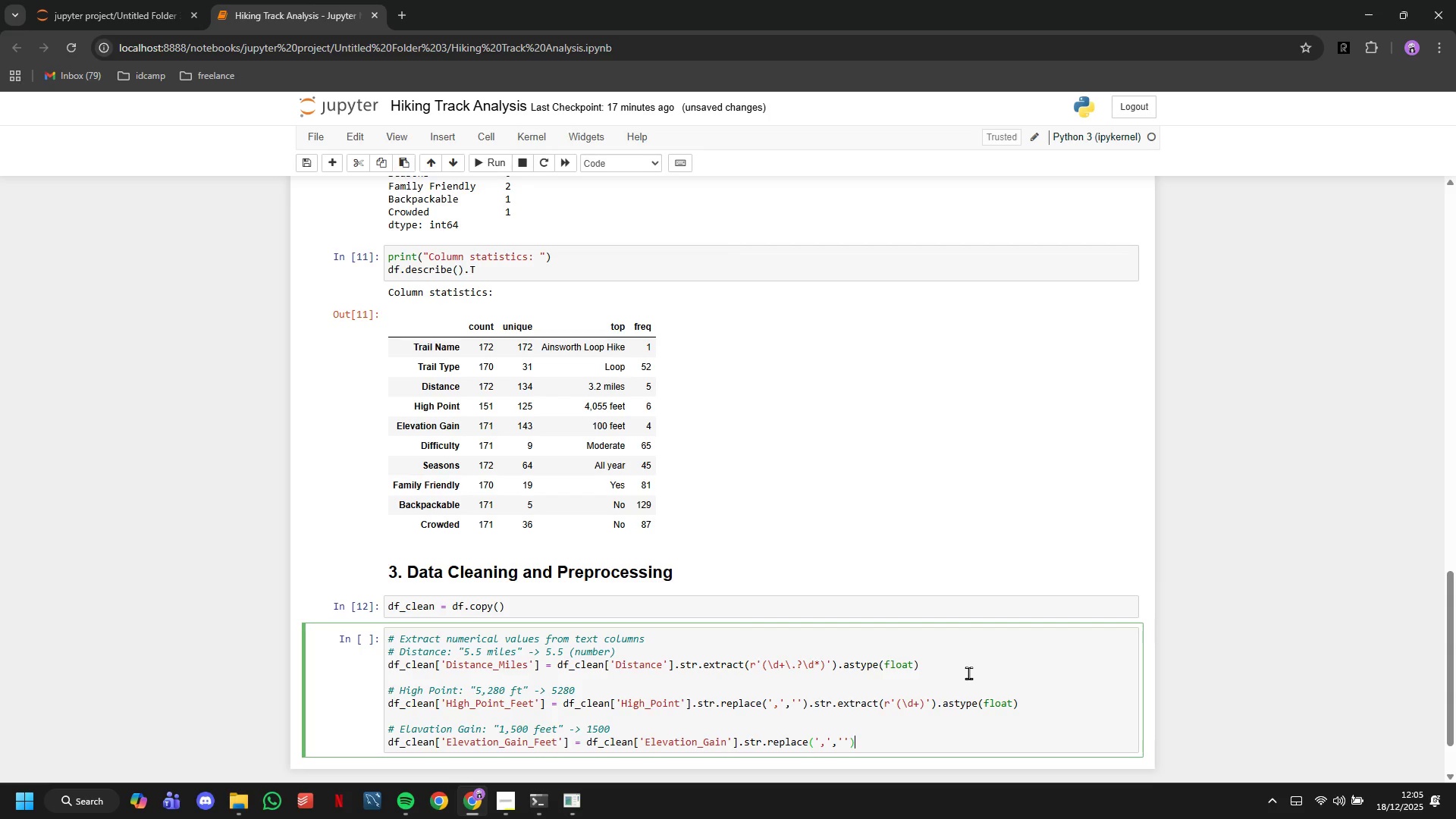 
key(ArrowRight)
 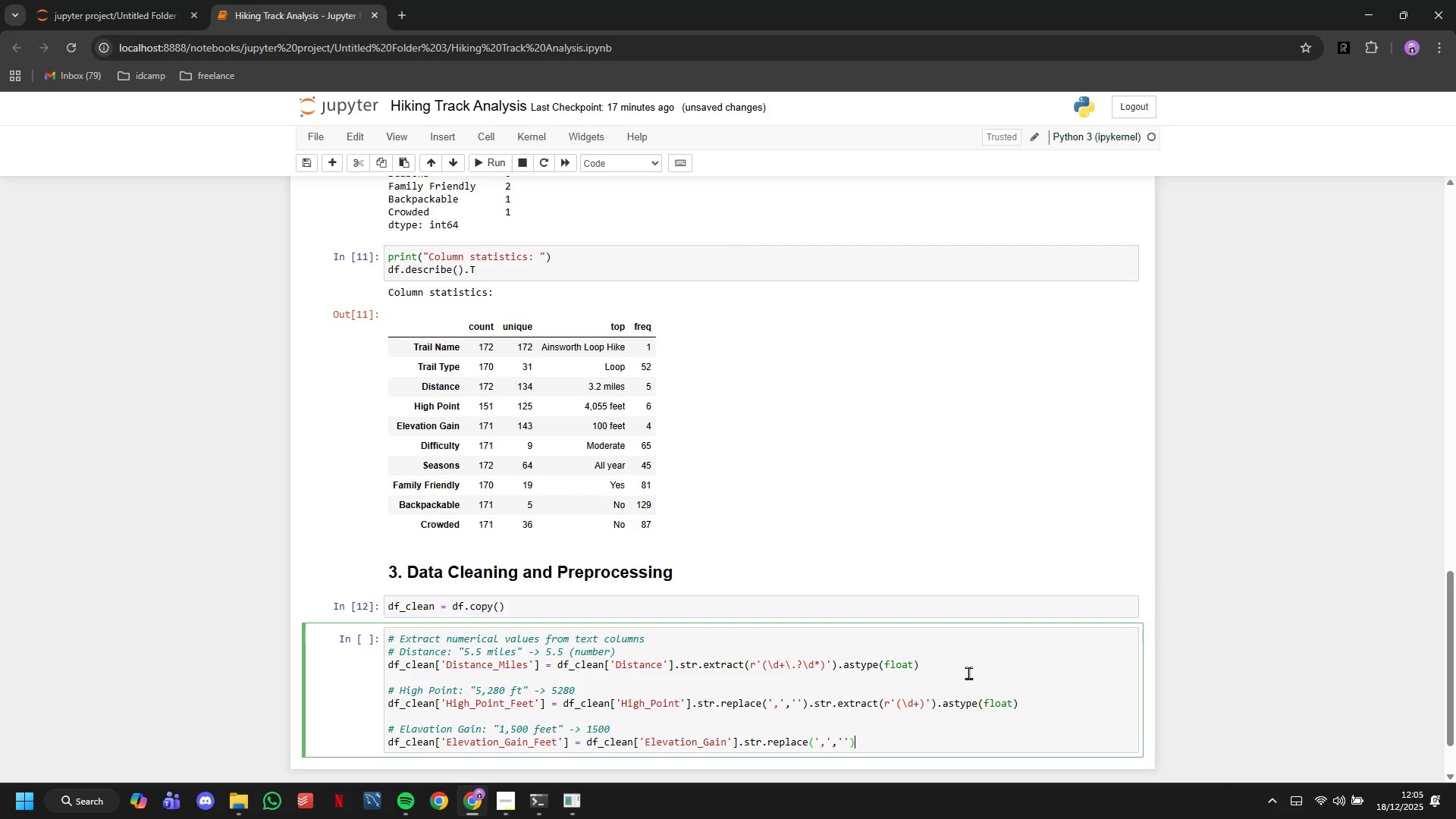 
type(.str.extract(r'')
 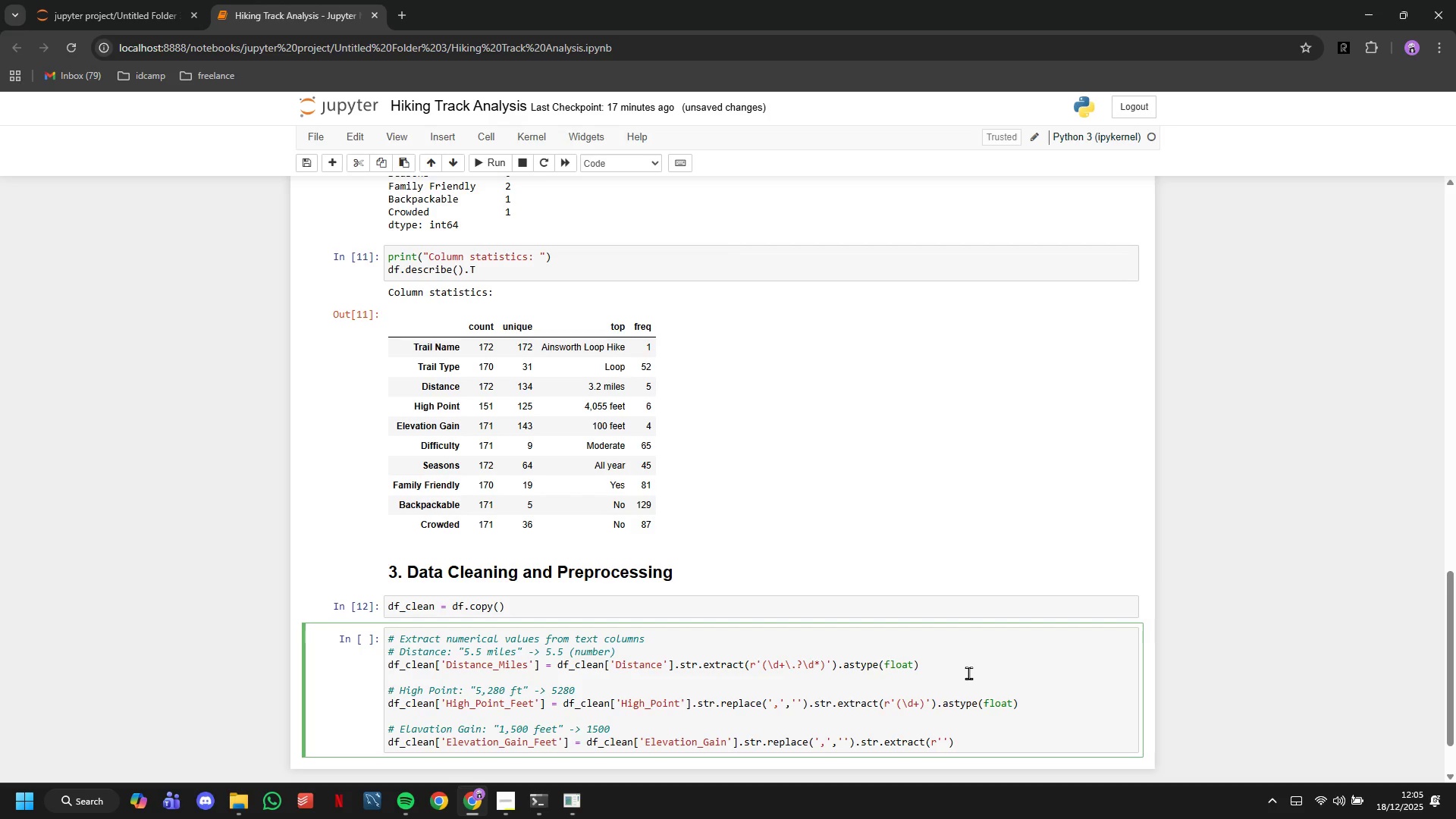 
 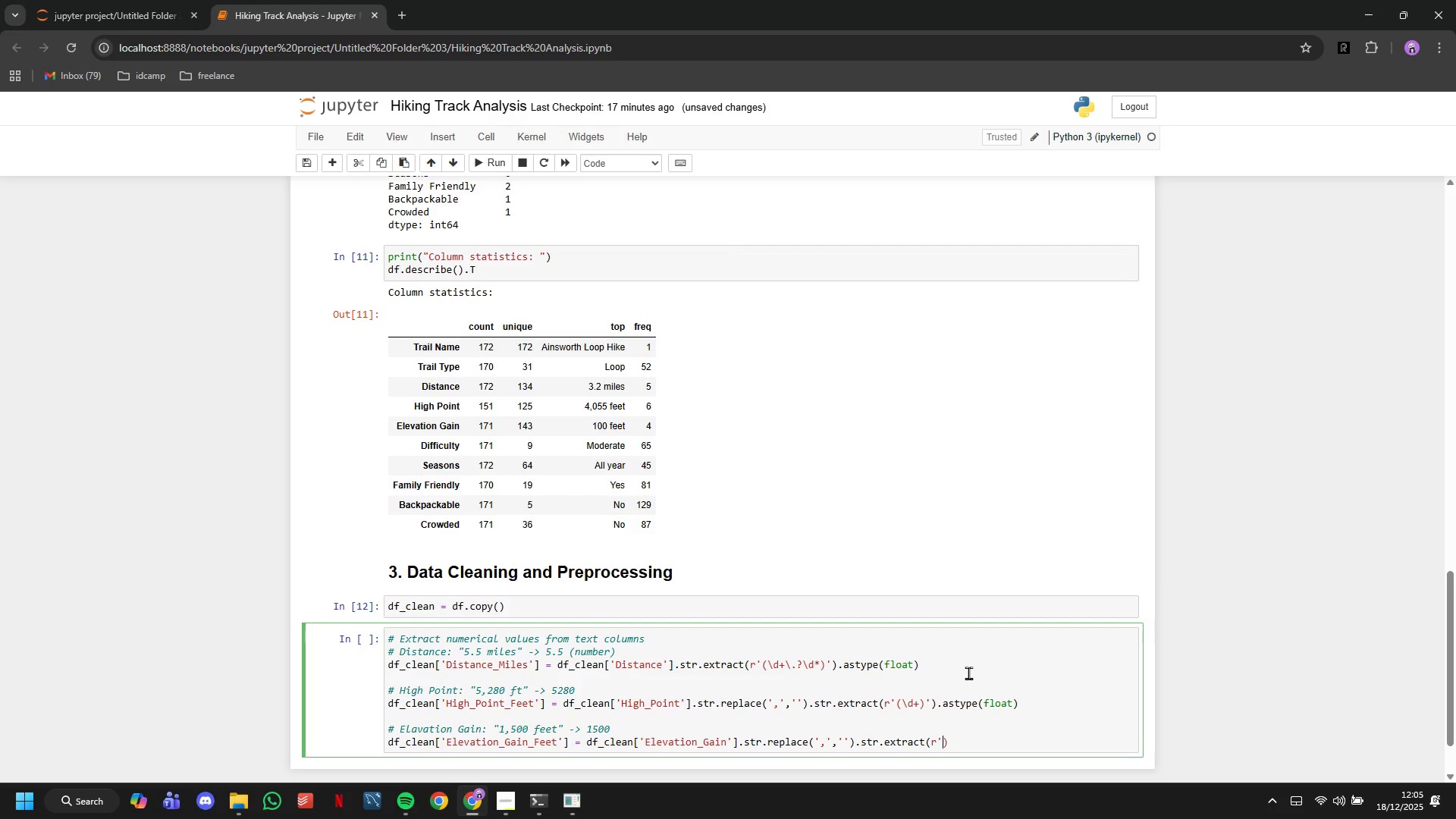 
key(ArrowLeft)
 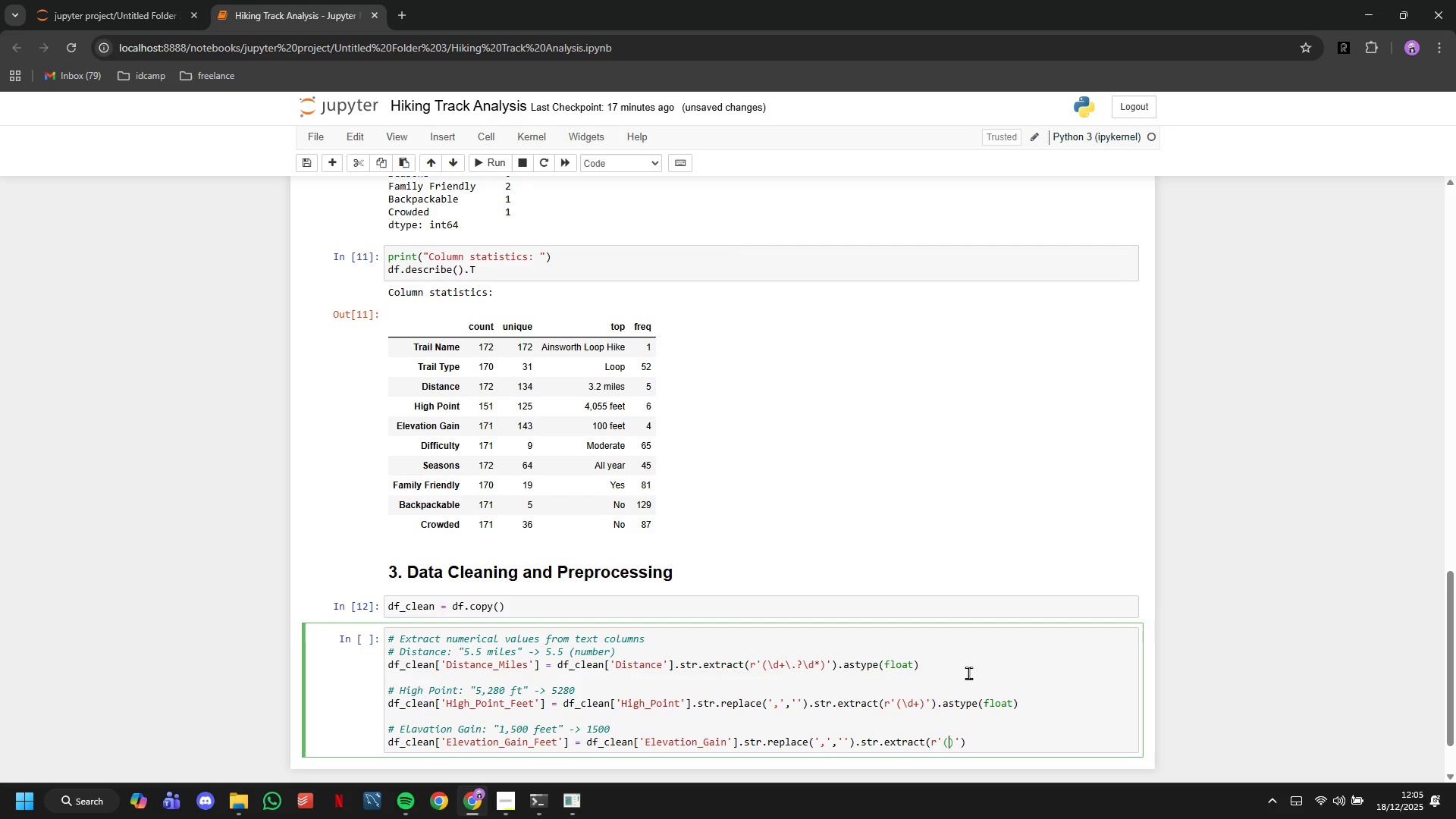 
key(Shift+9)
 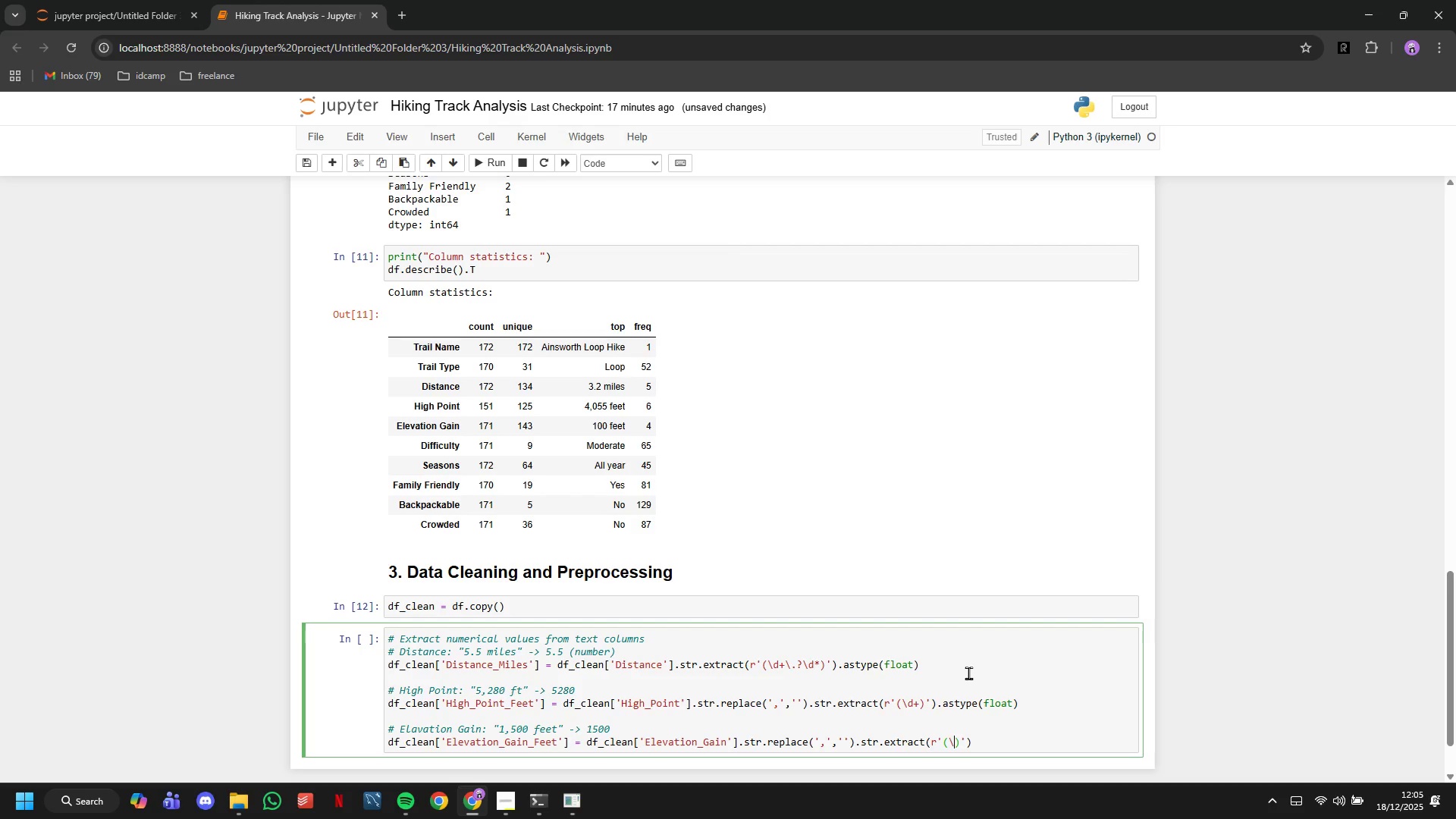 
key(Backslash)
 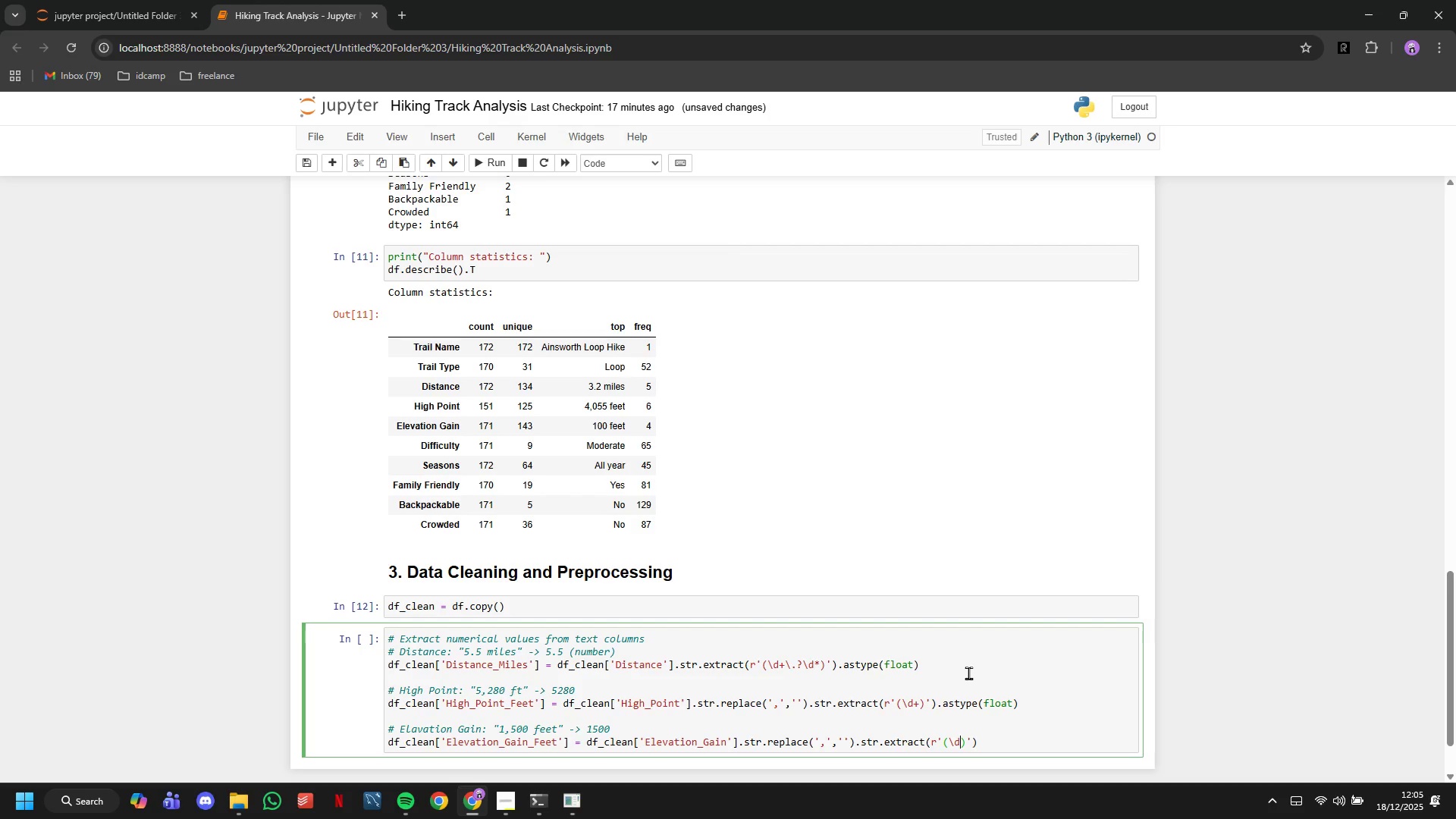 
key(D)
 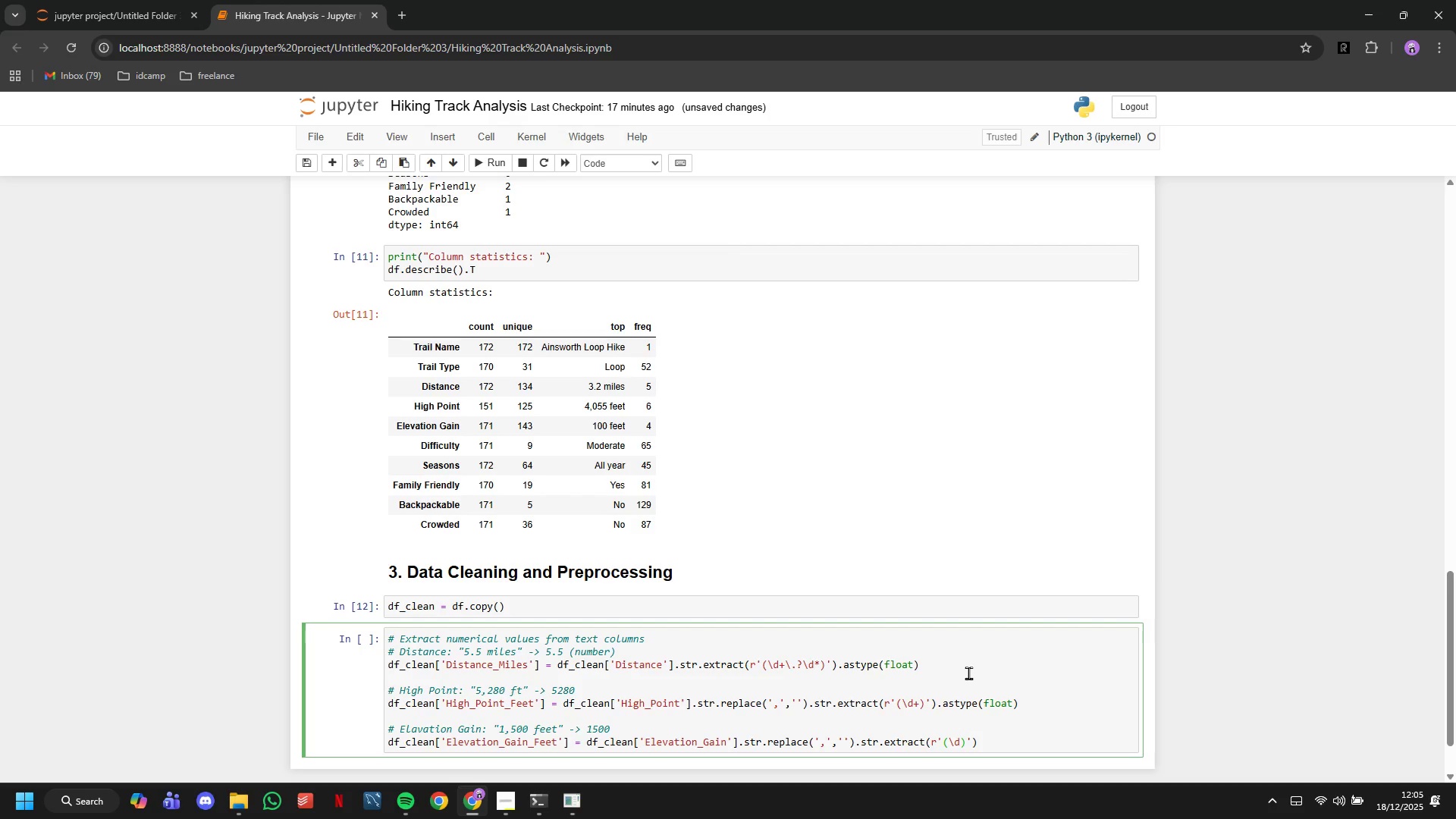 
hold_key(key=ShiftLeft, duration=1.52)
 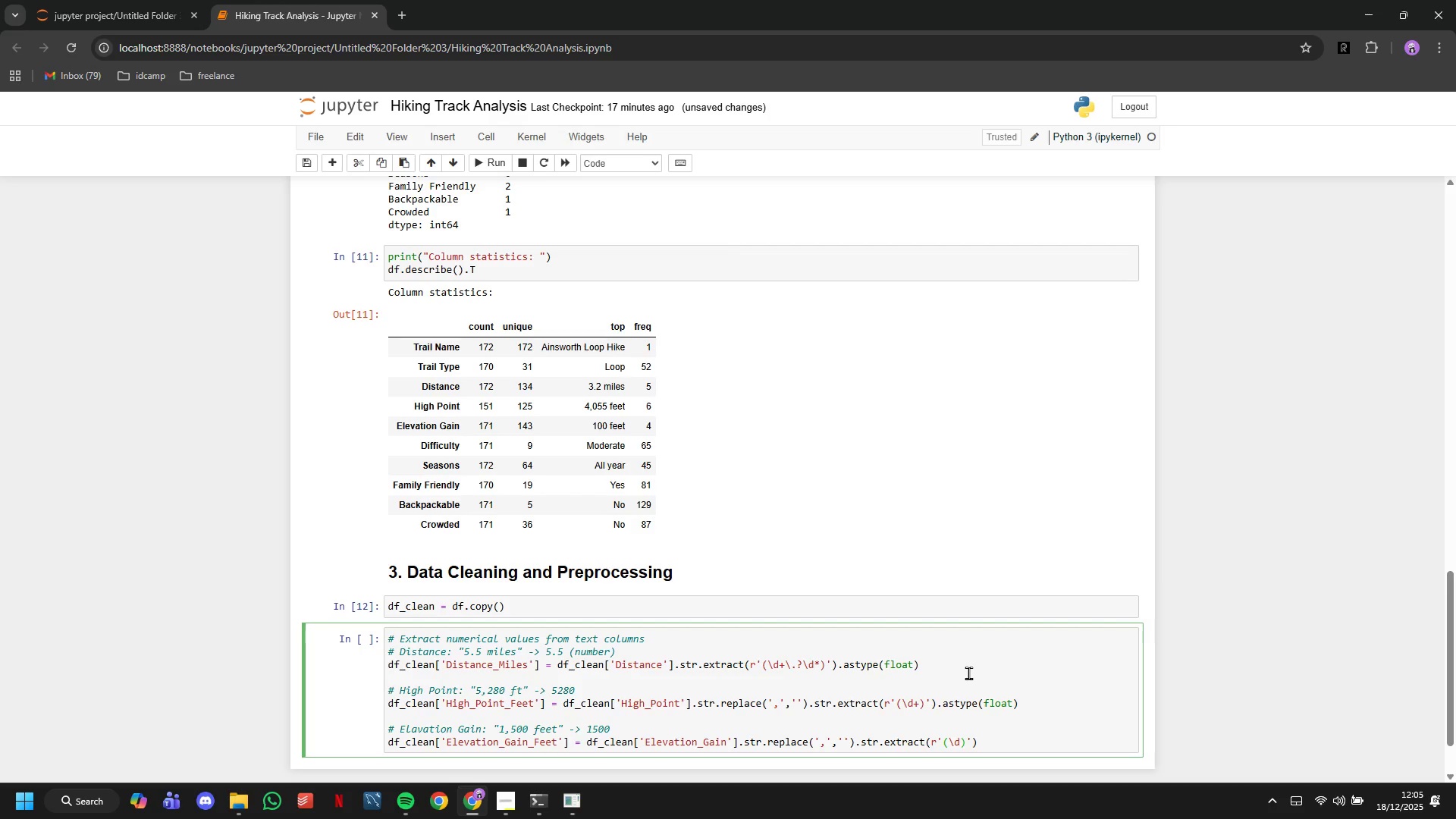 
key(Shift+Equal)
 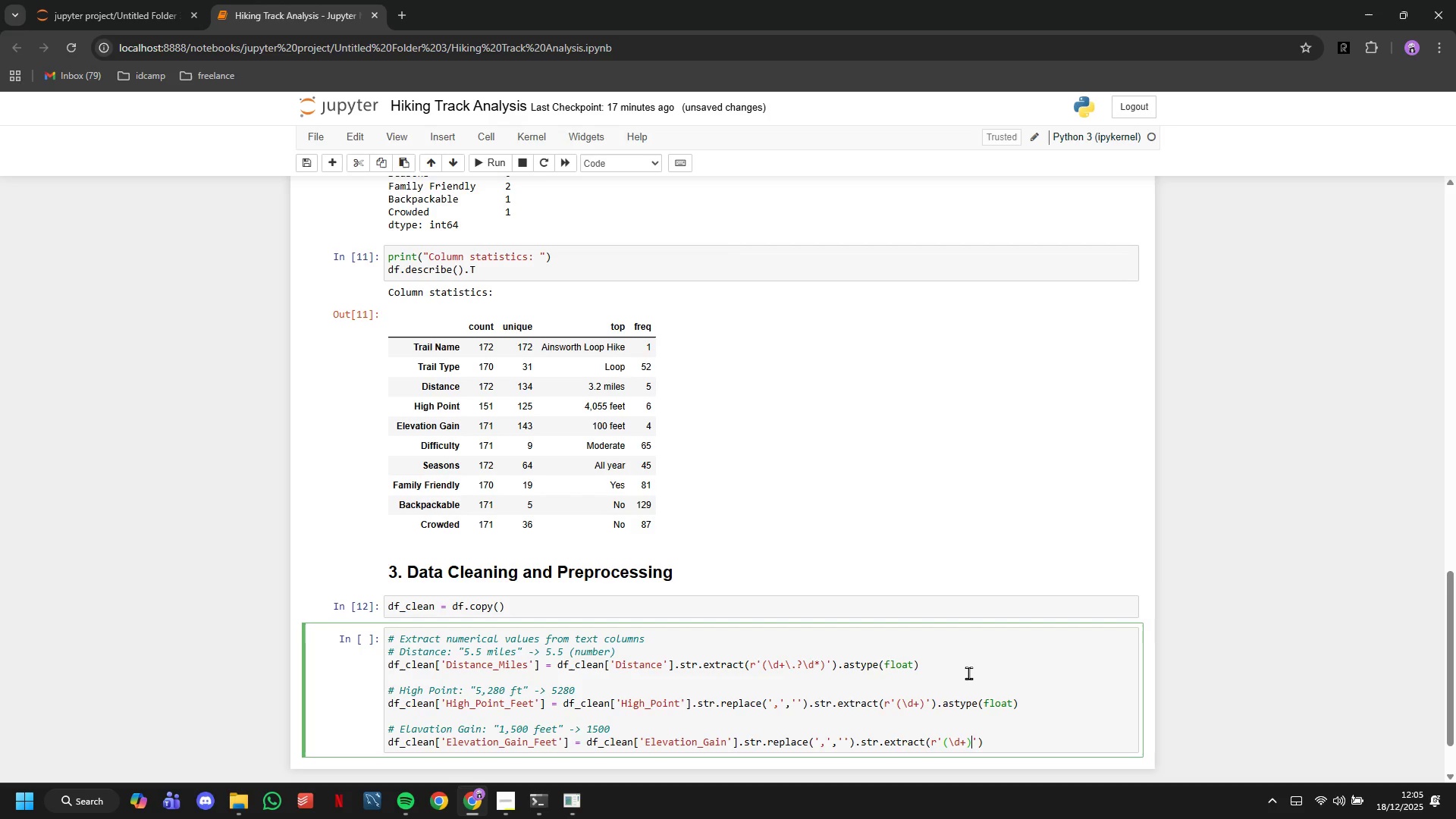 
key(ArrowRight)
 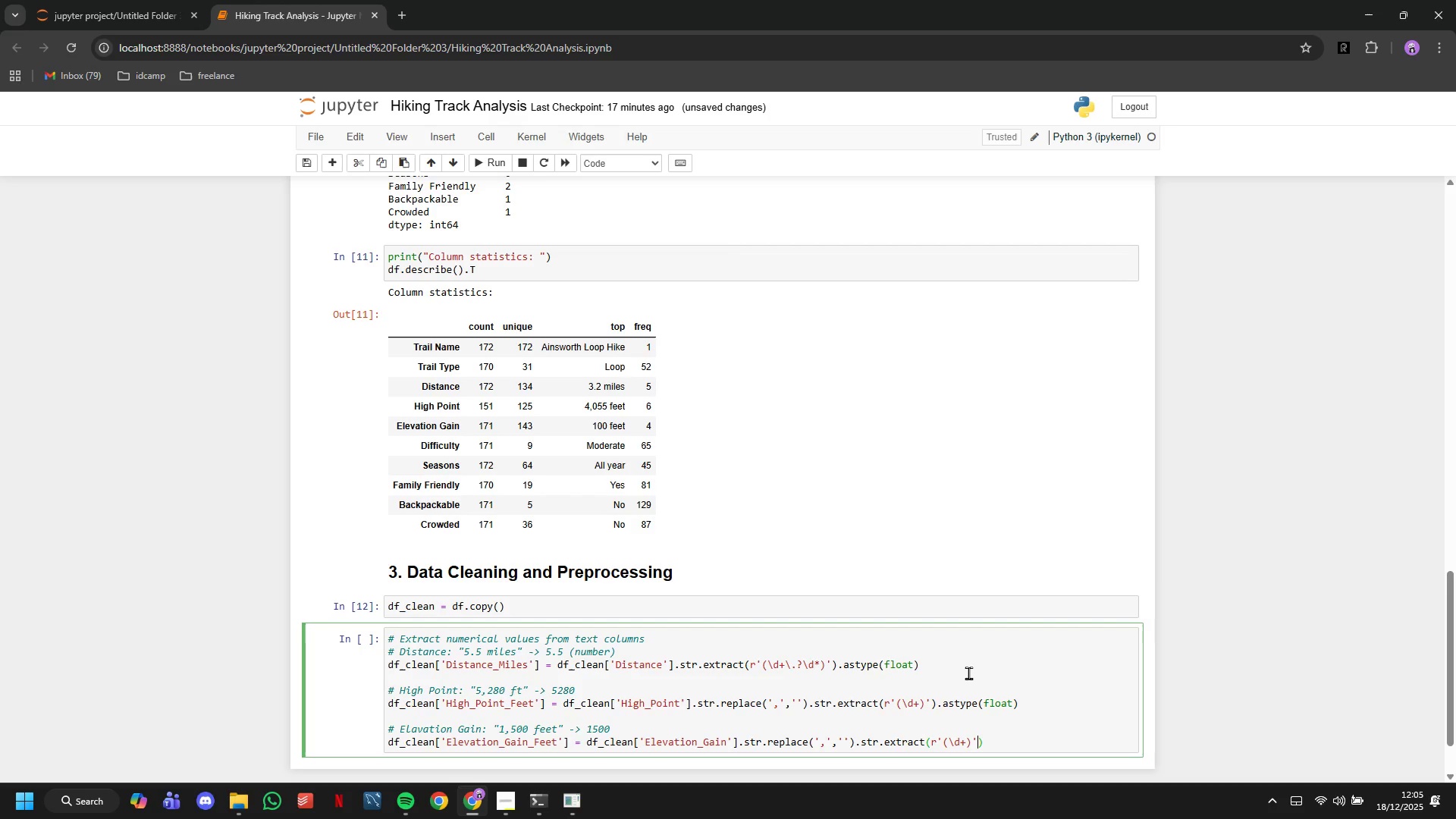 
key(ArrowRight)
 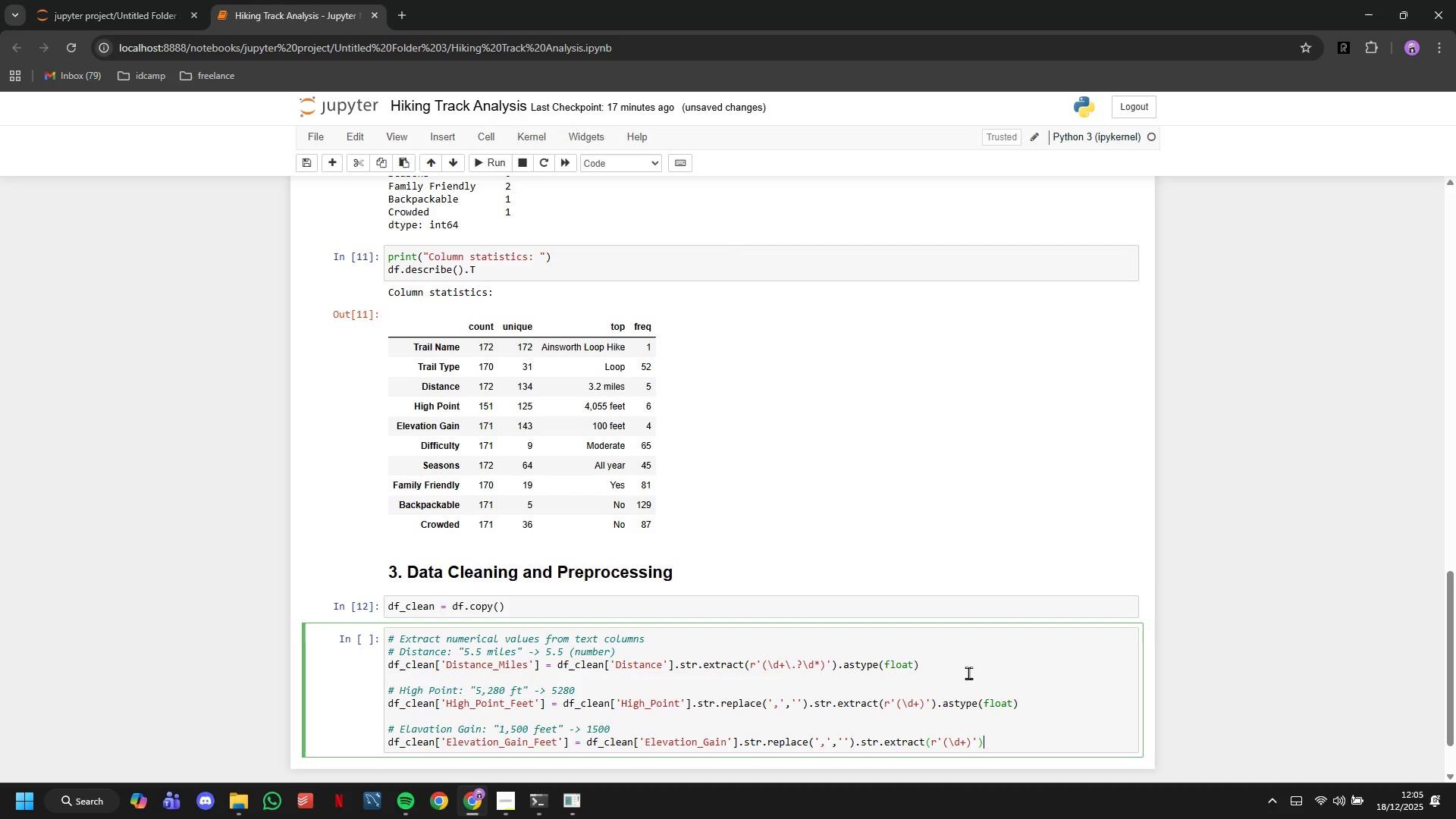 
key(ArrowRight)
 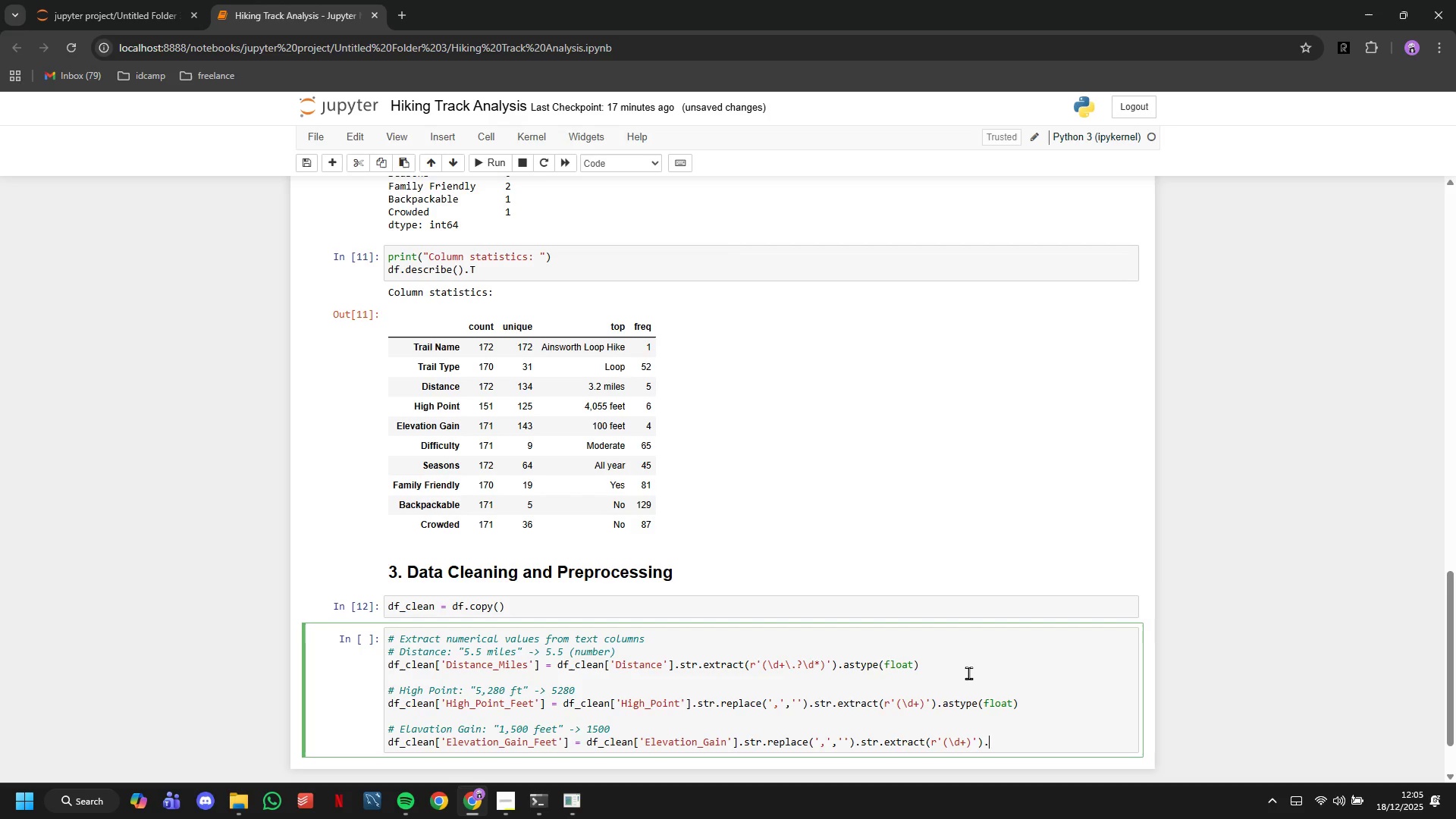 
type(.astype(float)
 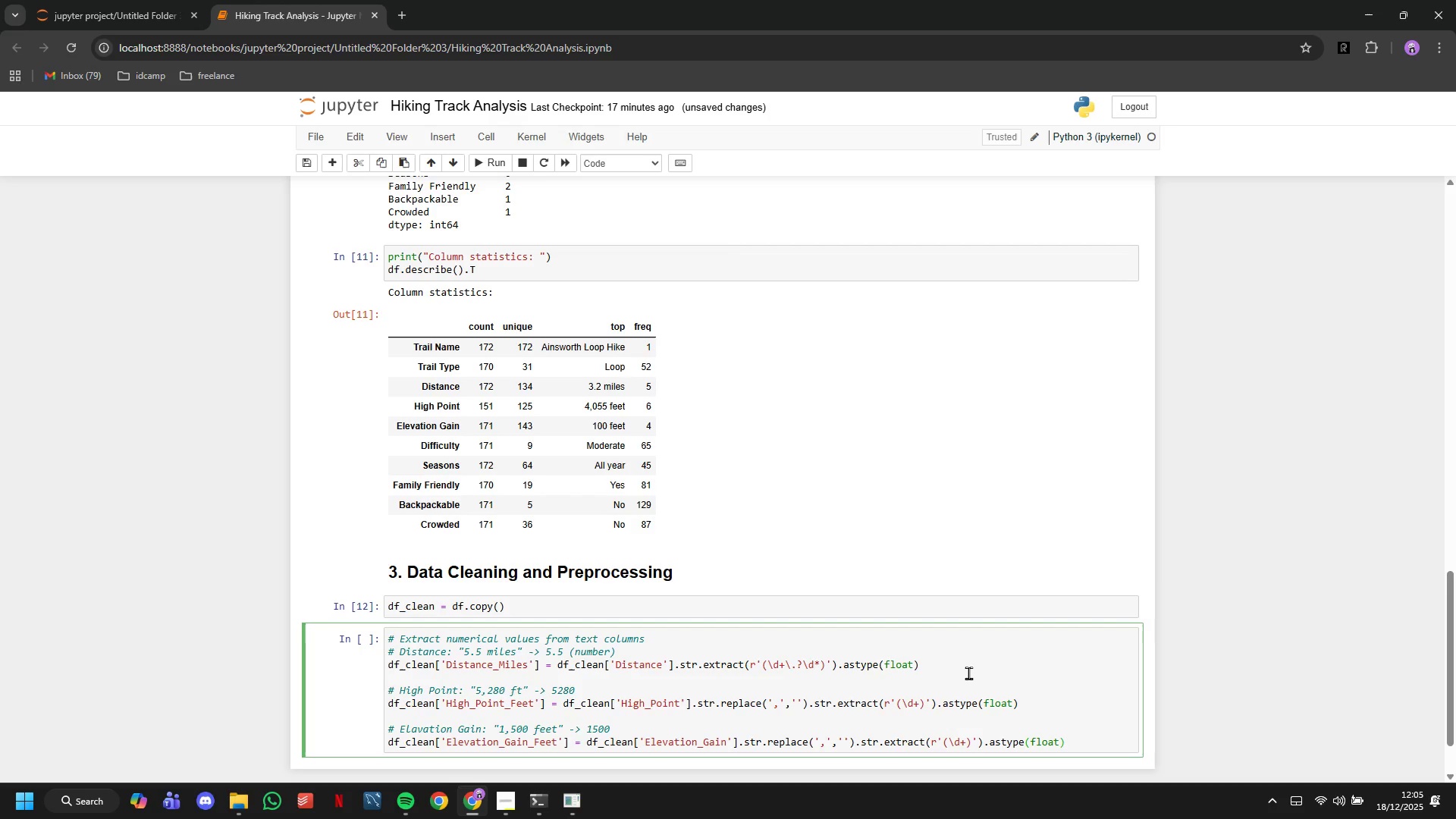 
wait(9.38)
 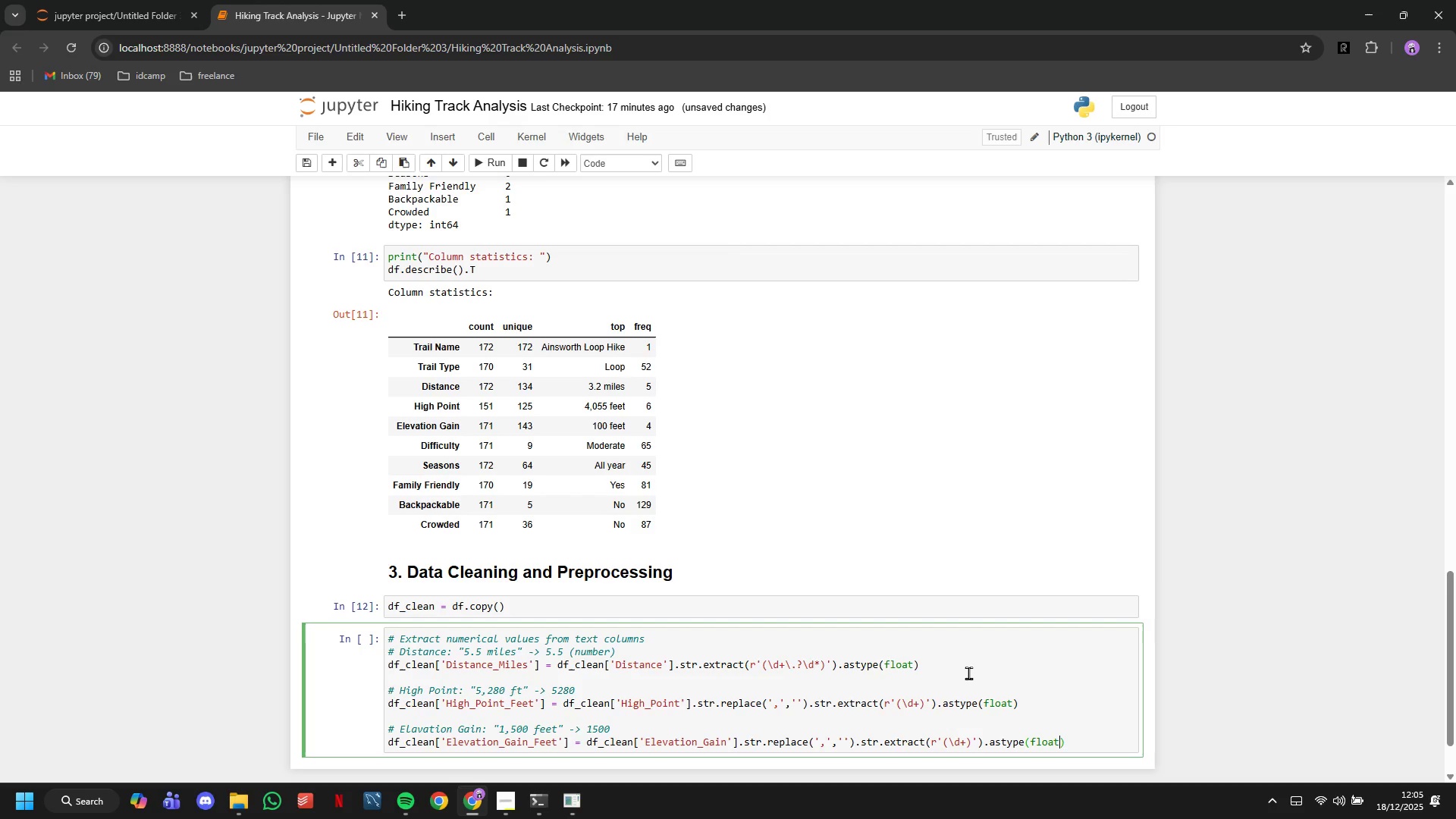 
key(ArrowRight)
 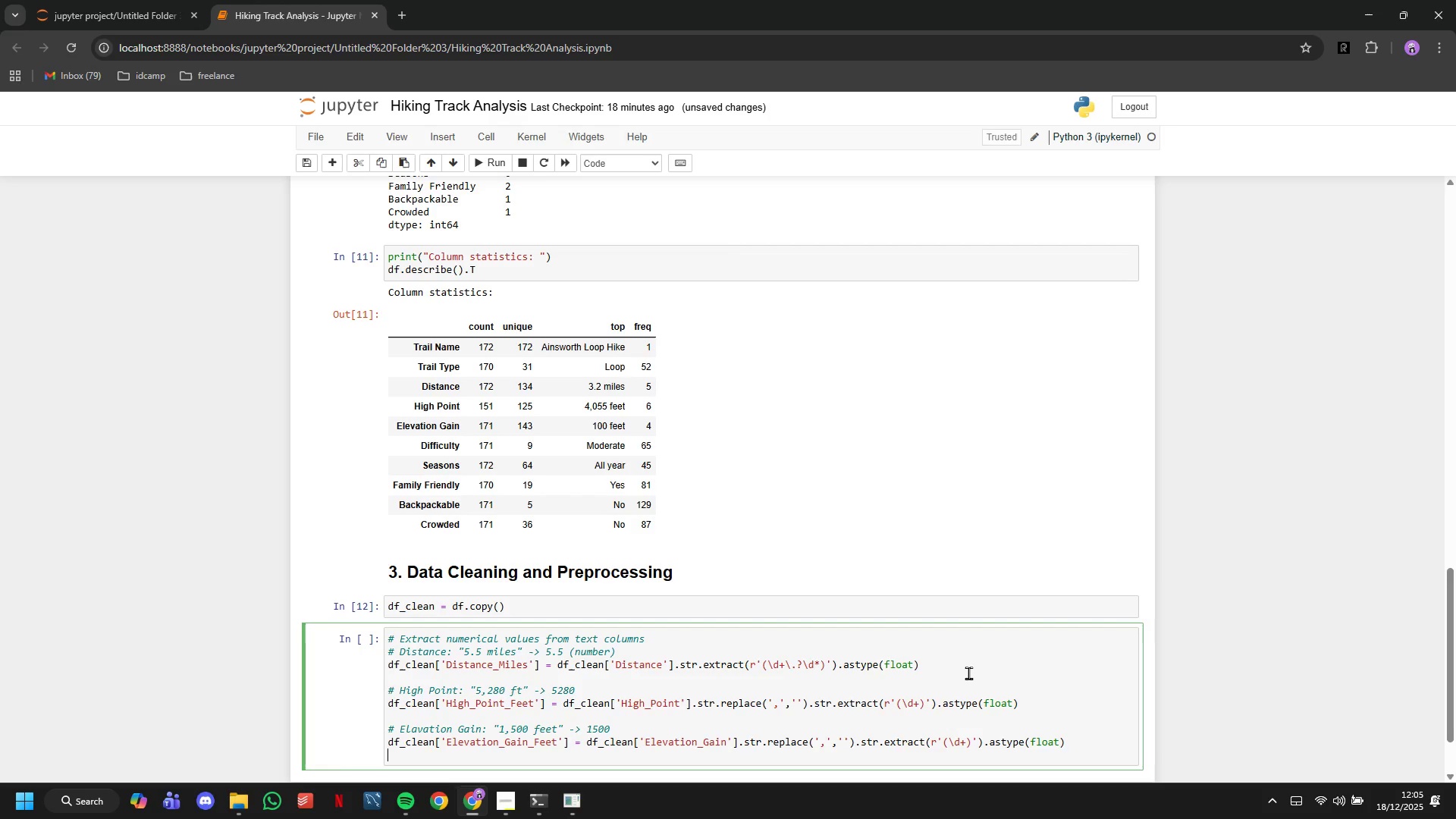 
key(Enter)
 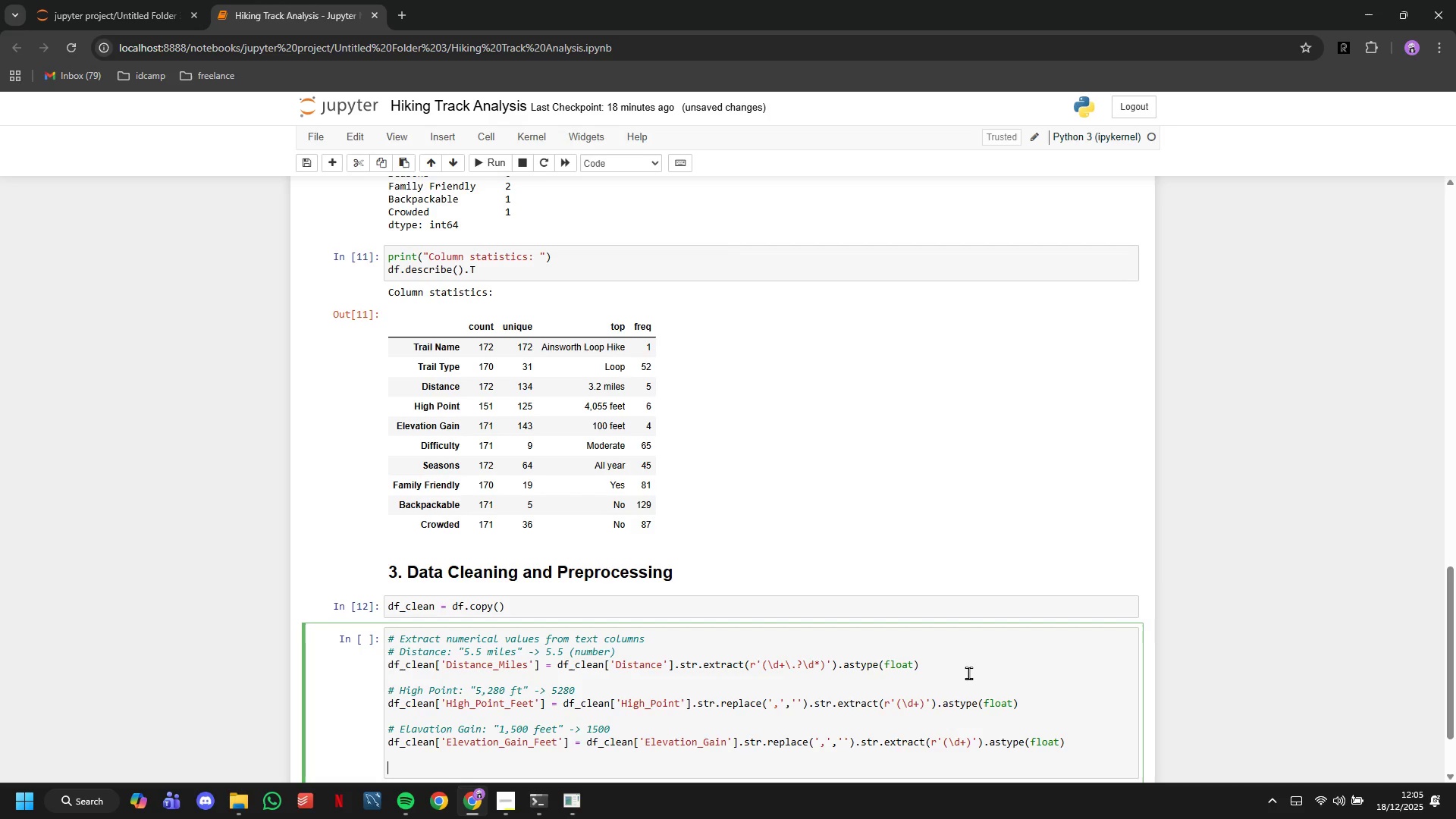 
key(Enter)
 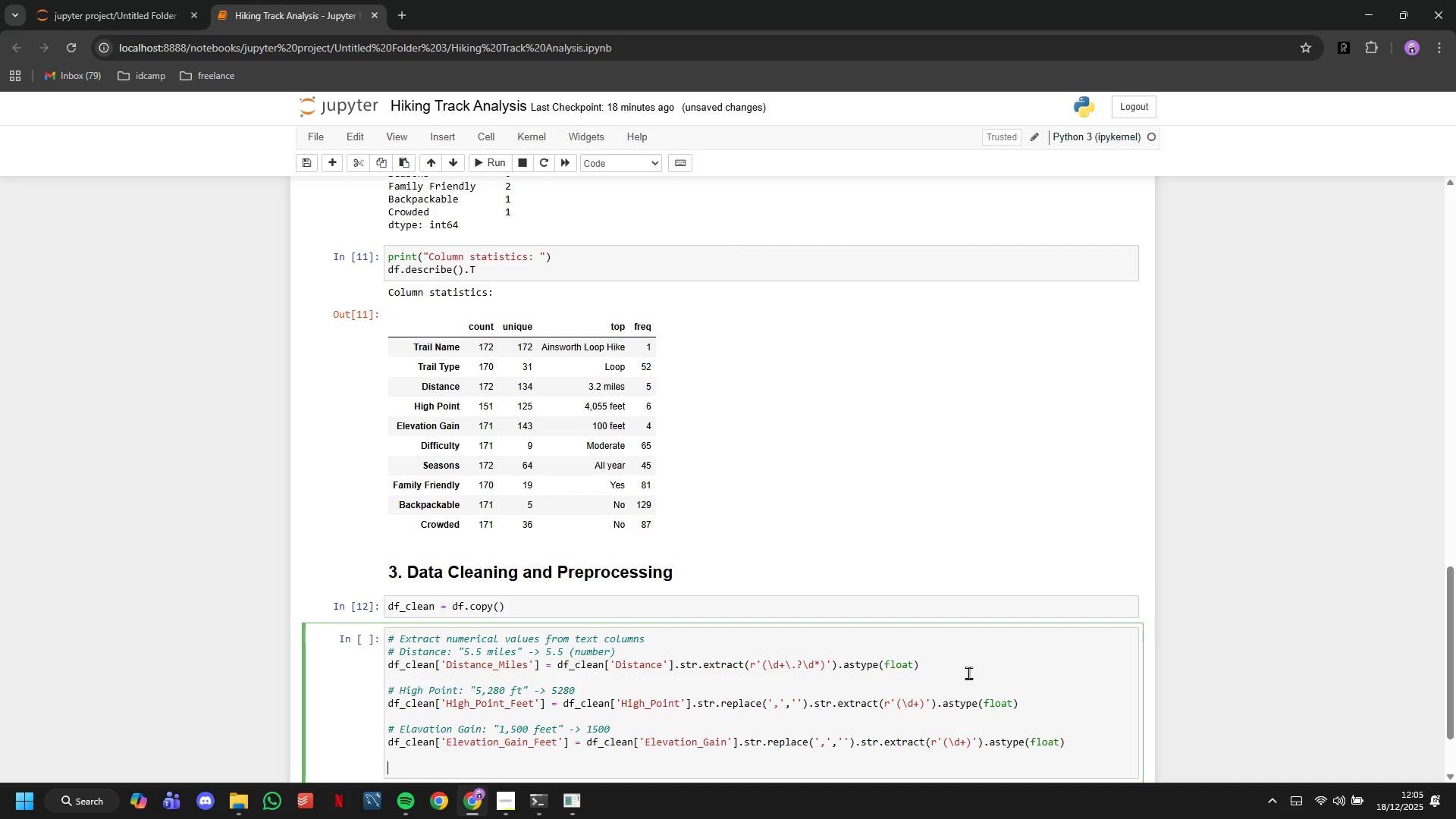 
key(Backspace)
 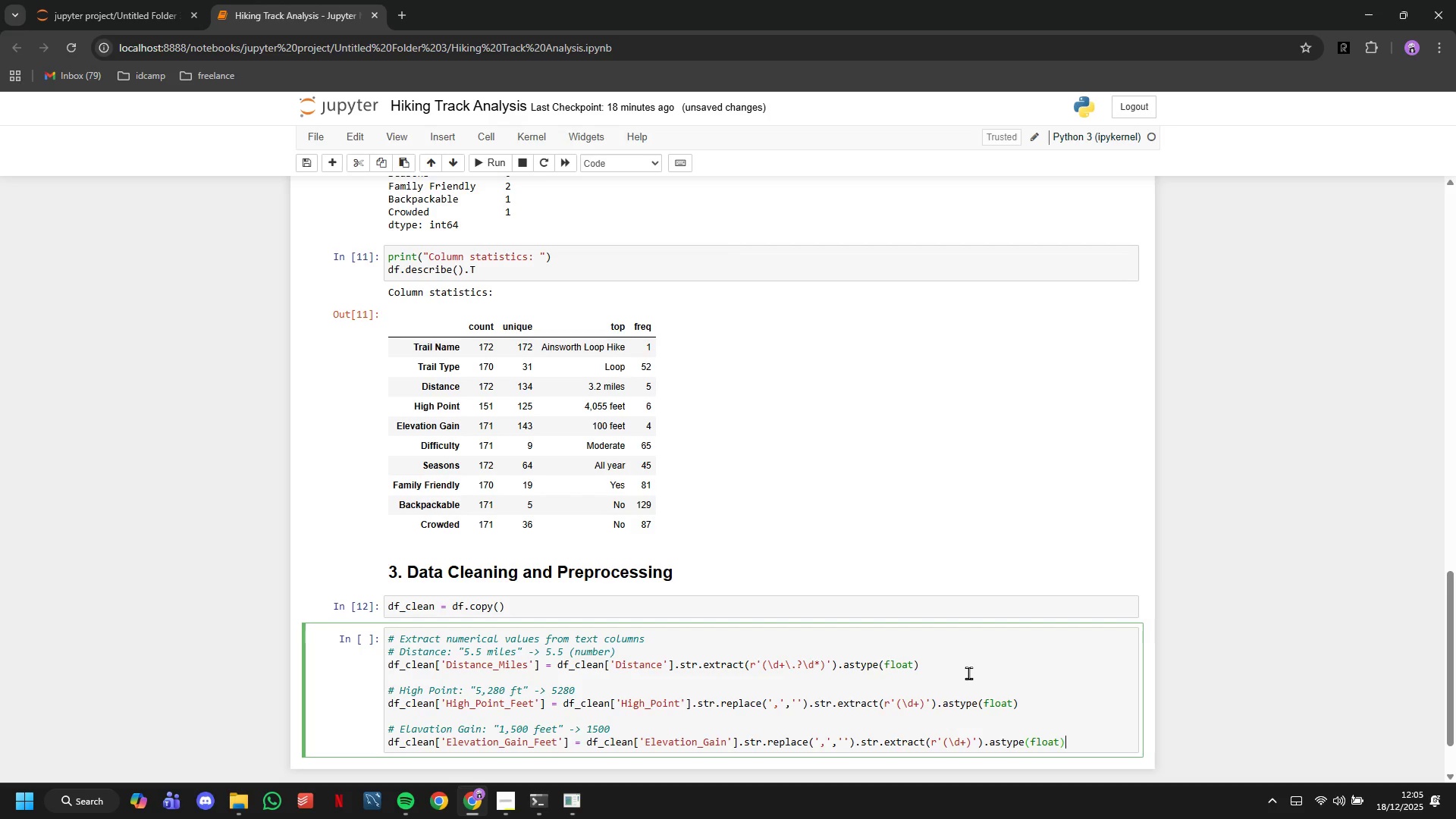 
key(Backspace)
 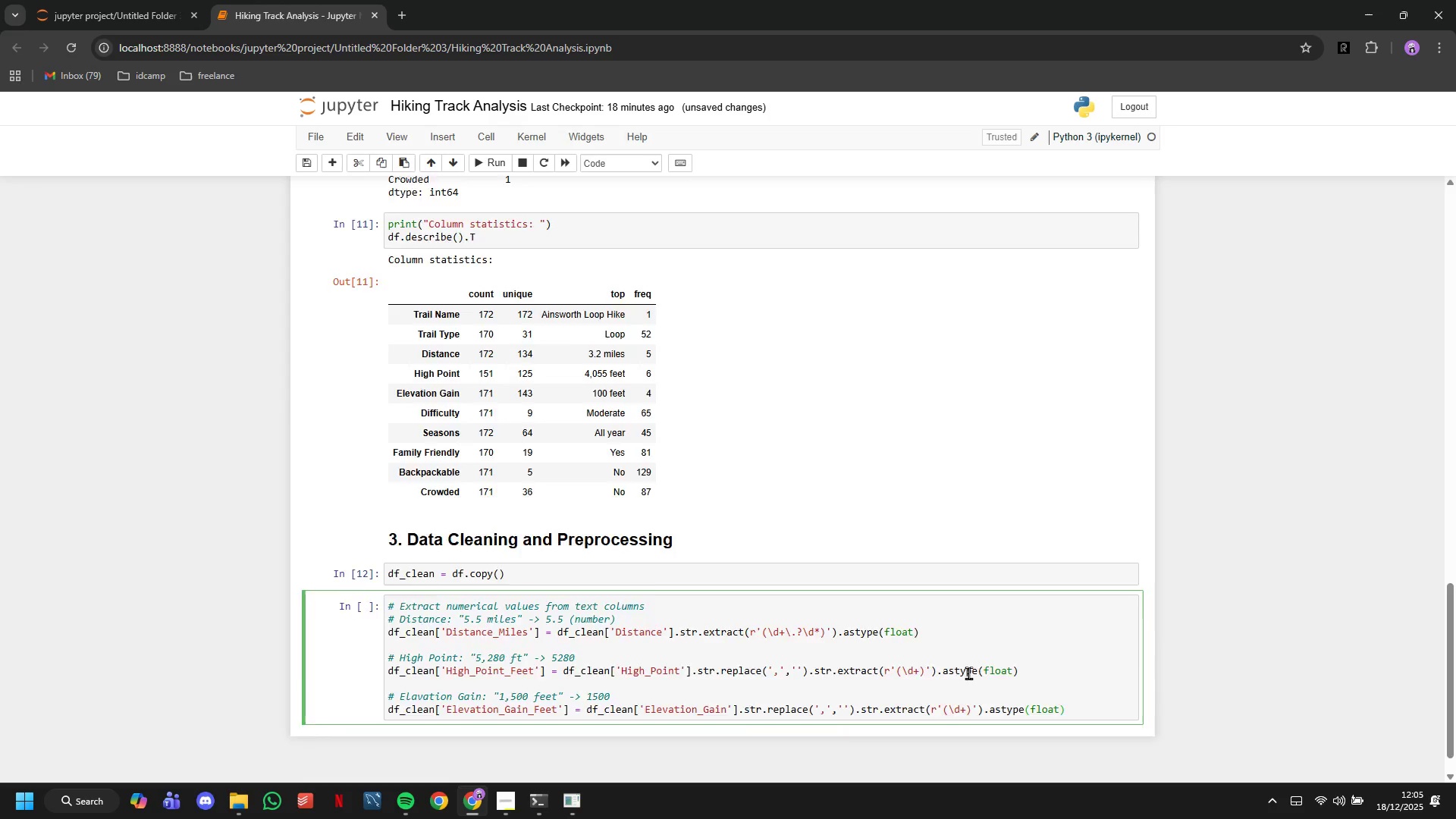 
scroll: coordinate [968, 673], scroll_direction: down, amount: 3.0
 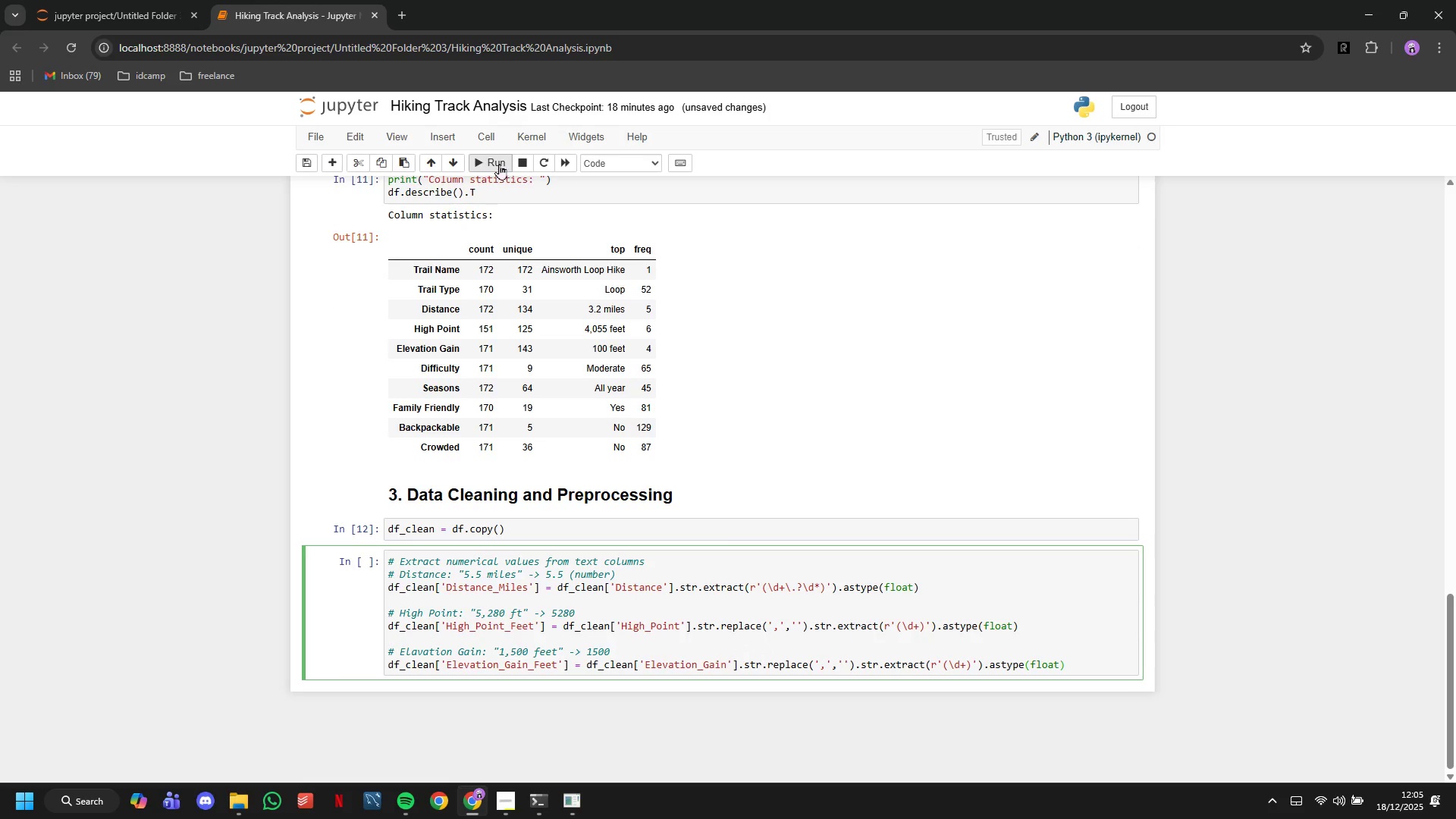 
left_click([498, 163])
 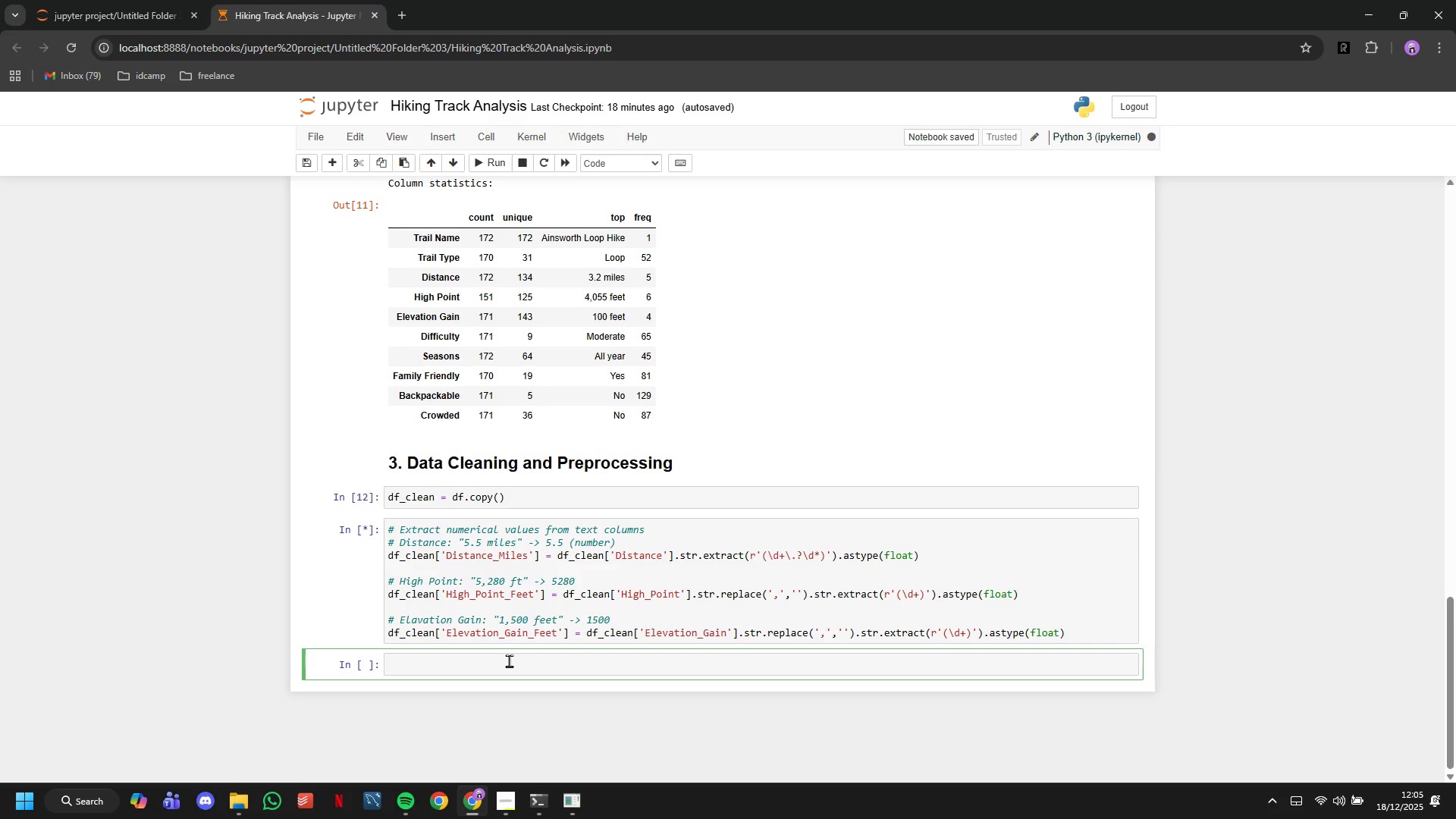 
wait(6.83)
 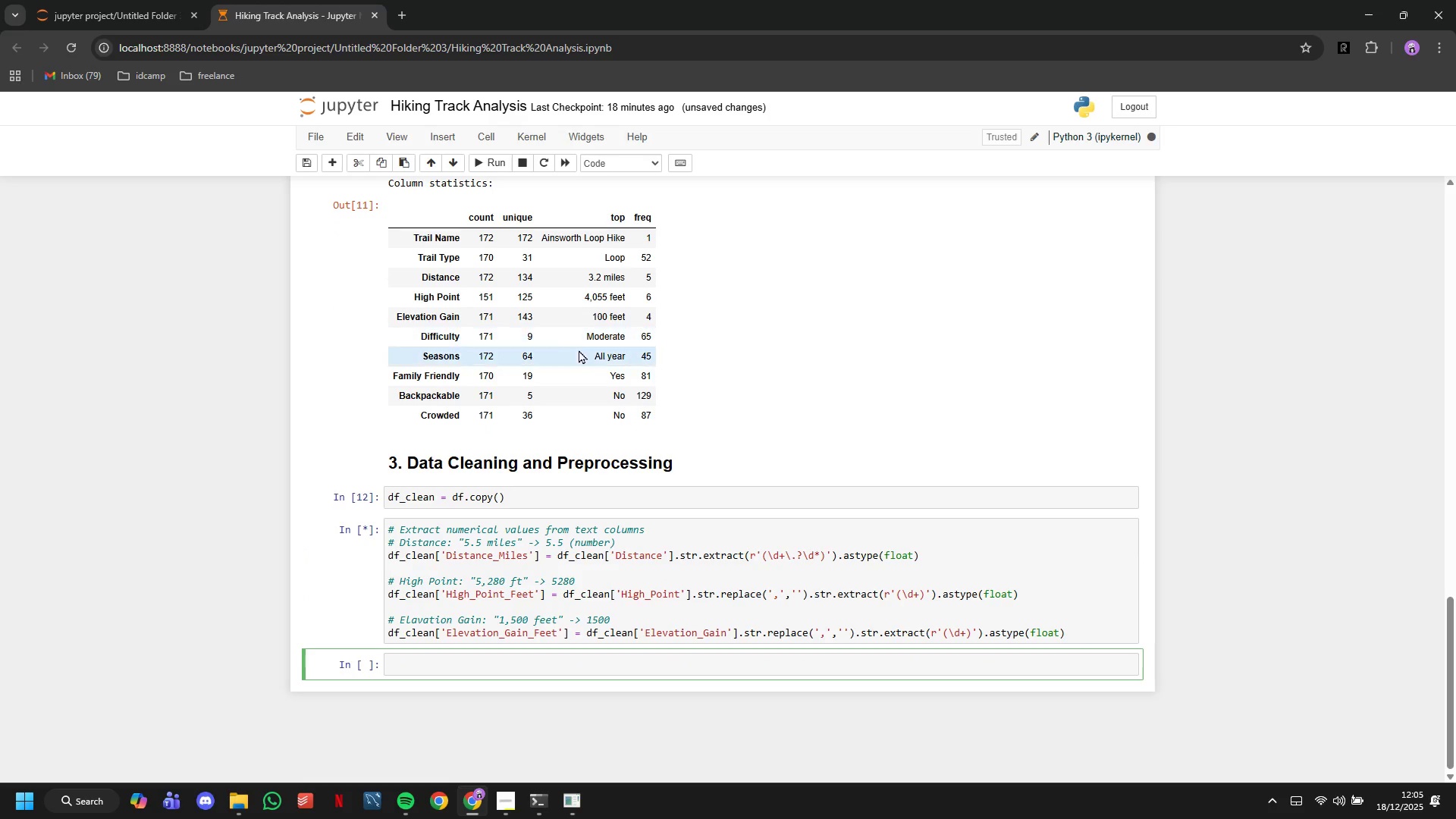 
scroll: coordinate [509, 661], scroll_direction: down, amount: 7.0
 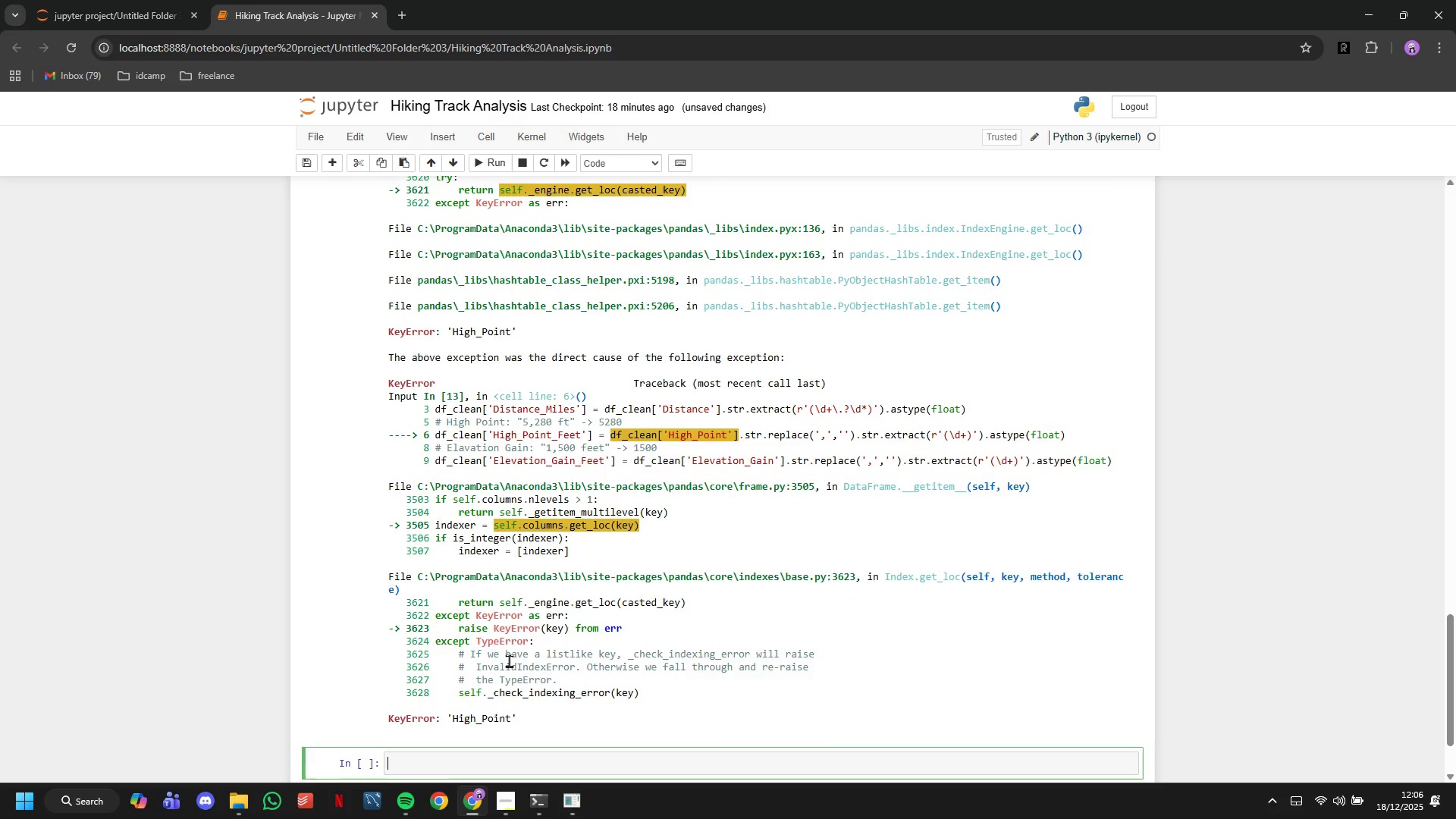 
scroll: coordinate [509, 661], scroll_direction: up, amount: 3.0
 